 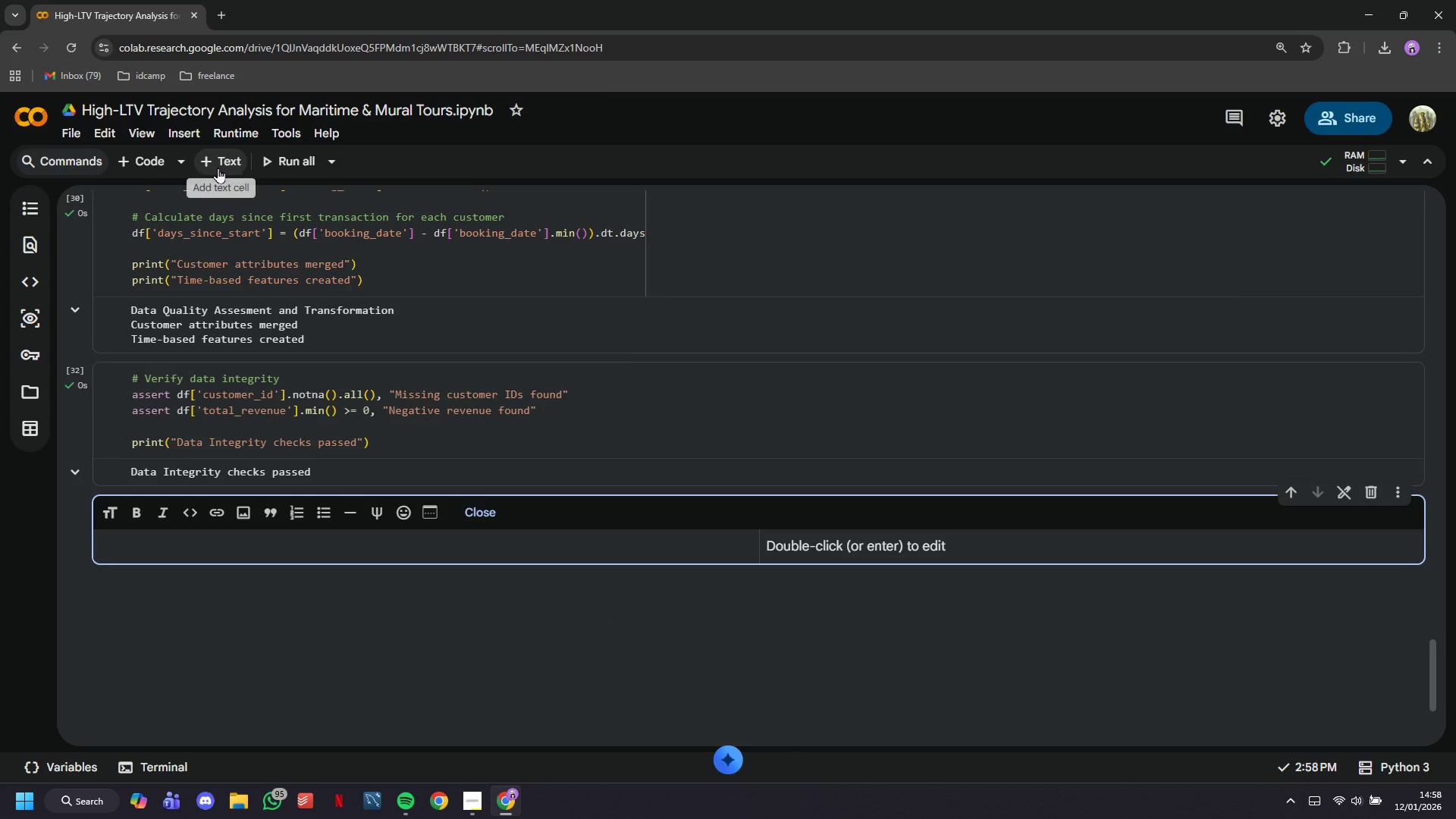 
type(## )
 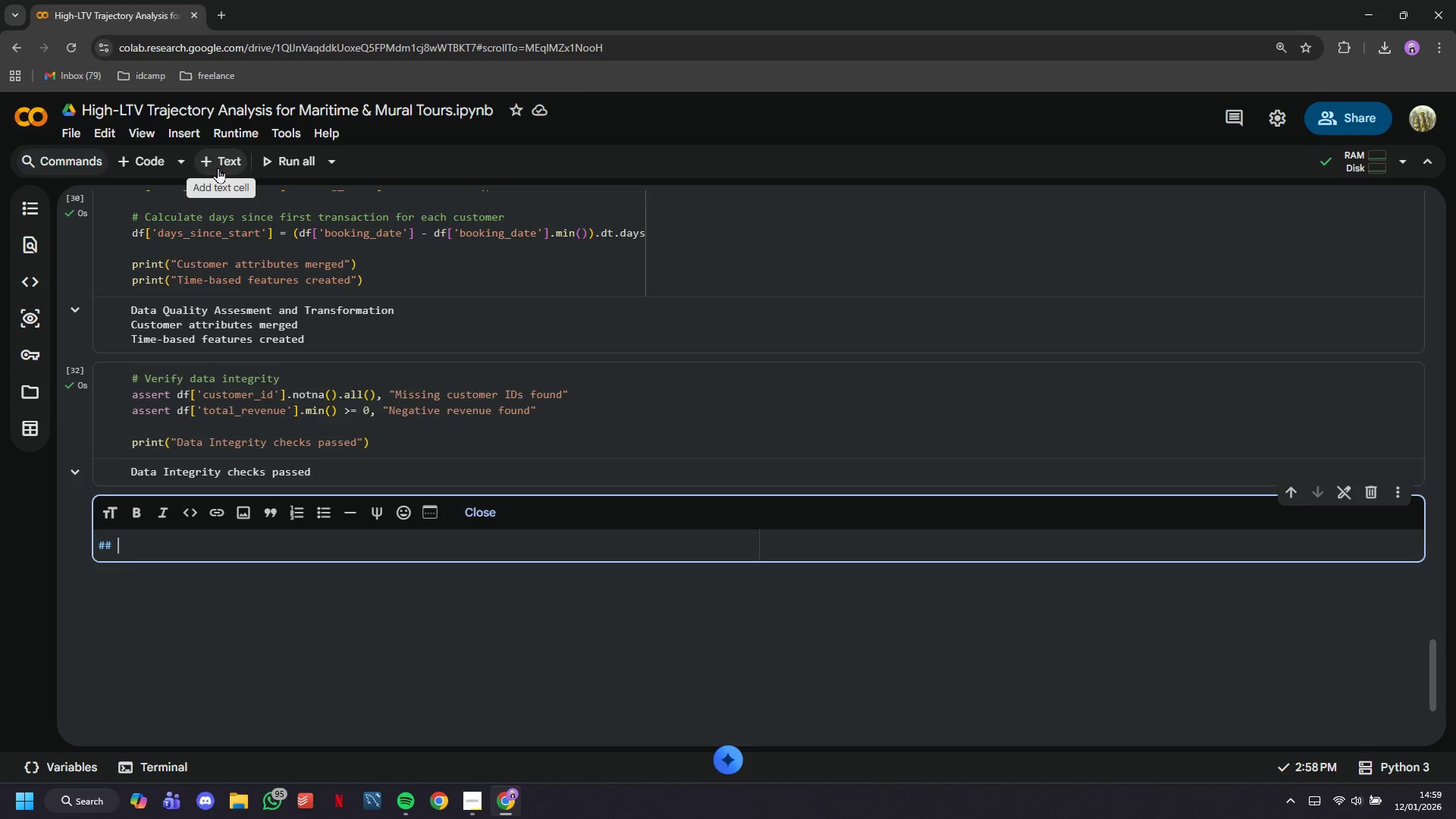 
wait(53.99)
 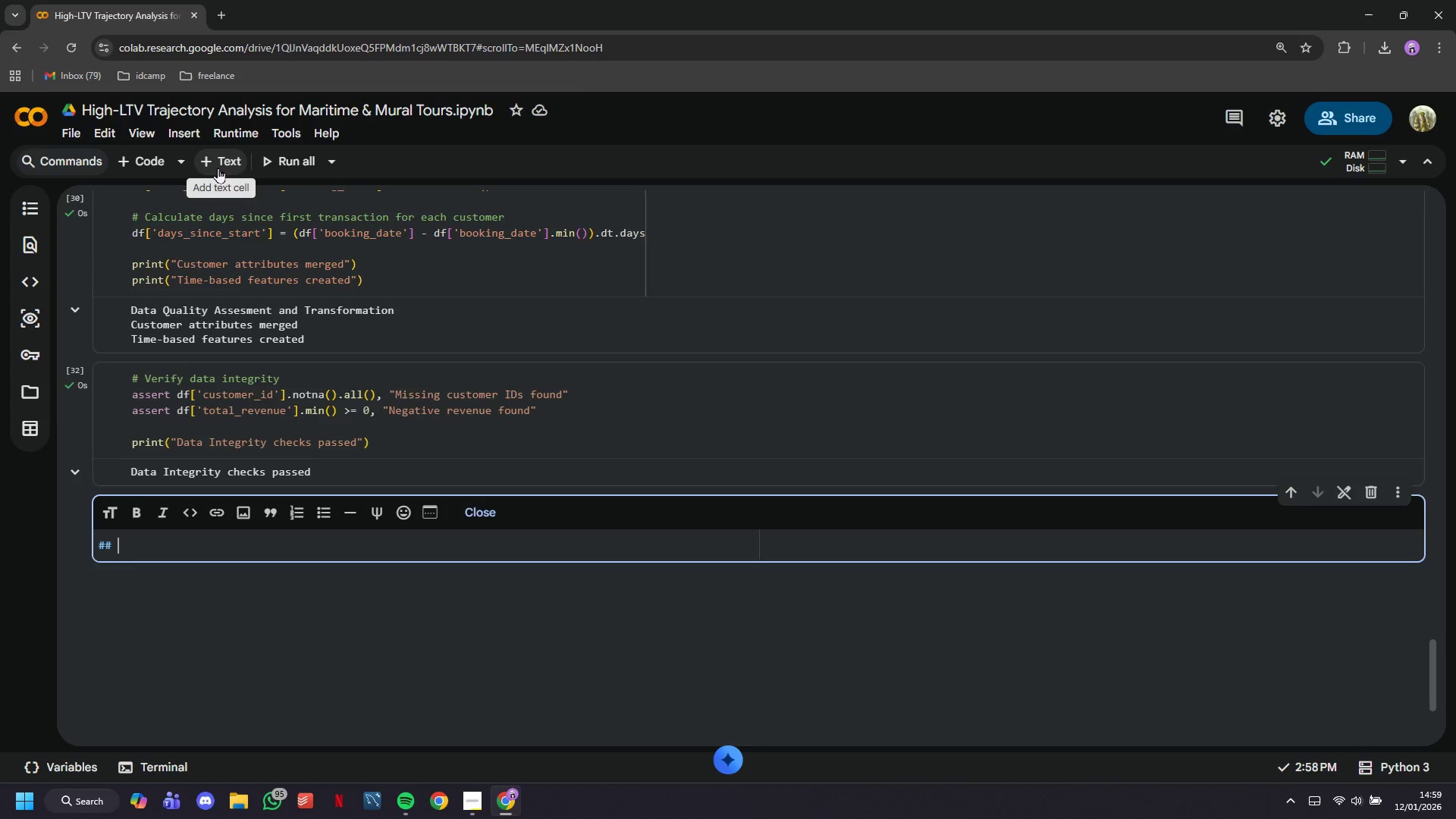 
type(4. Customer Journey Construction)
 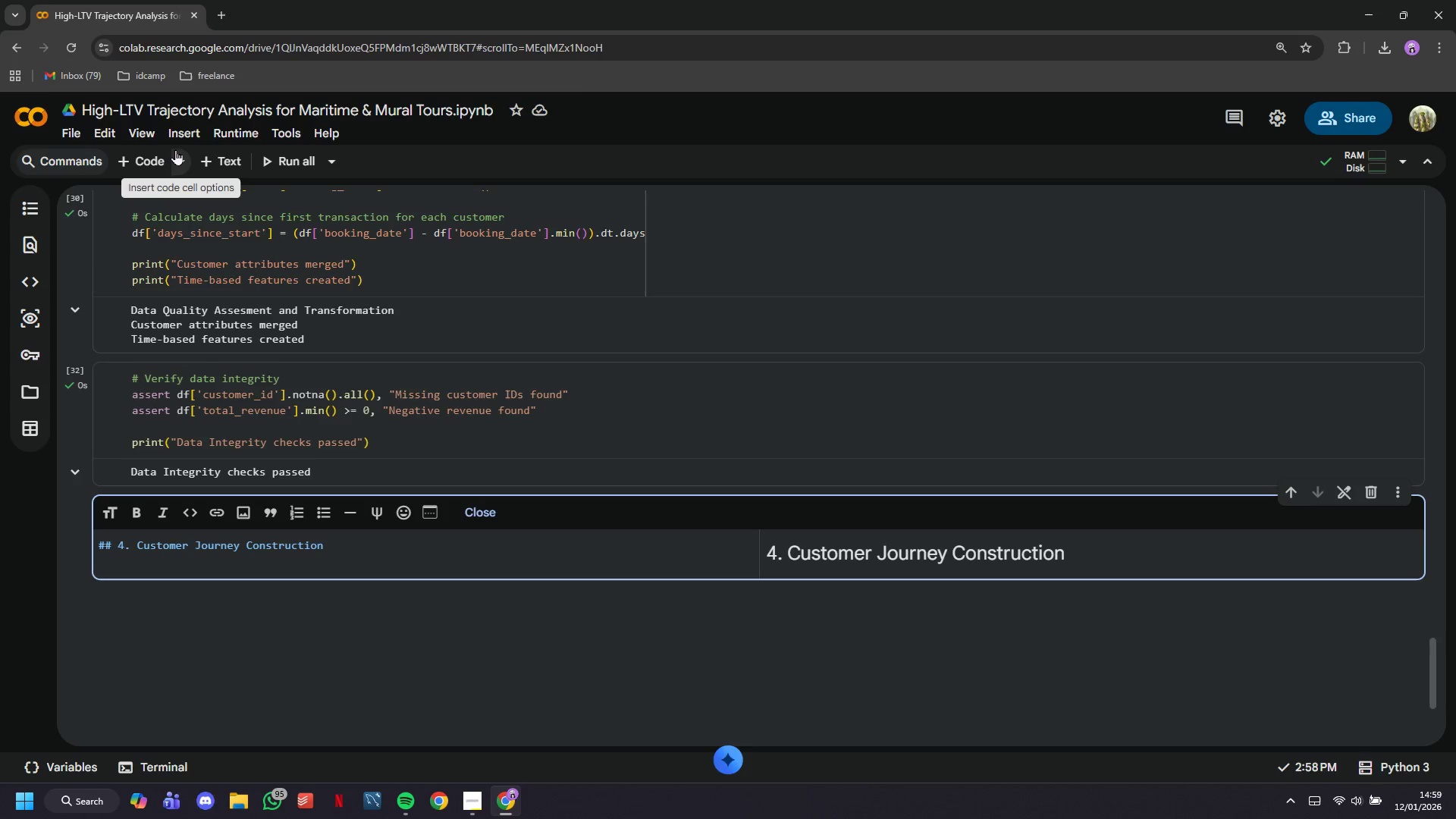 
wait(20.49)
 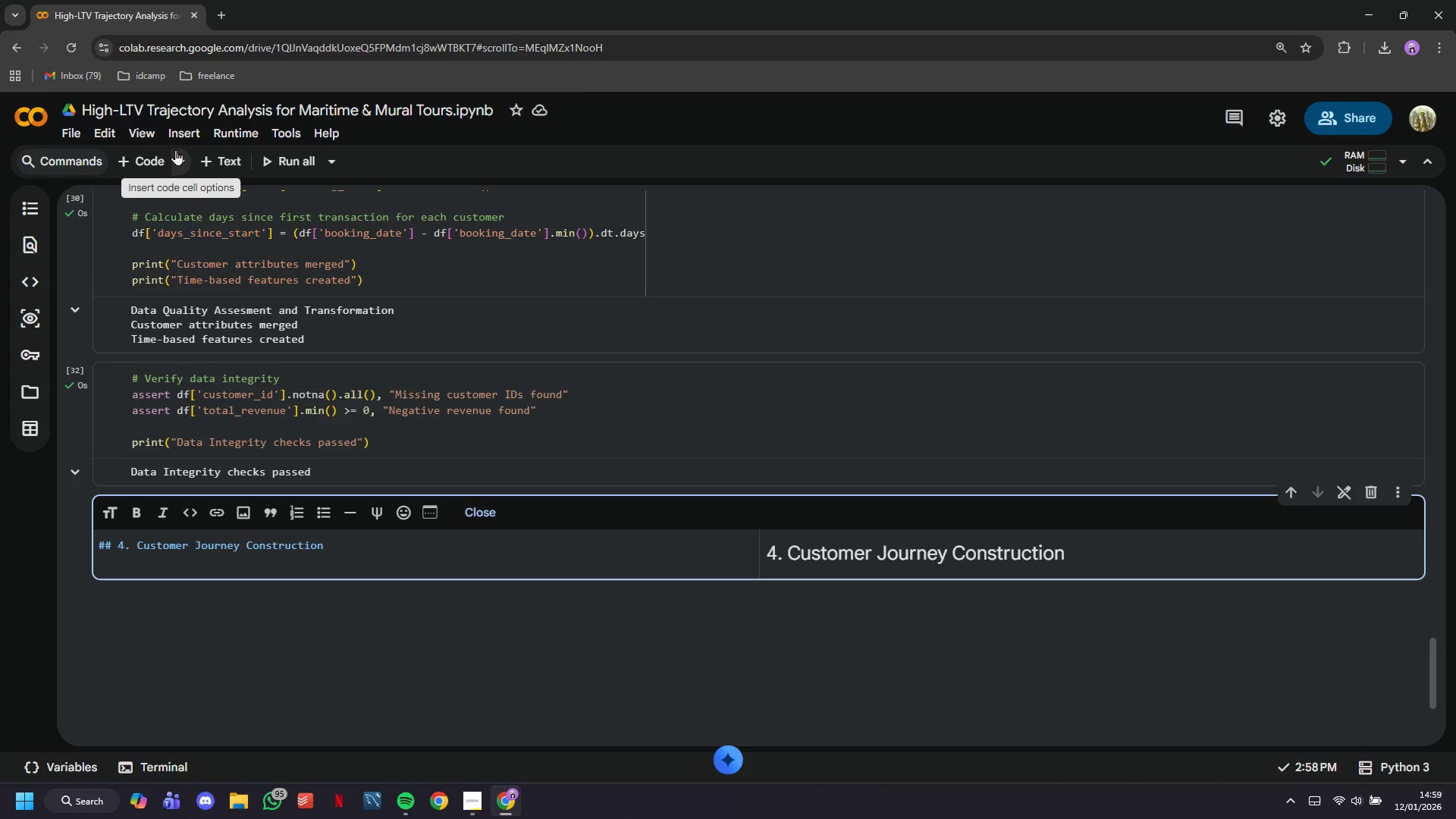 
left_click([148, 171])
 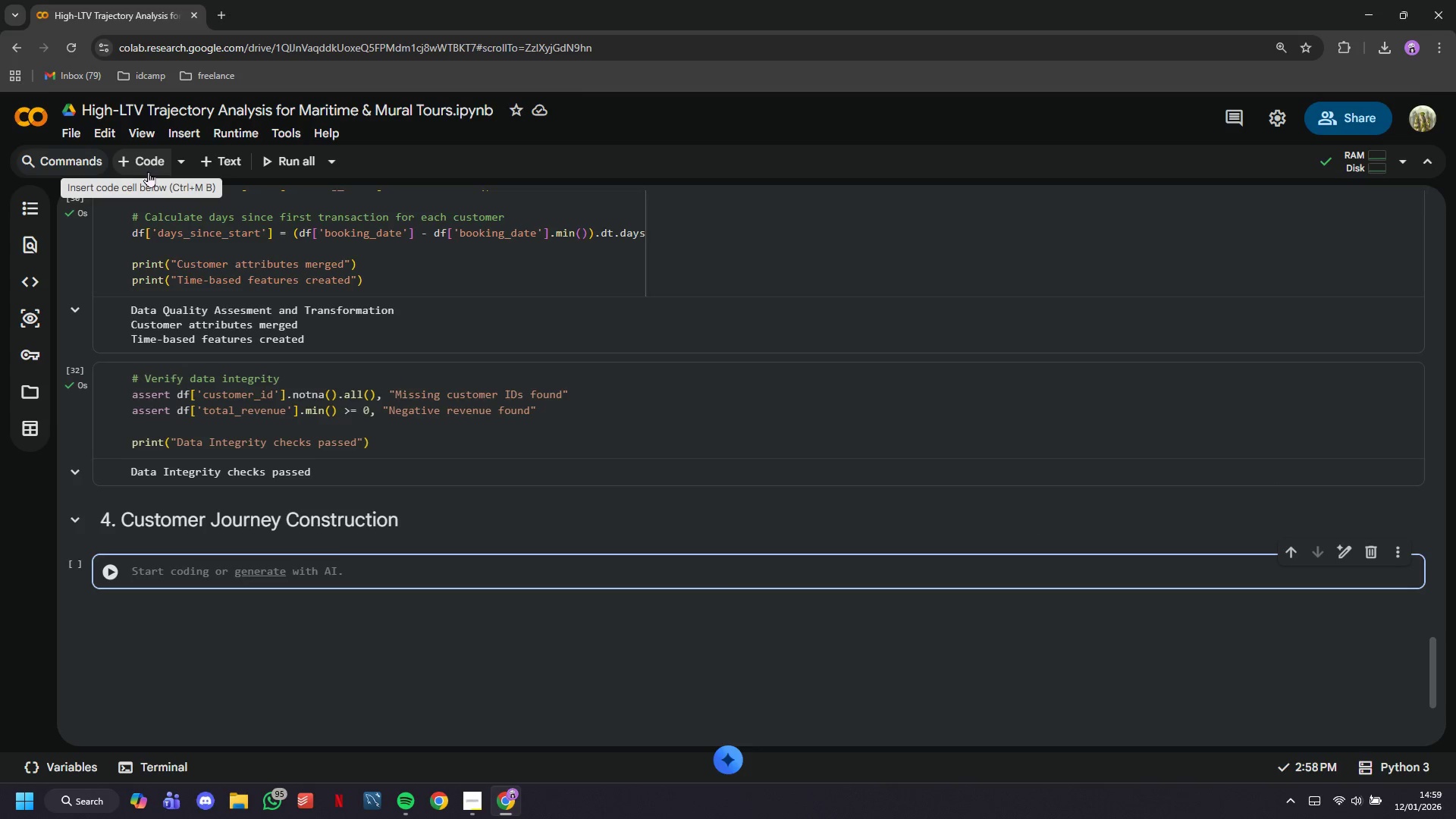 
type(print(")
 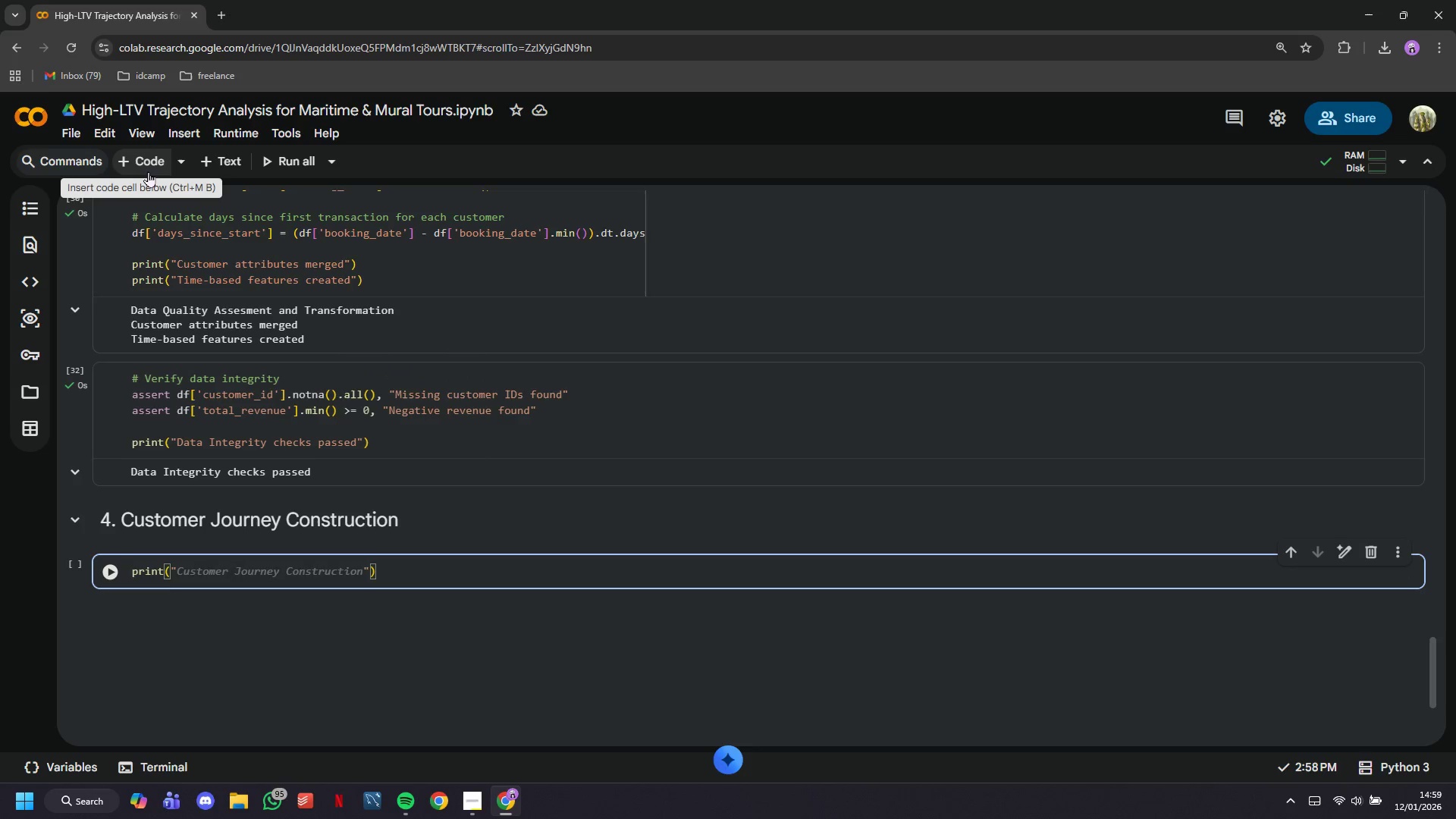 
wait(12.02)
 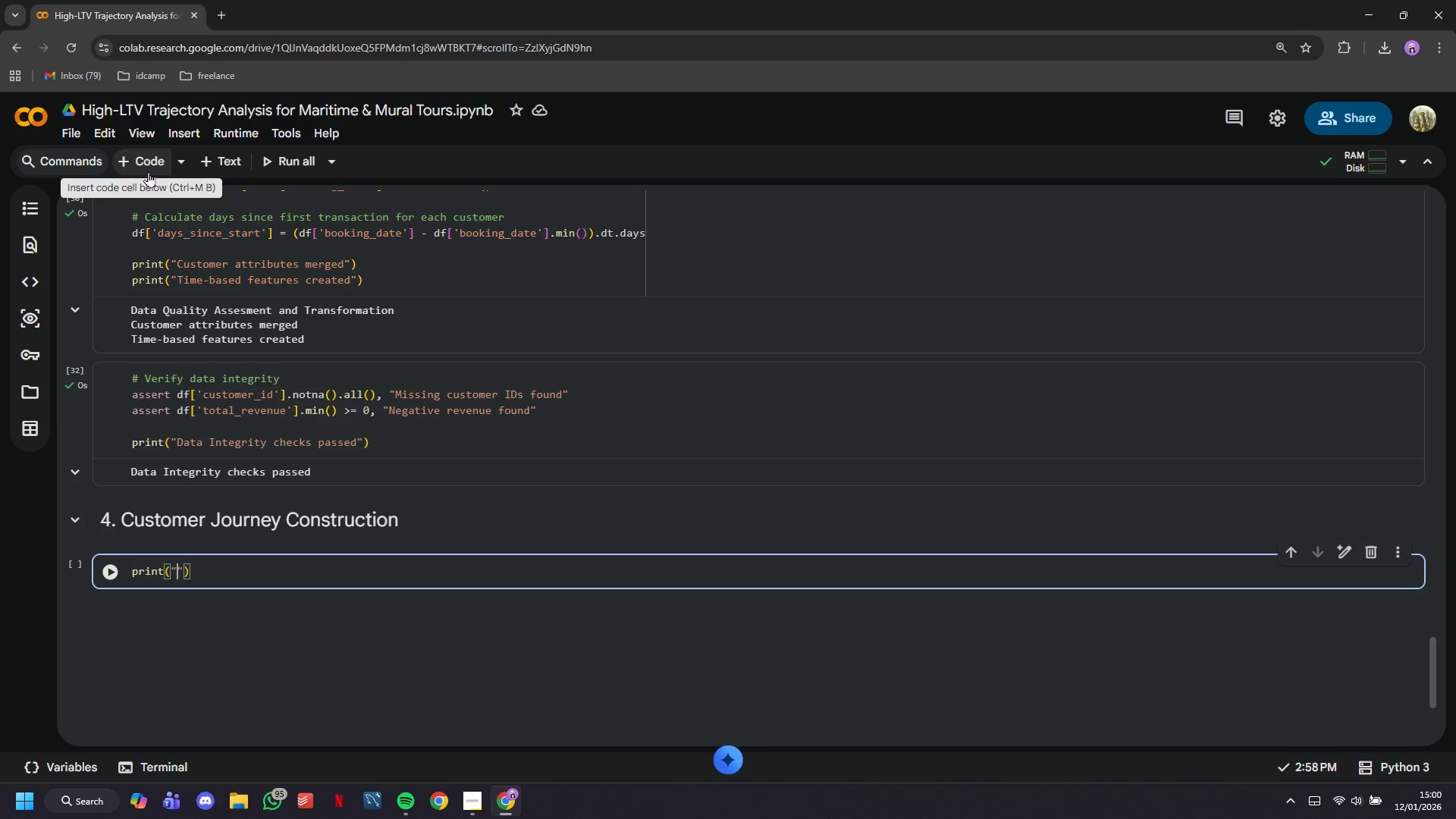 
type(Customer Jounet Construction)
 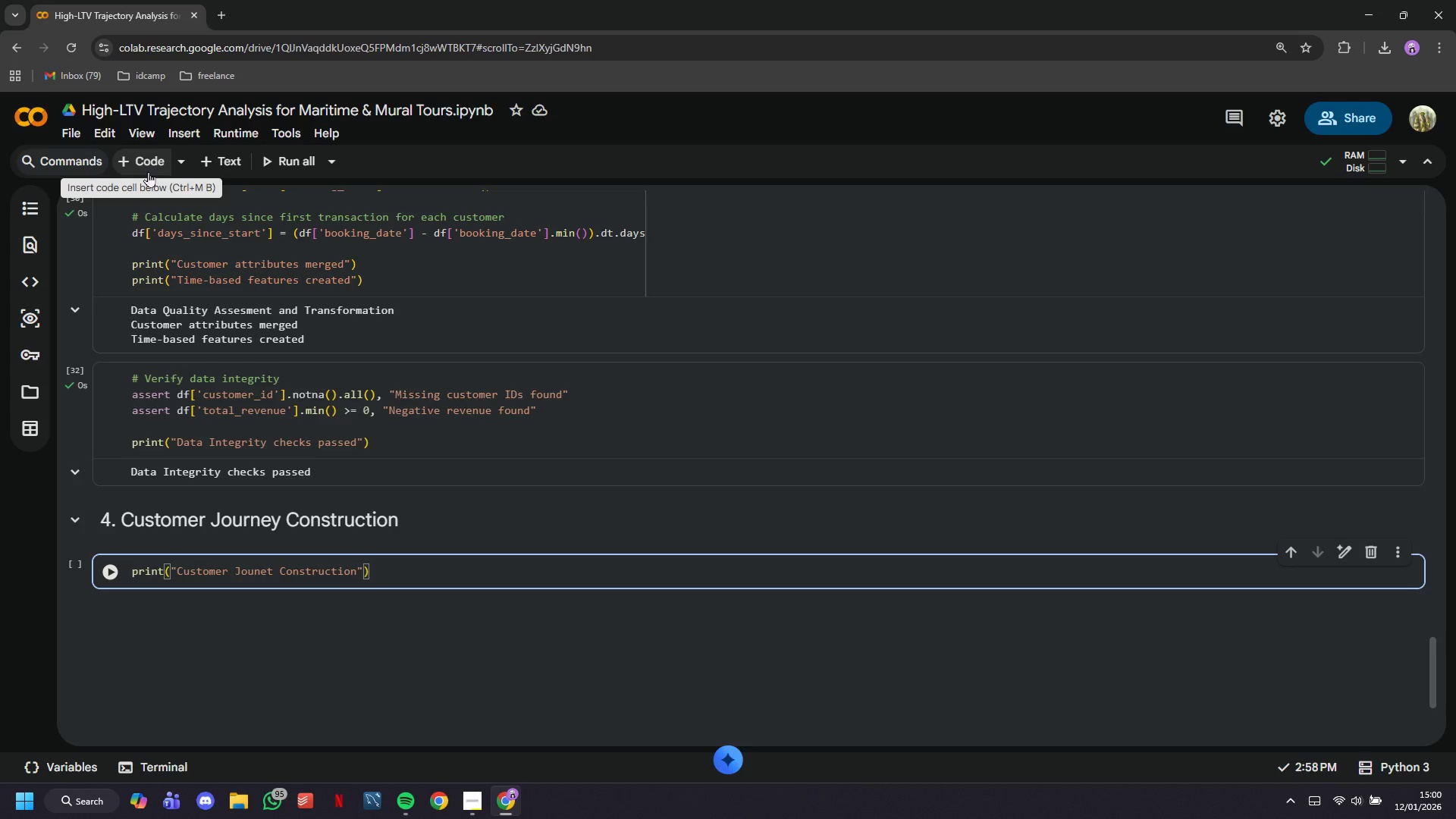 
wait(20.8)
 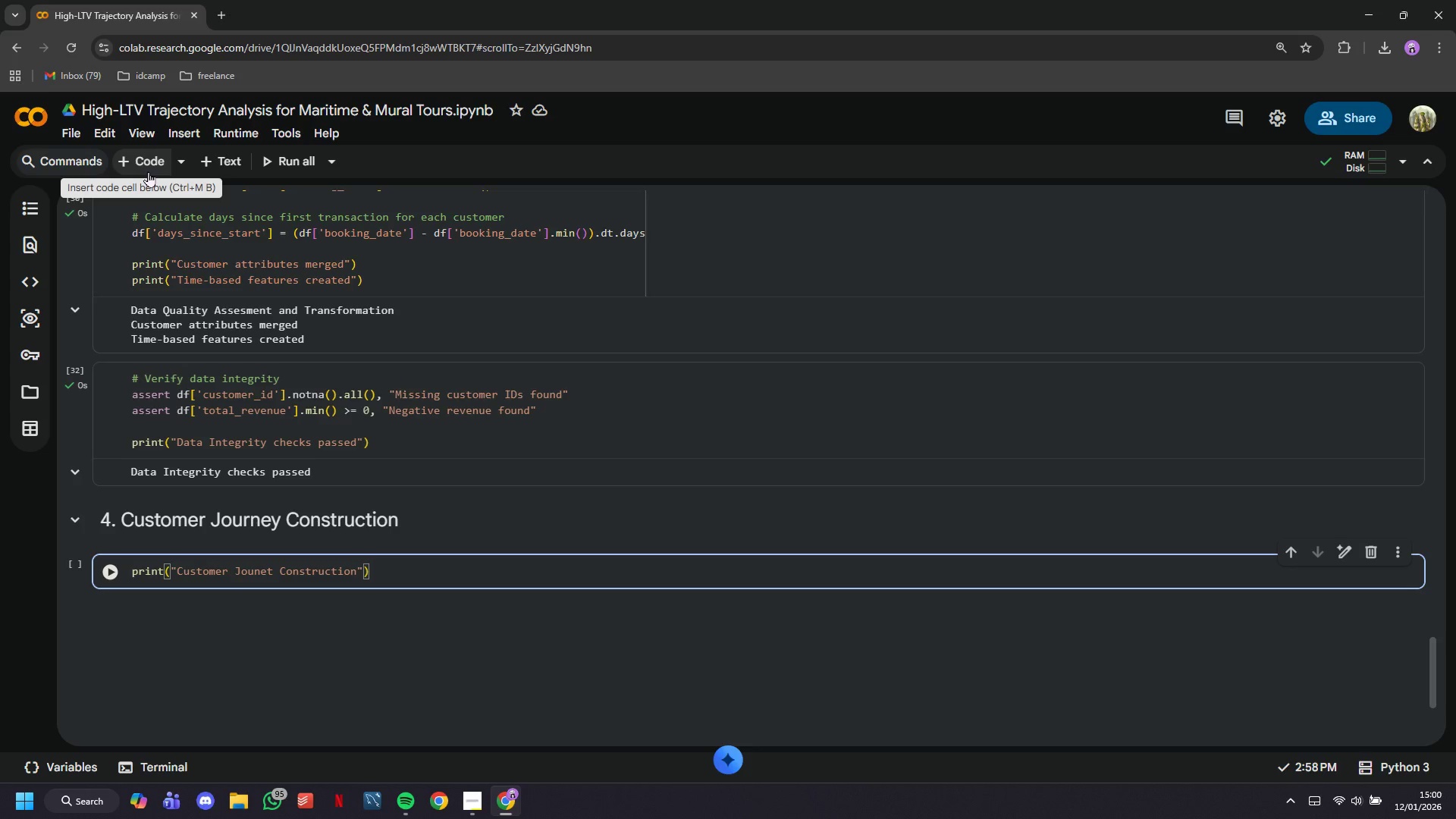 
key(ArrowRight)
 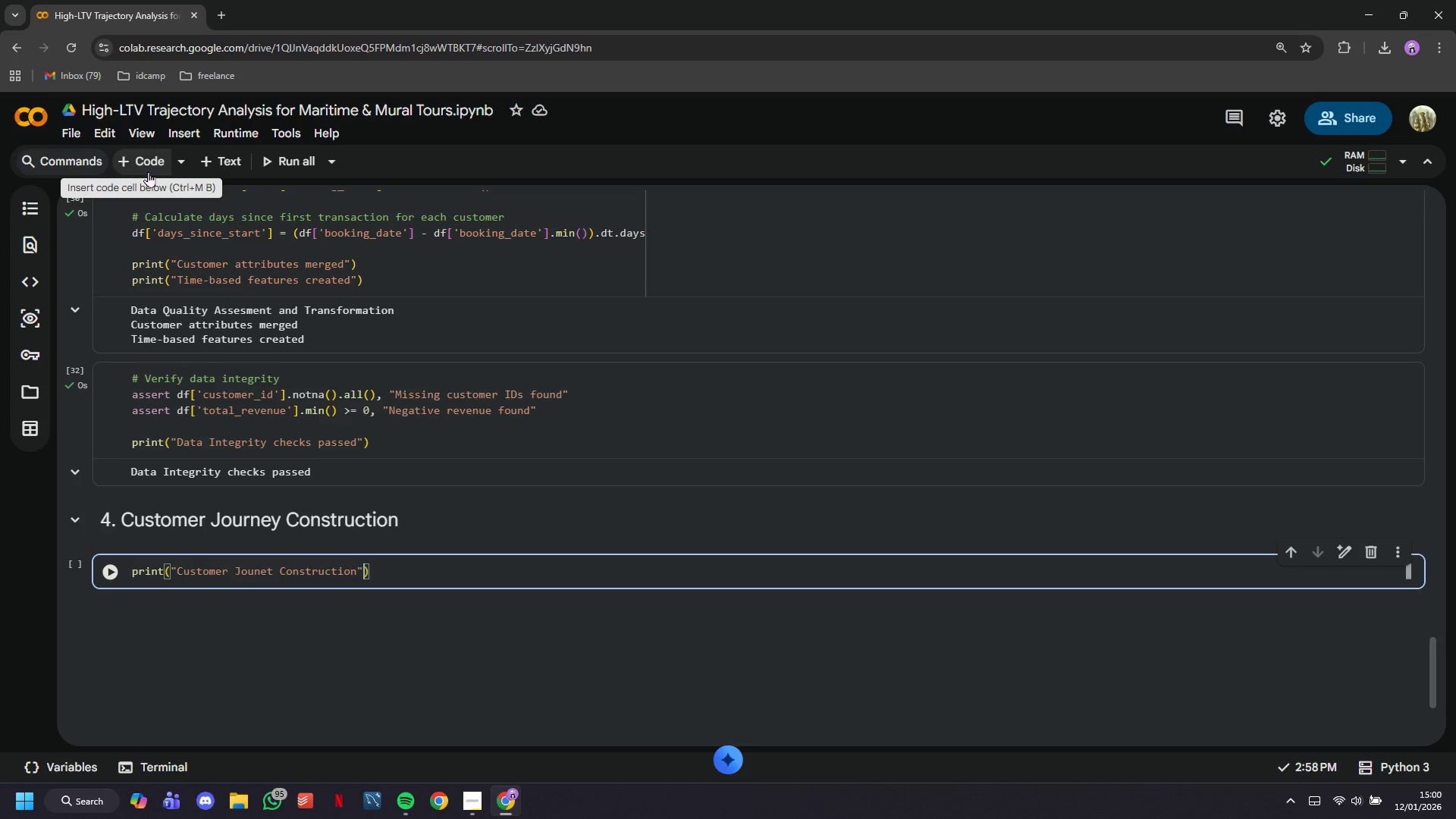 
key(ArrowRight)
 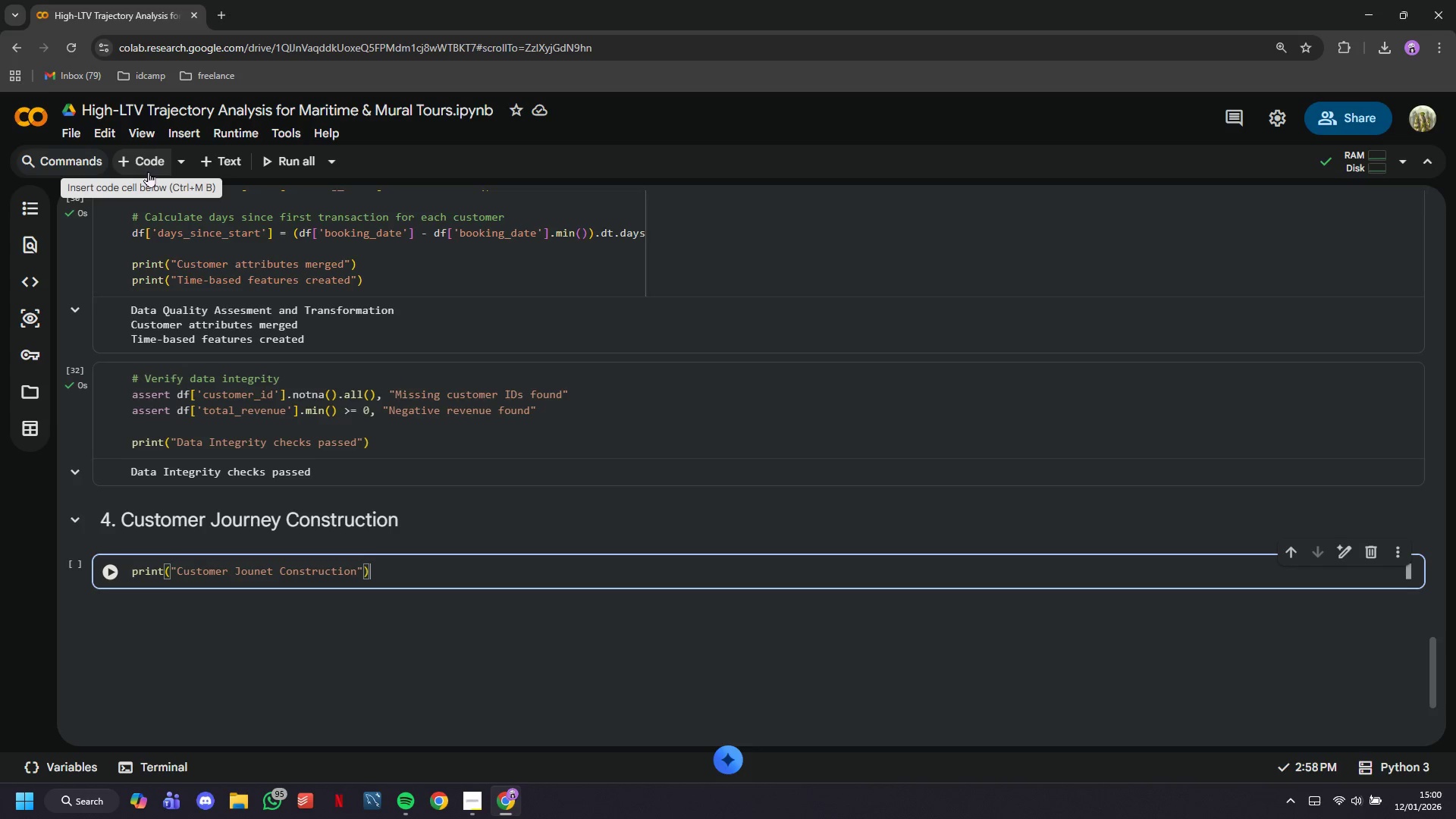 
key(Enter)
 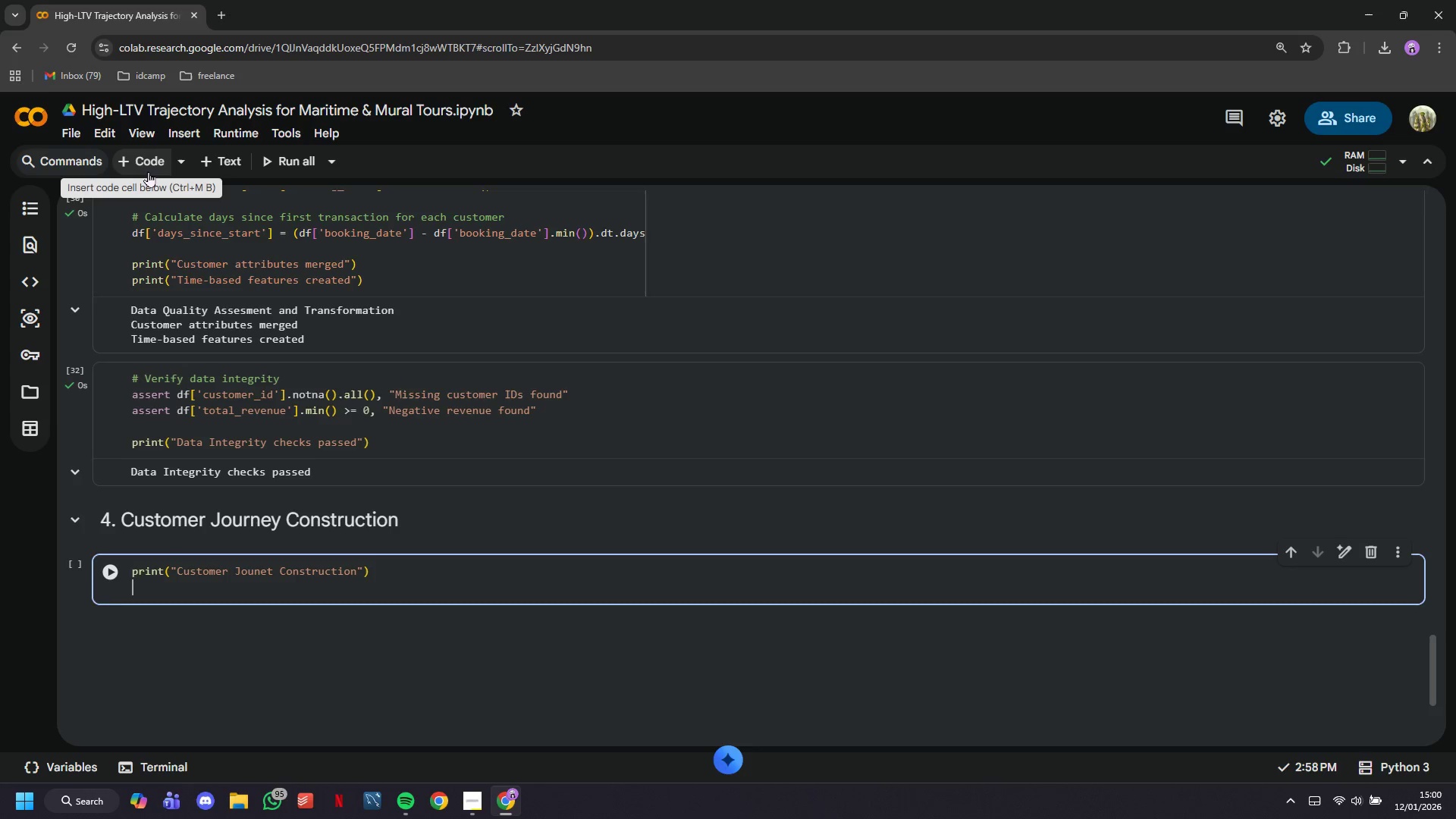 
key(Enter)
 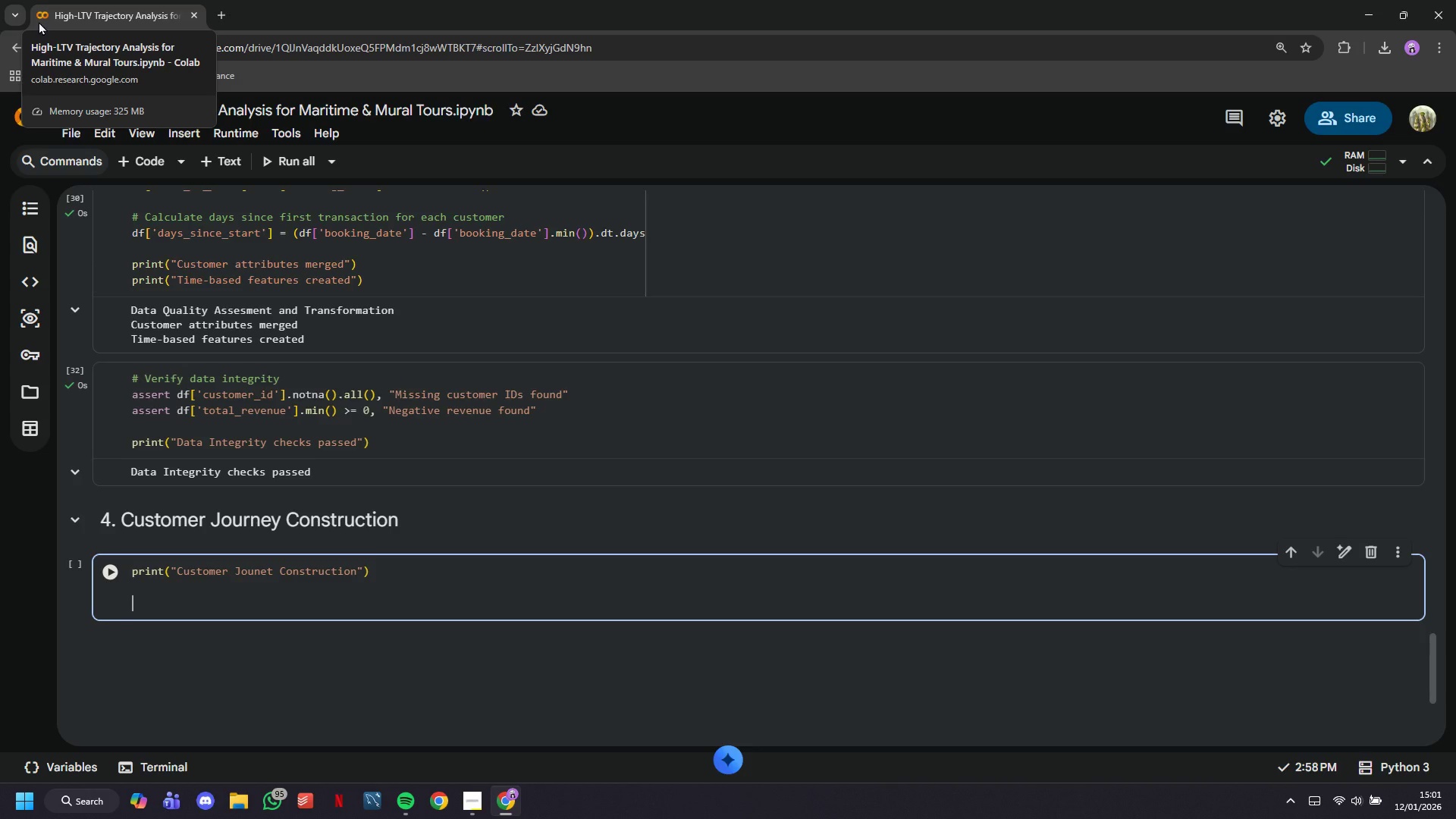 
wait(45.64)
 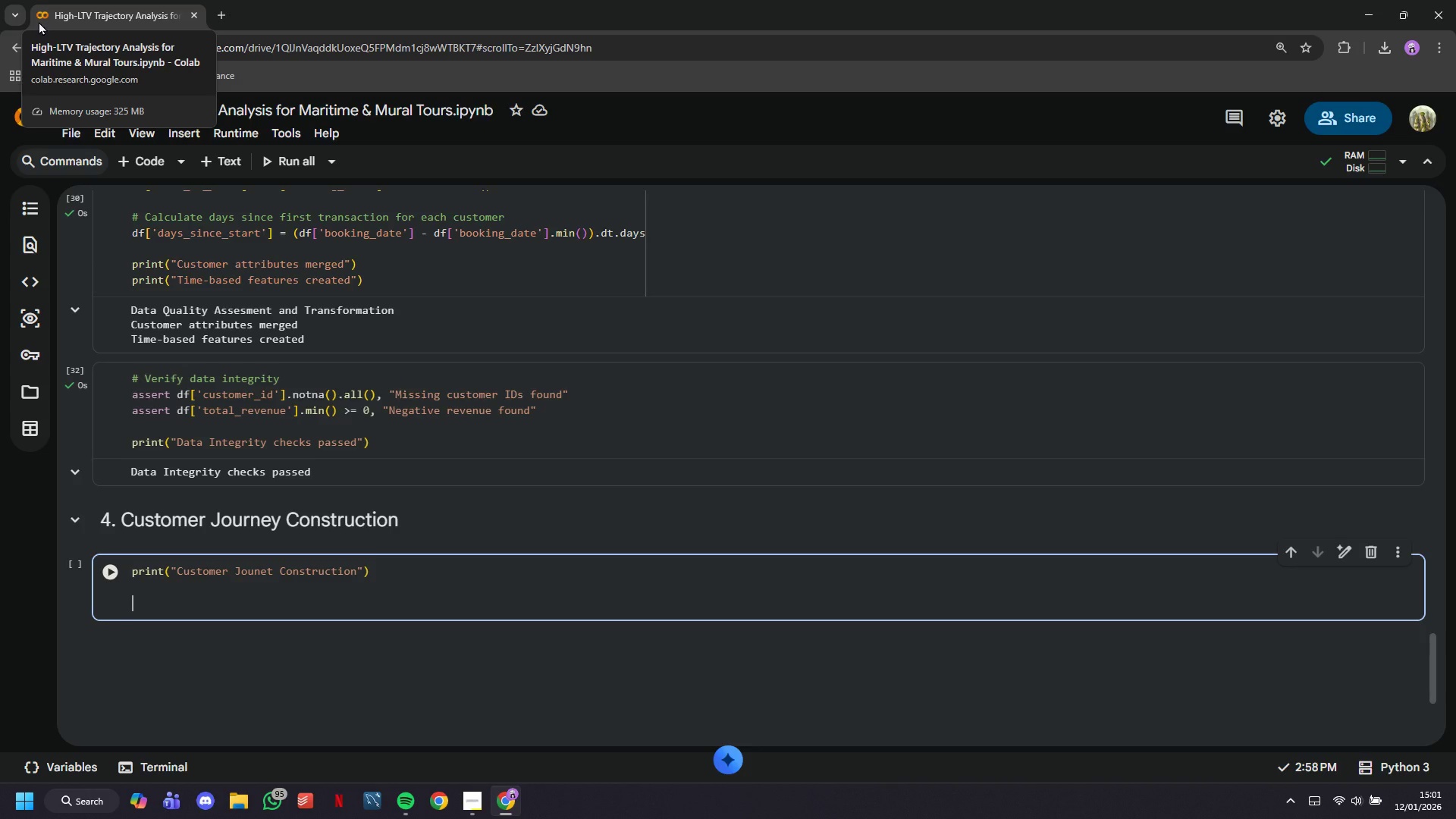 
left_click([121, 566])
 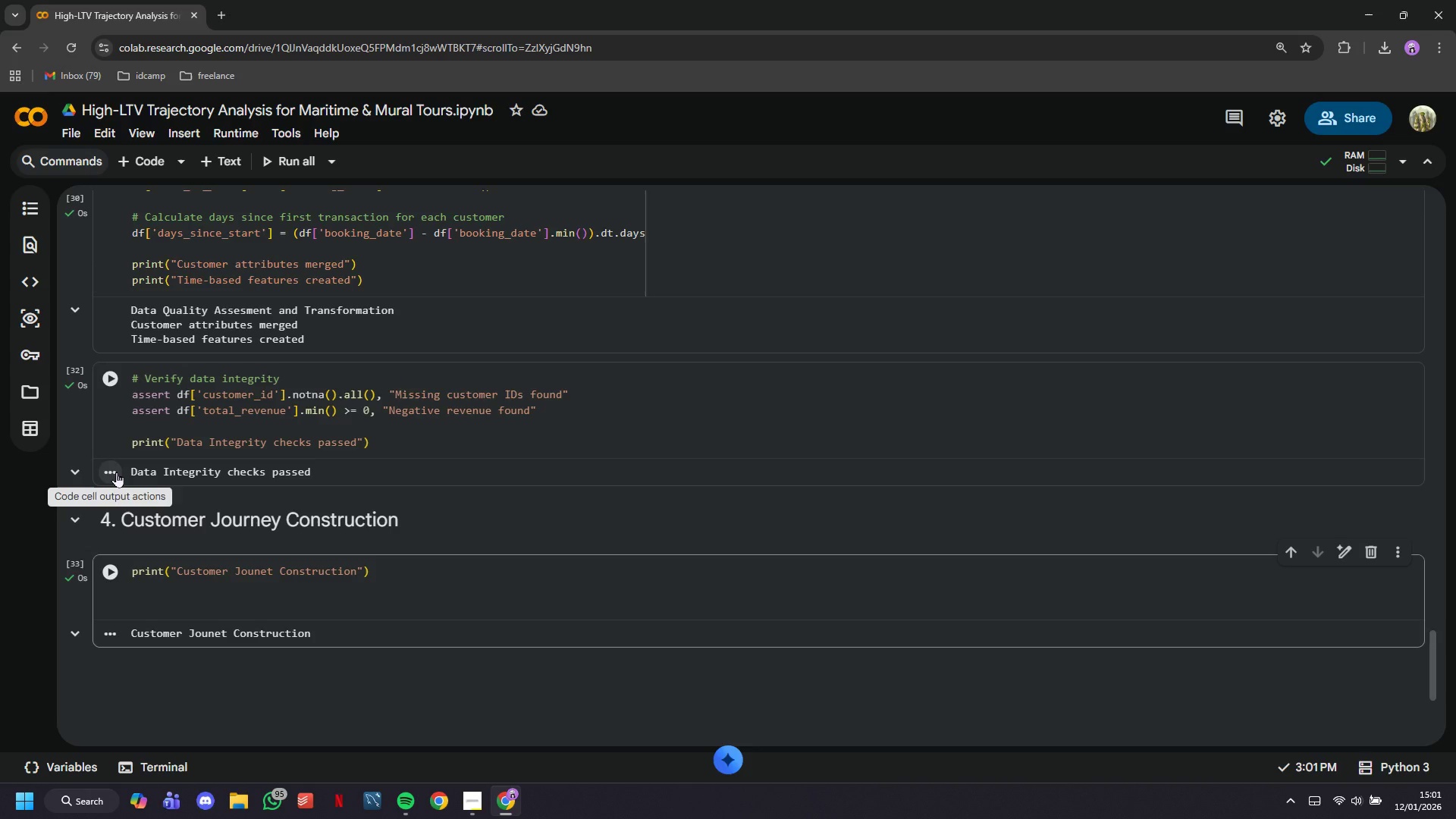 
wait(30.91)
 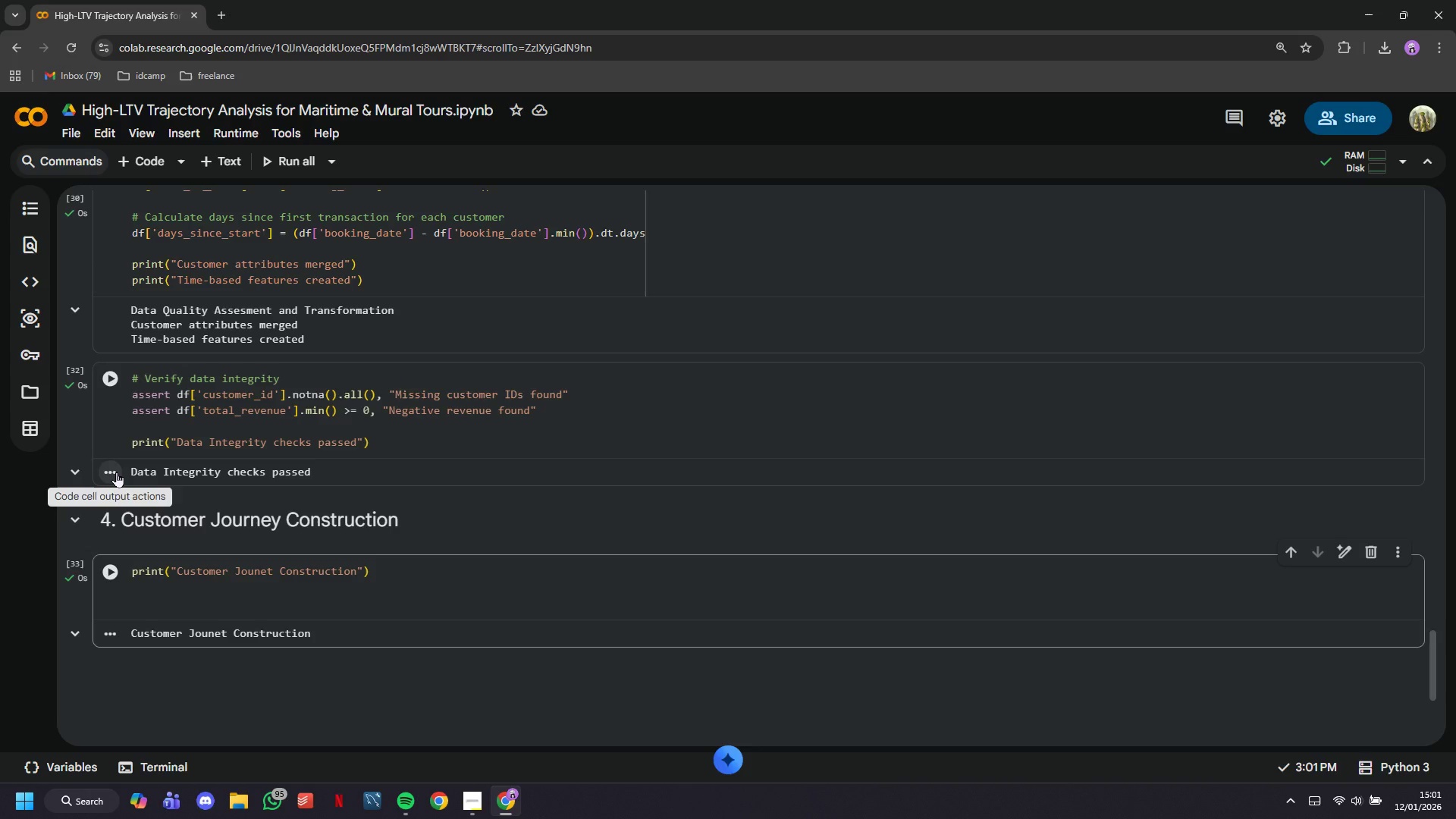 
double_click([295, 607])
 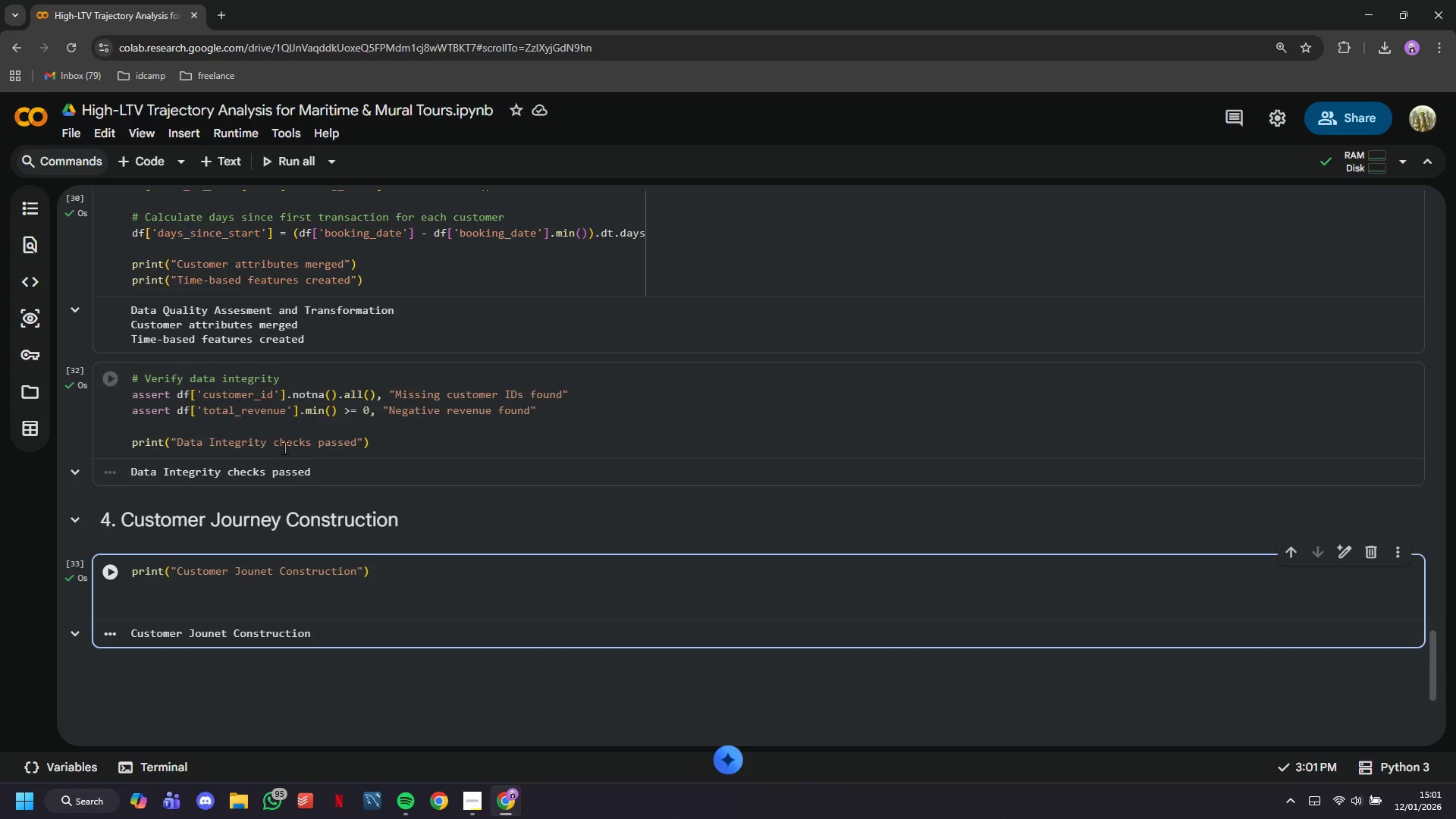 
scroll: coordinate [288, 444], scroll_direction: up, amount: 7.0
 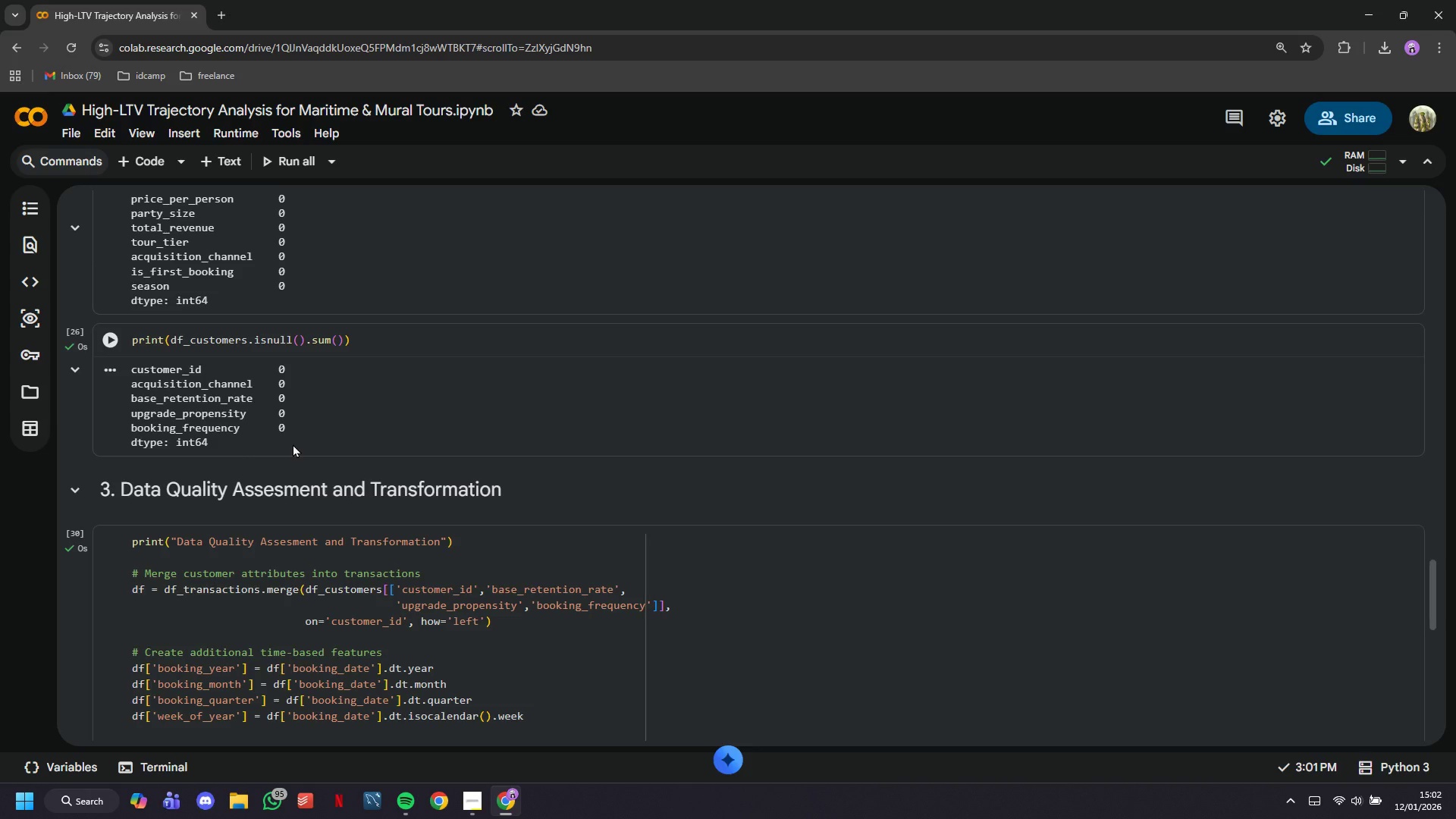 
wait(19.97)
 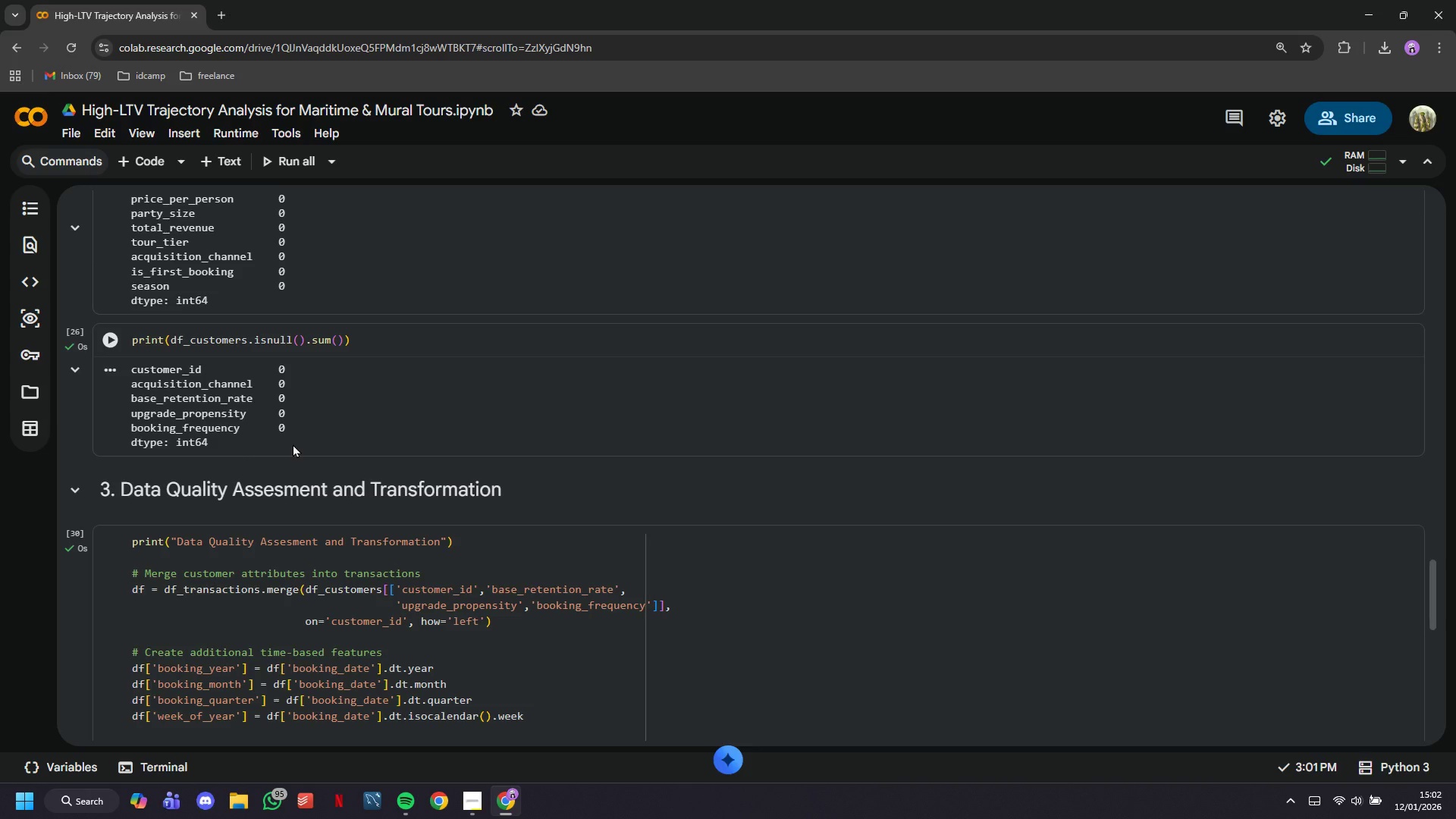 
scroll: coordinate [324, 397], scroll_direction: down, amount: 3.0
 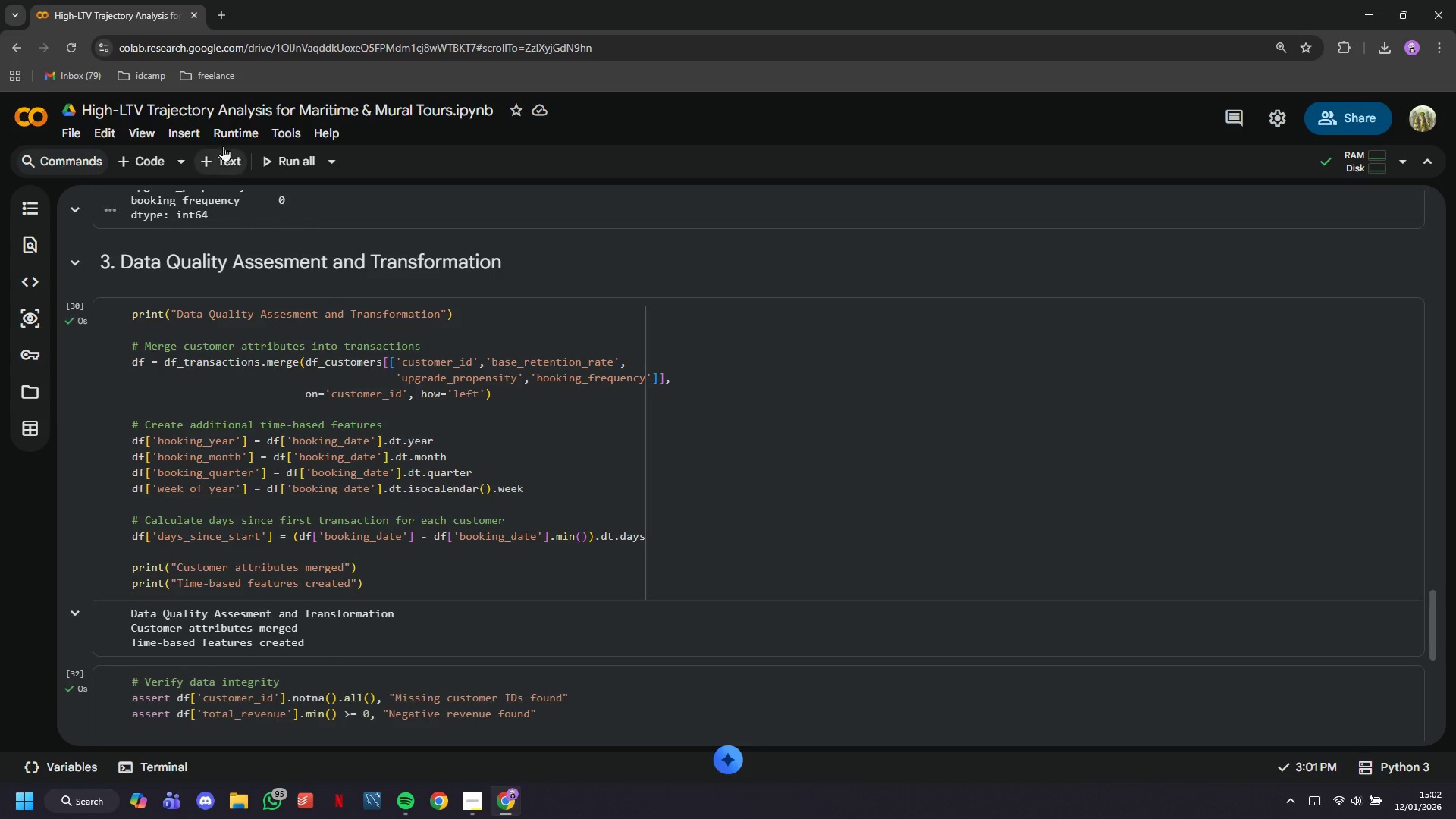 
left_click([215, 136])
 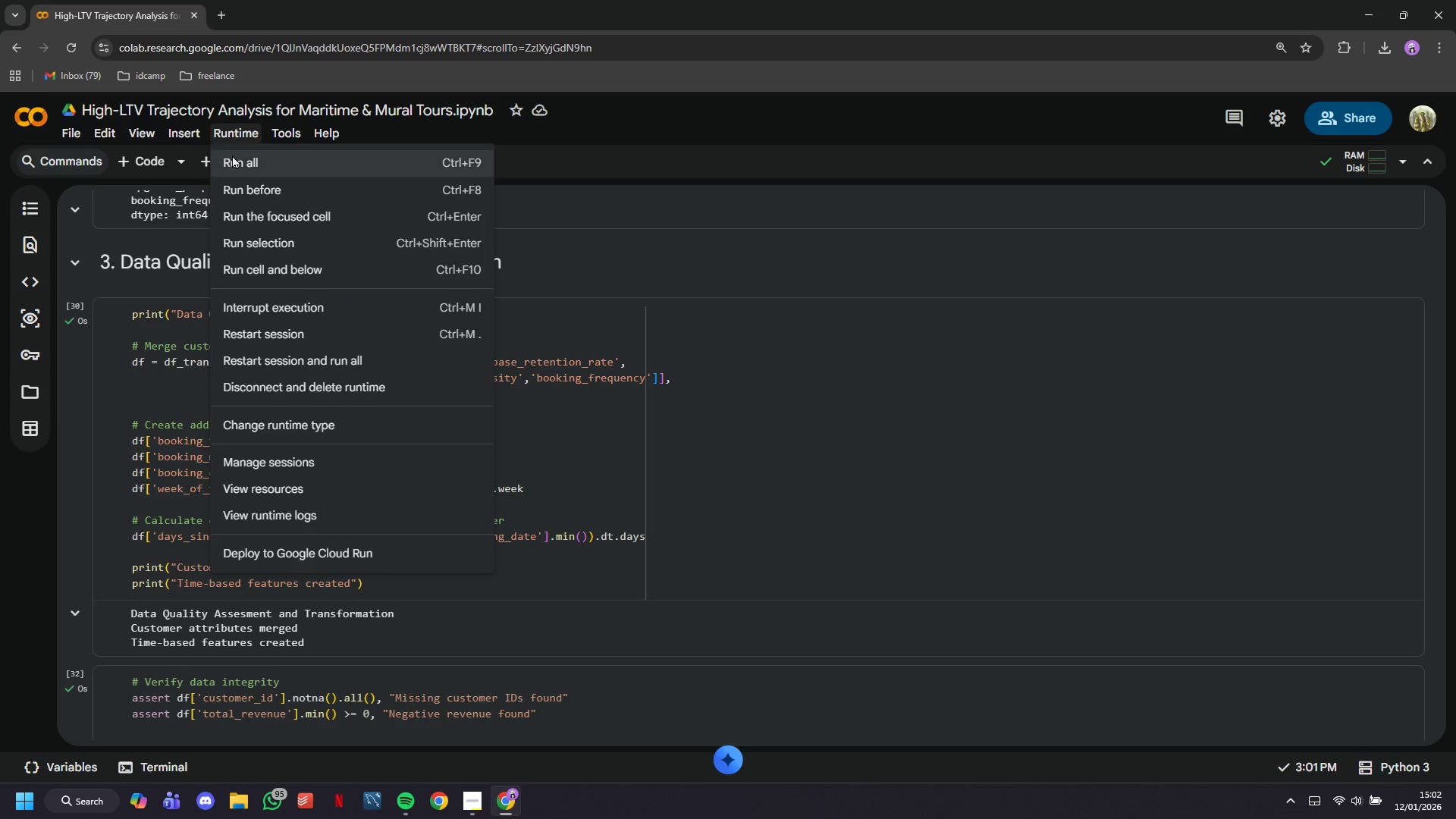 
left_click([233, 155])
 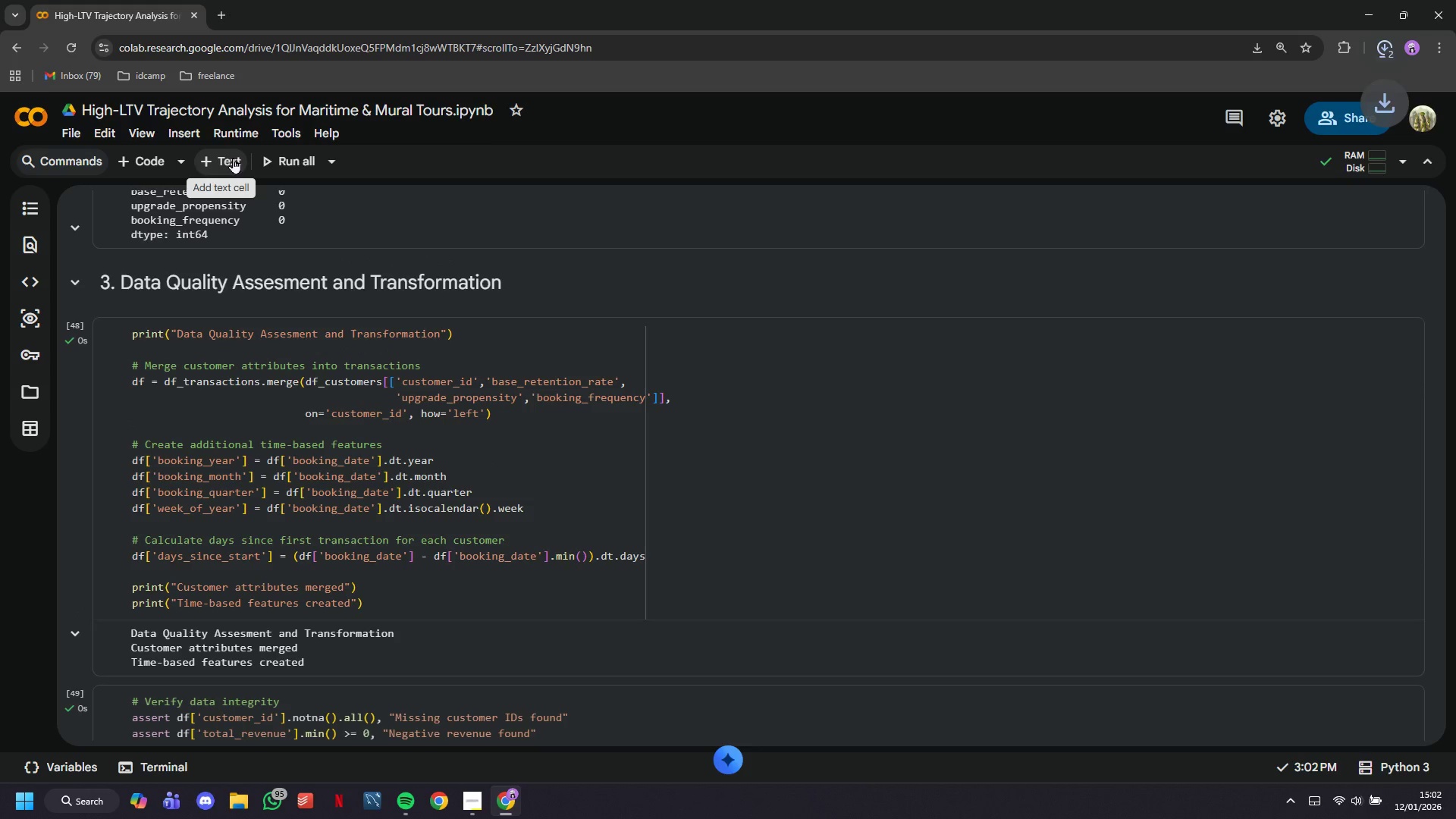 
wait(8.34)
 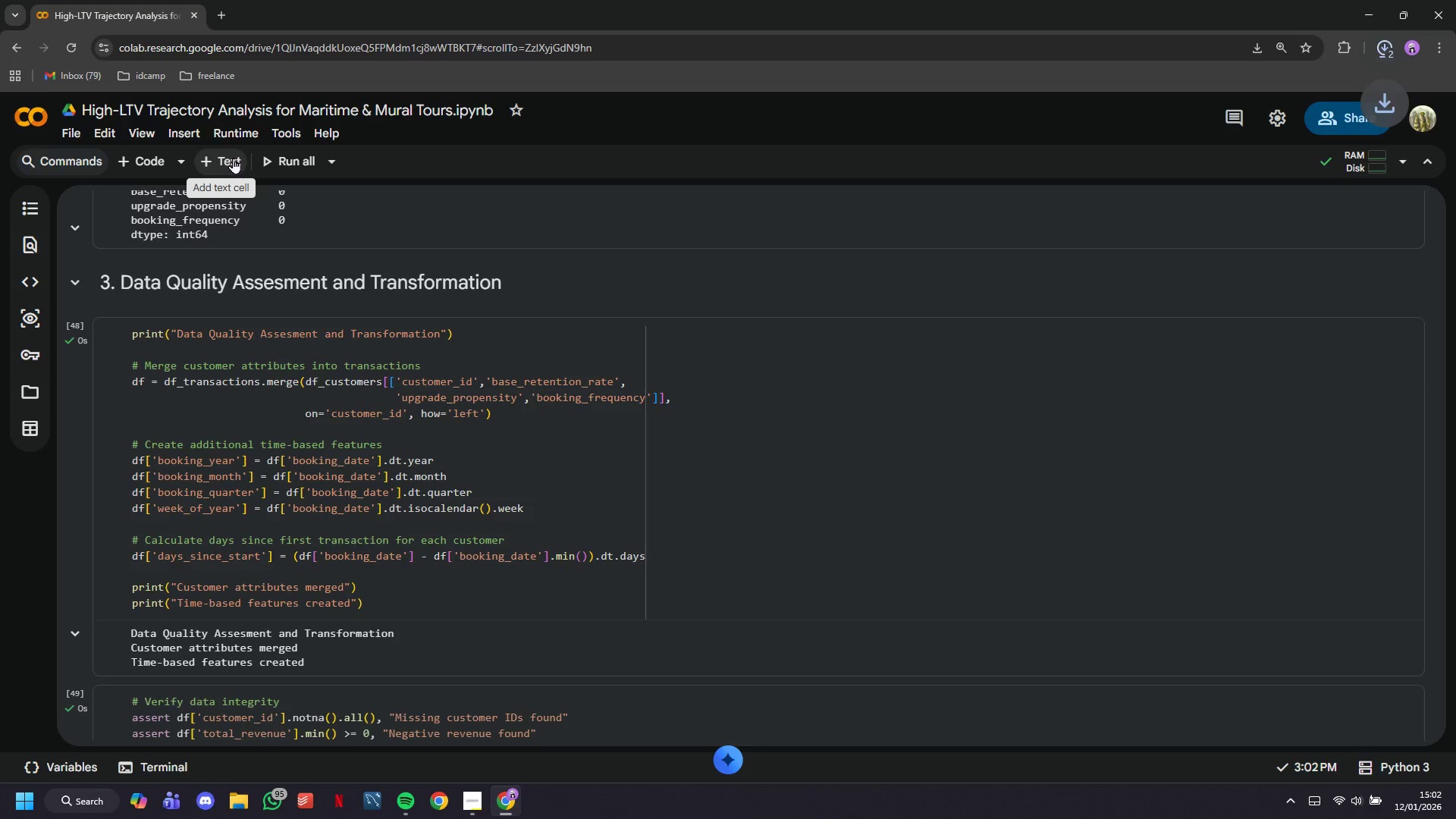 
scroll: coordinate [372, 506], scroll_direction: up, amount: 11.0
 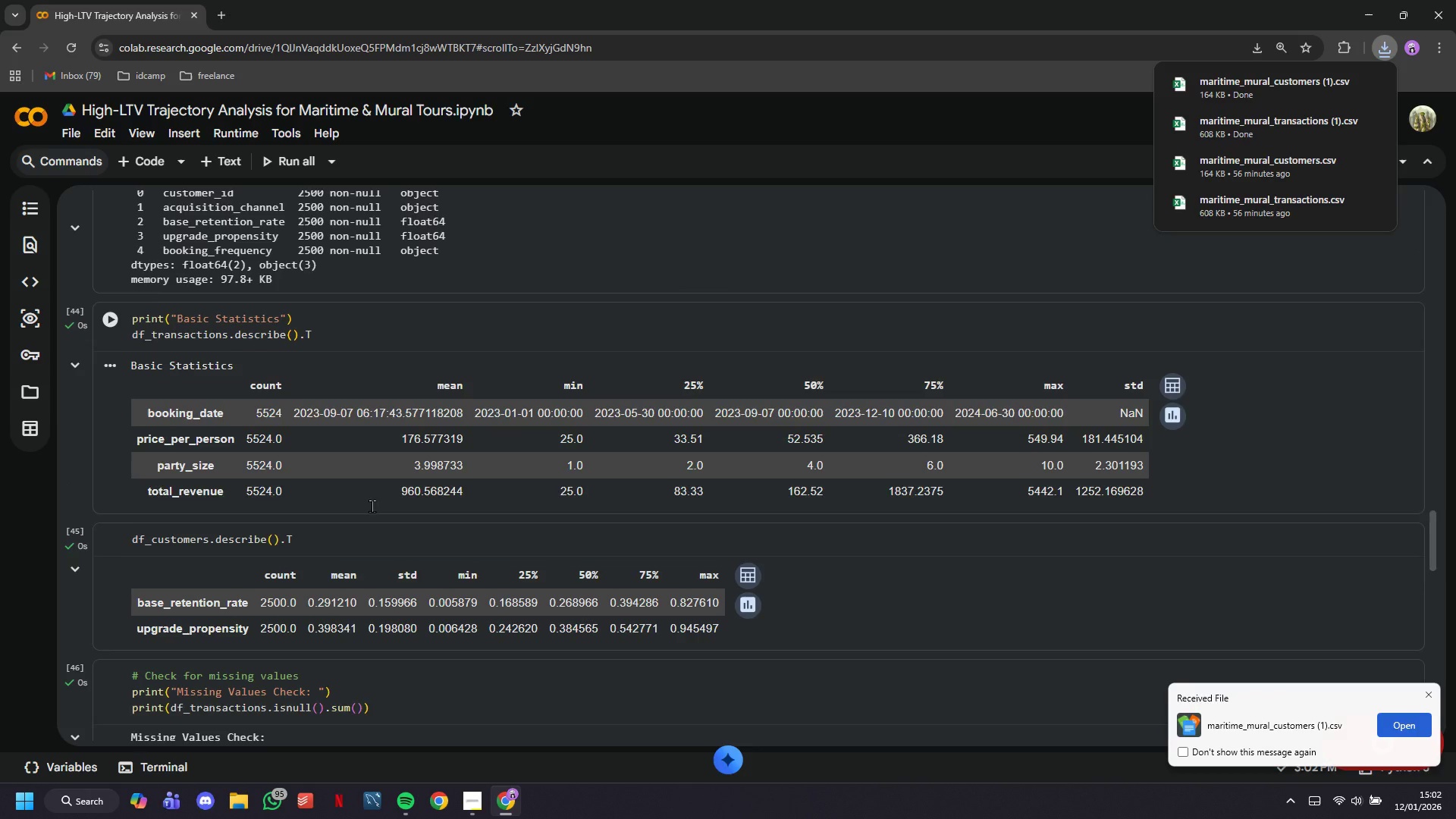 
scroll: coordinate [372, 506], scroll_direction: down, amount: 1.0
 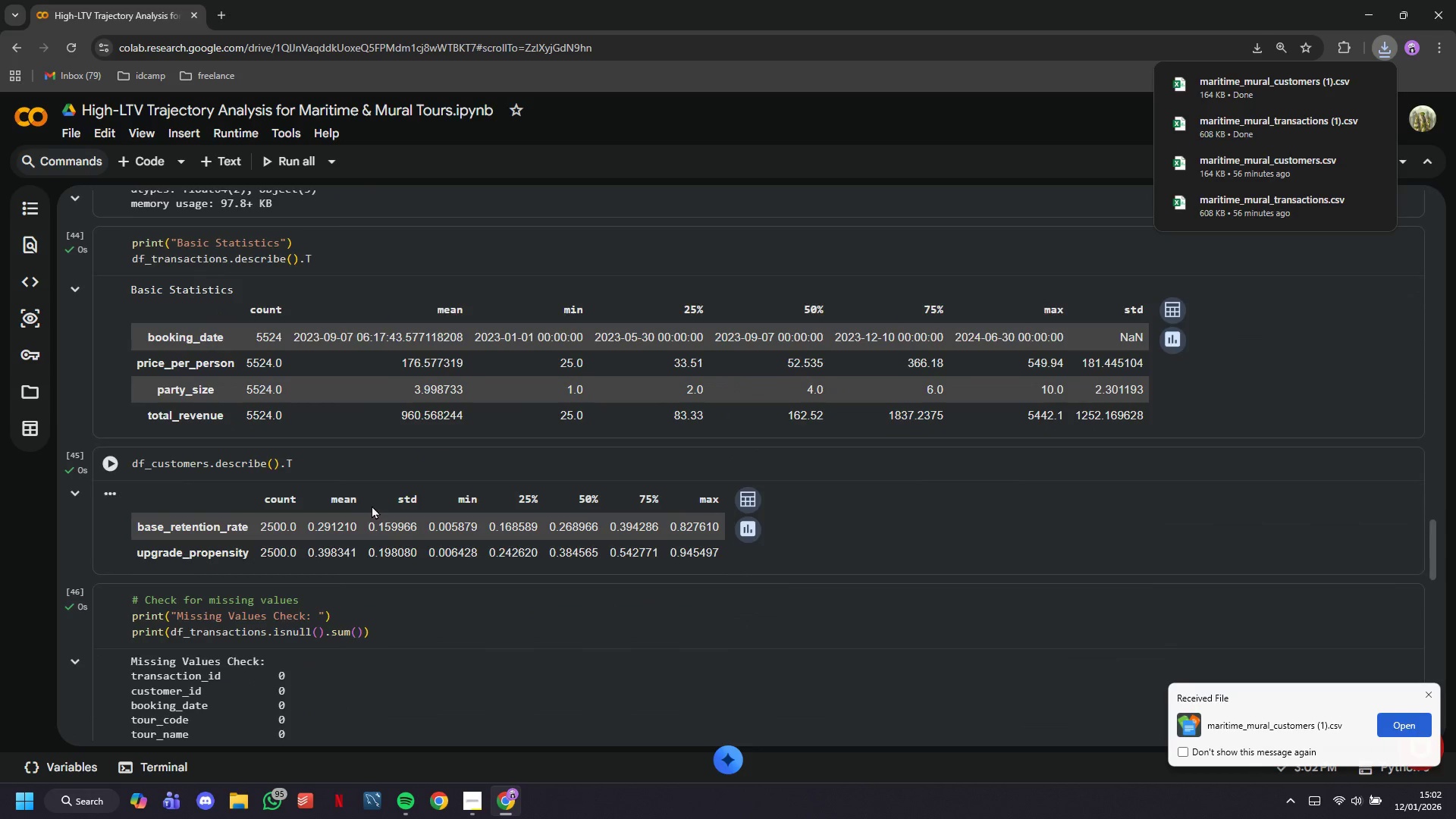 
scroll: coordinate [372, 504], scroll_direction: up, amount: 42.0
 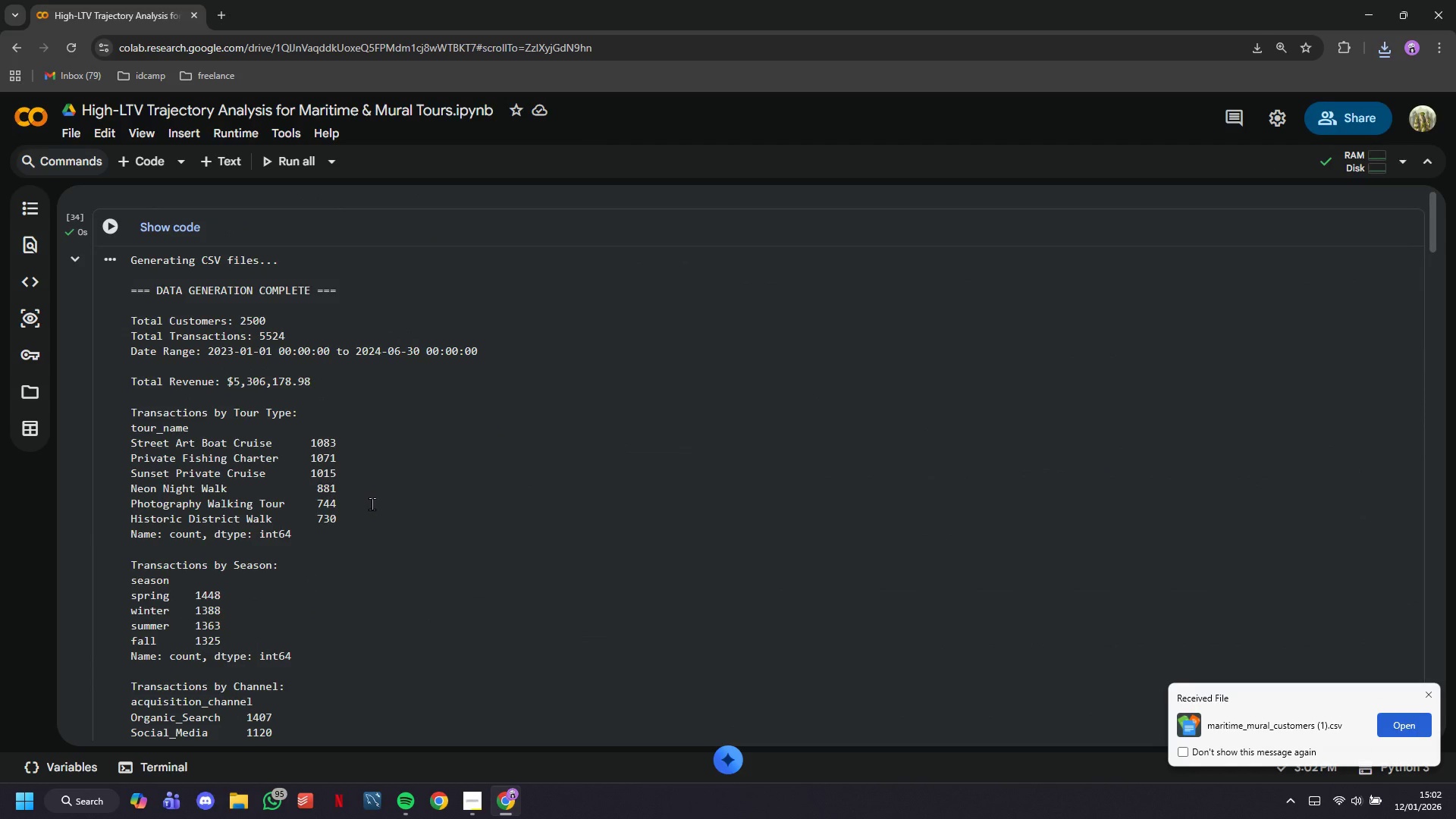 
left_click([372, 472])
 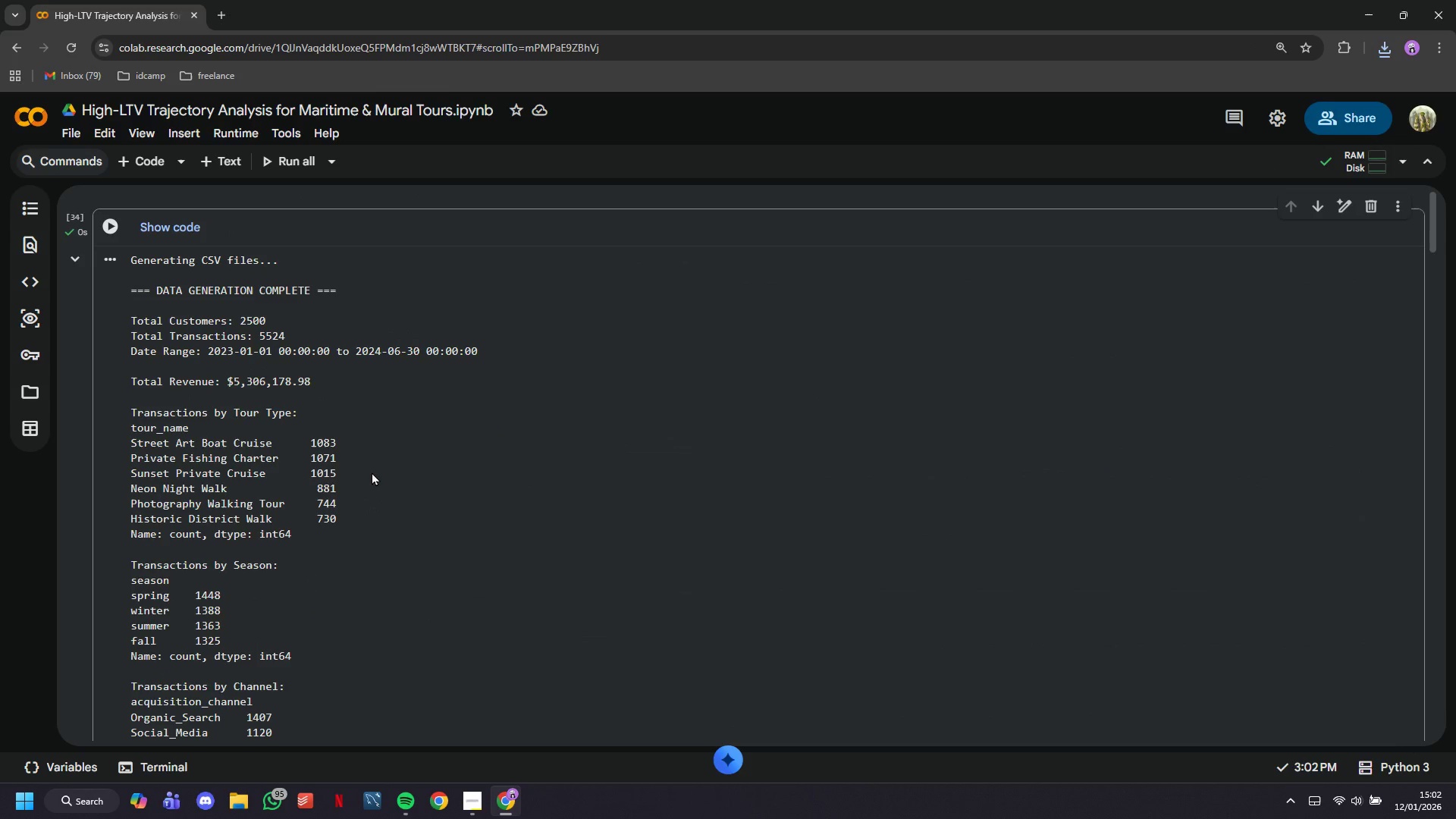 
right_click([372, 472])
 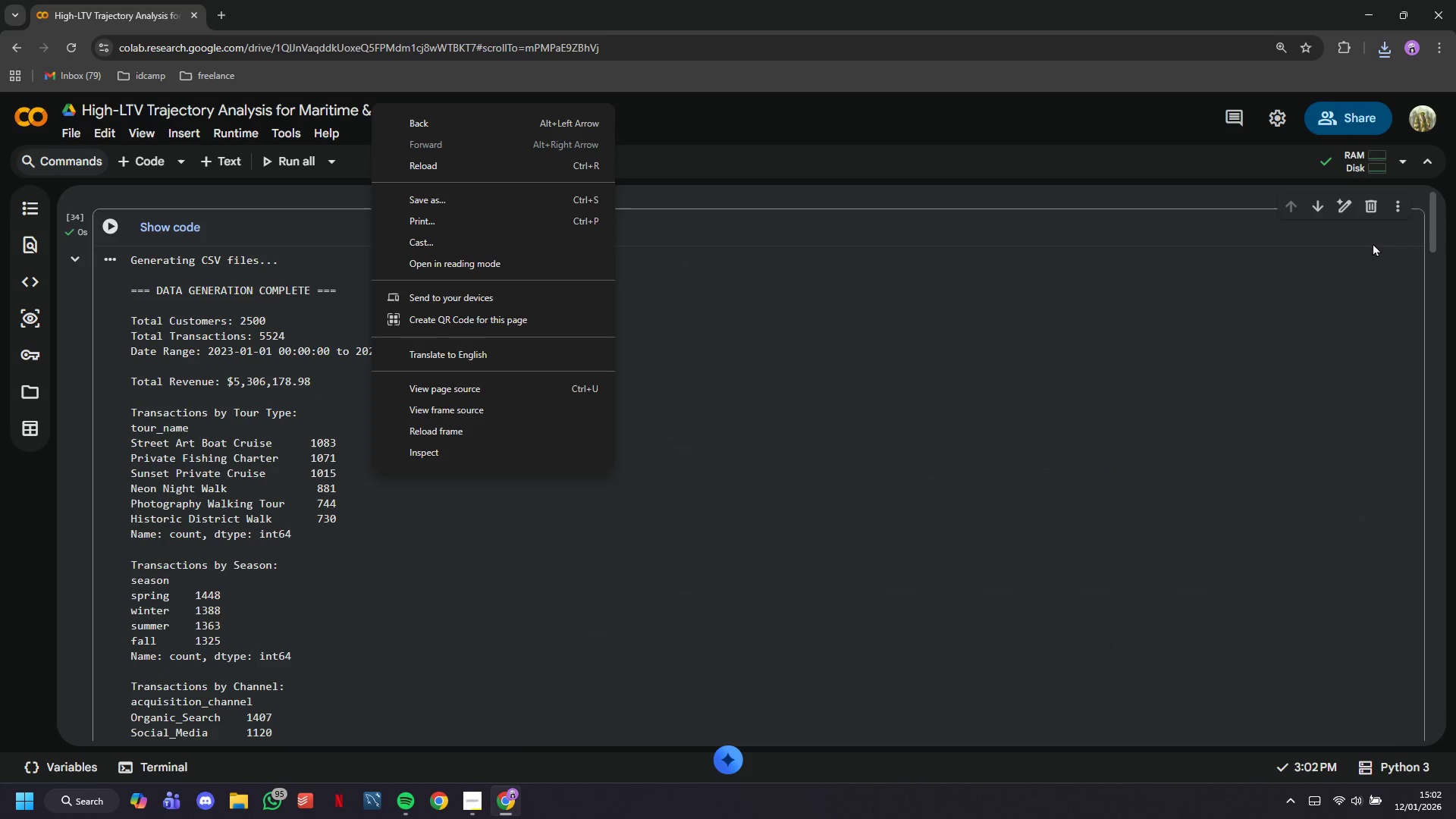 
left_click([1396, 208])
 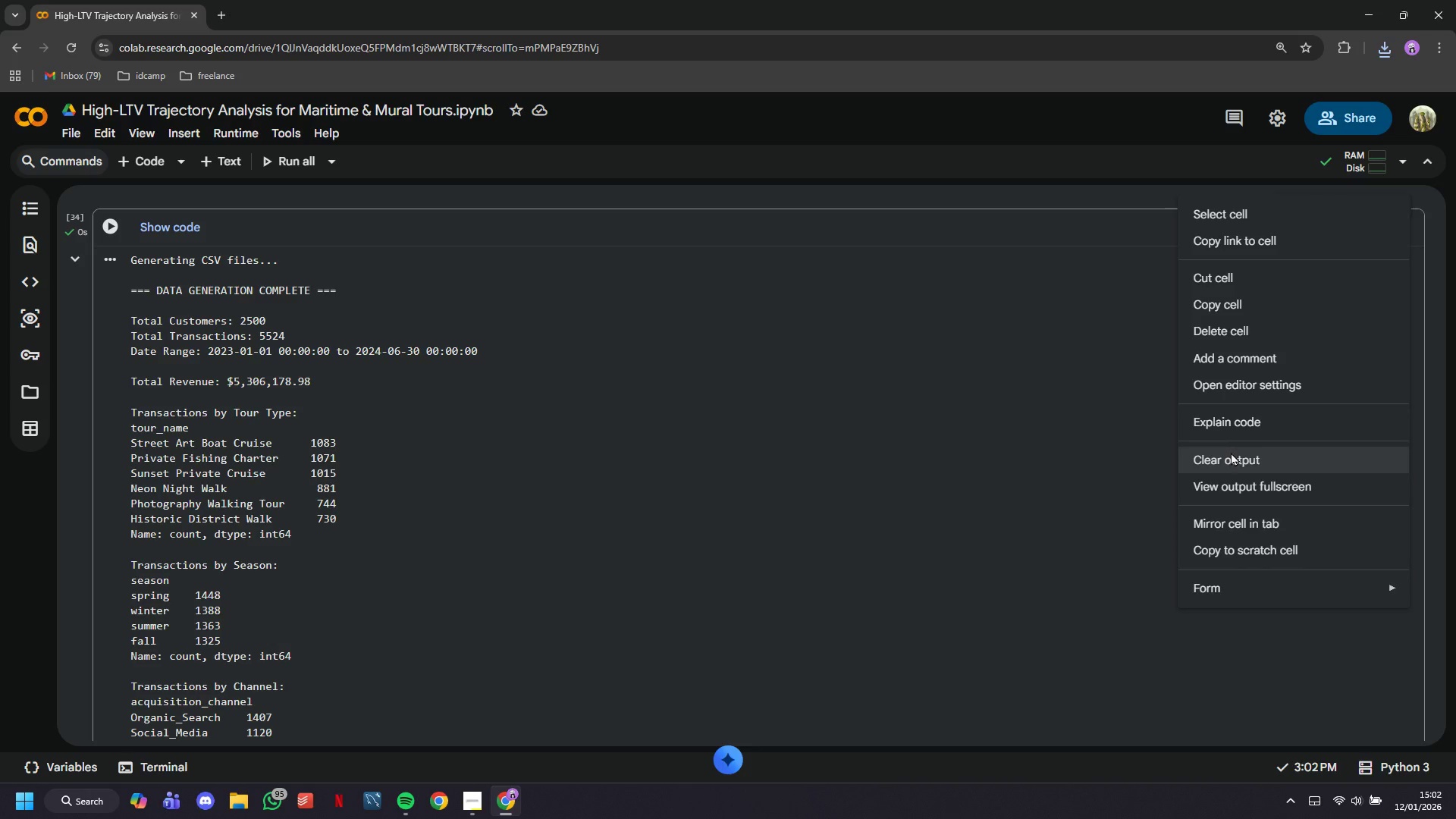 
left_click([1231, 452])
 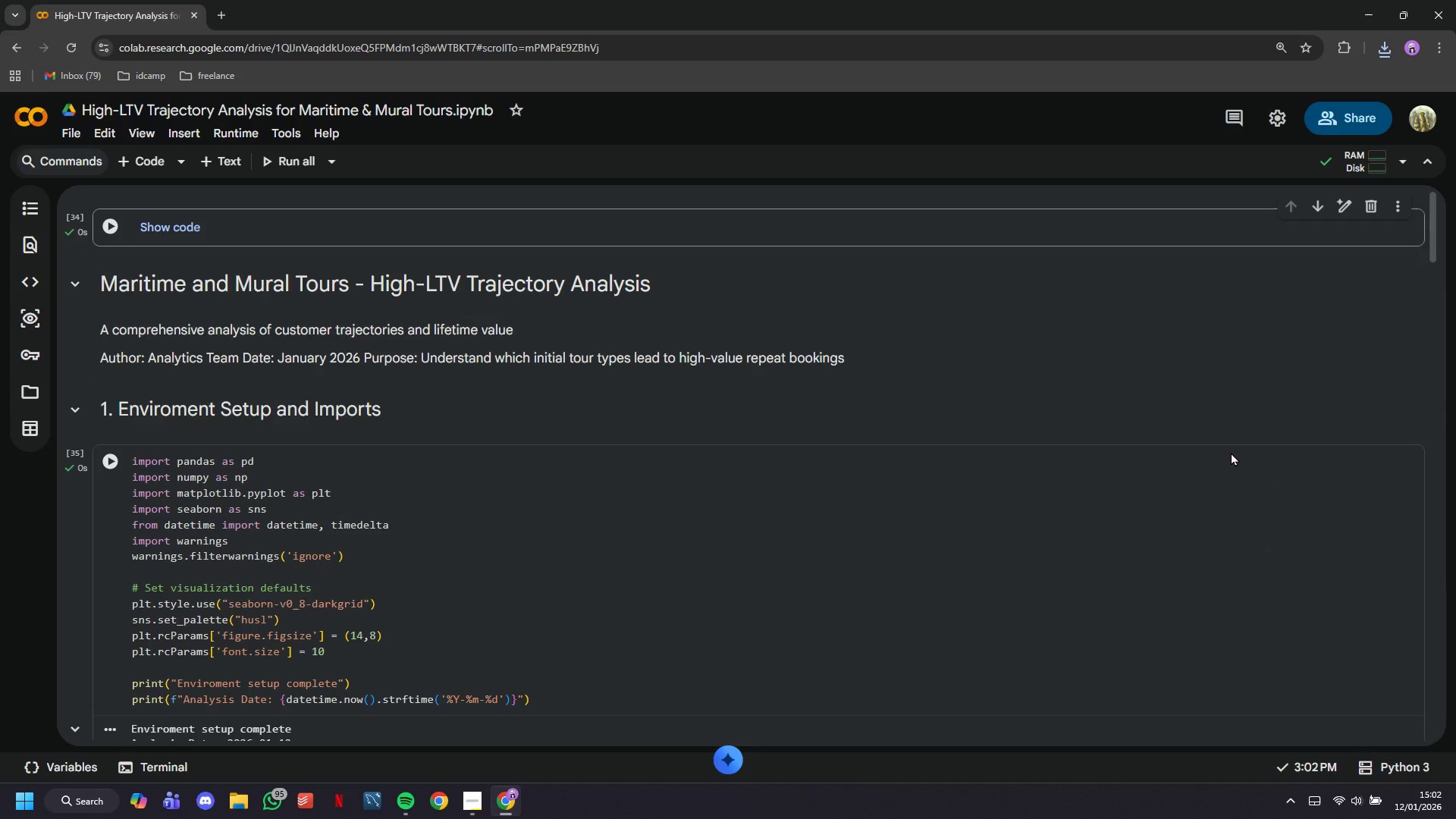 
wait(5.8)
 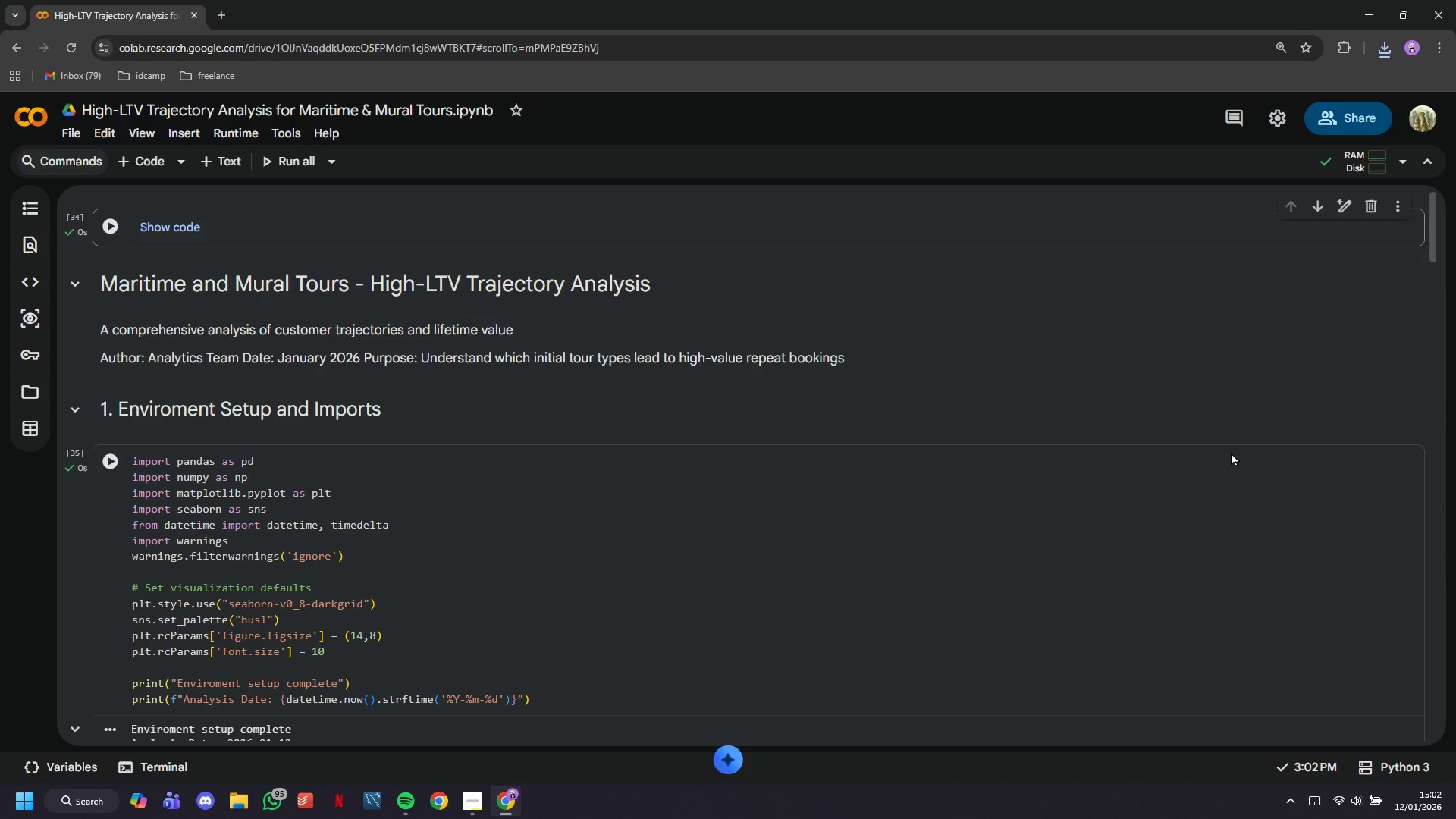 
scroll: coordinate [1131, 570], scroll_direction: down, amount: 46.0
 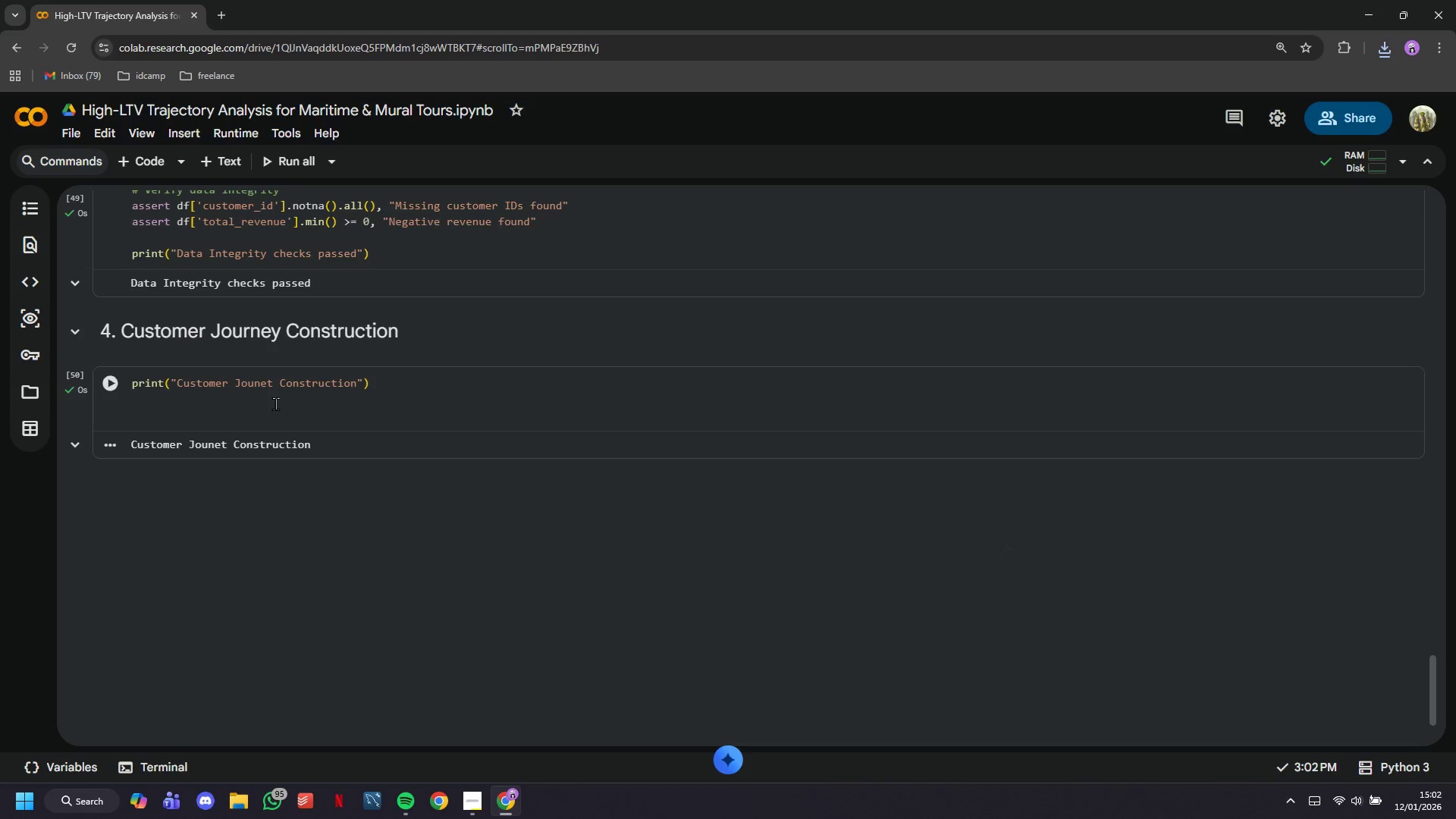 
left_click([279, 415])
 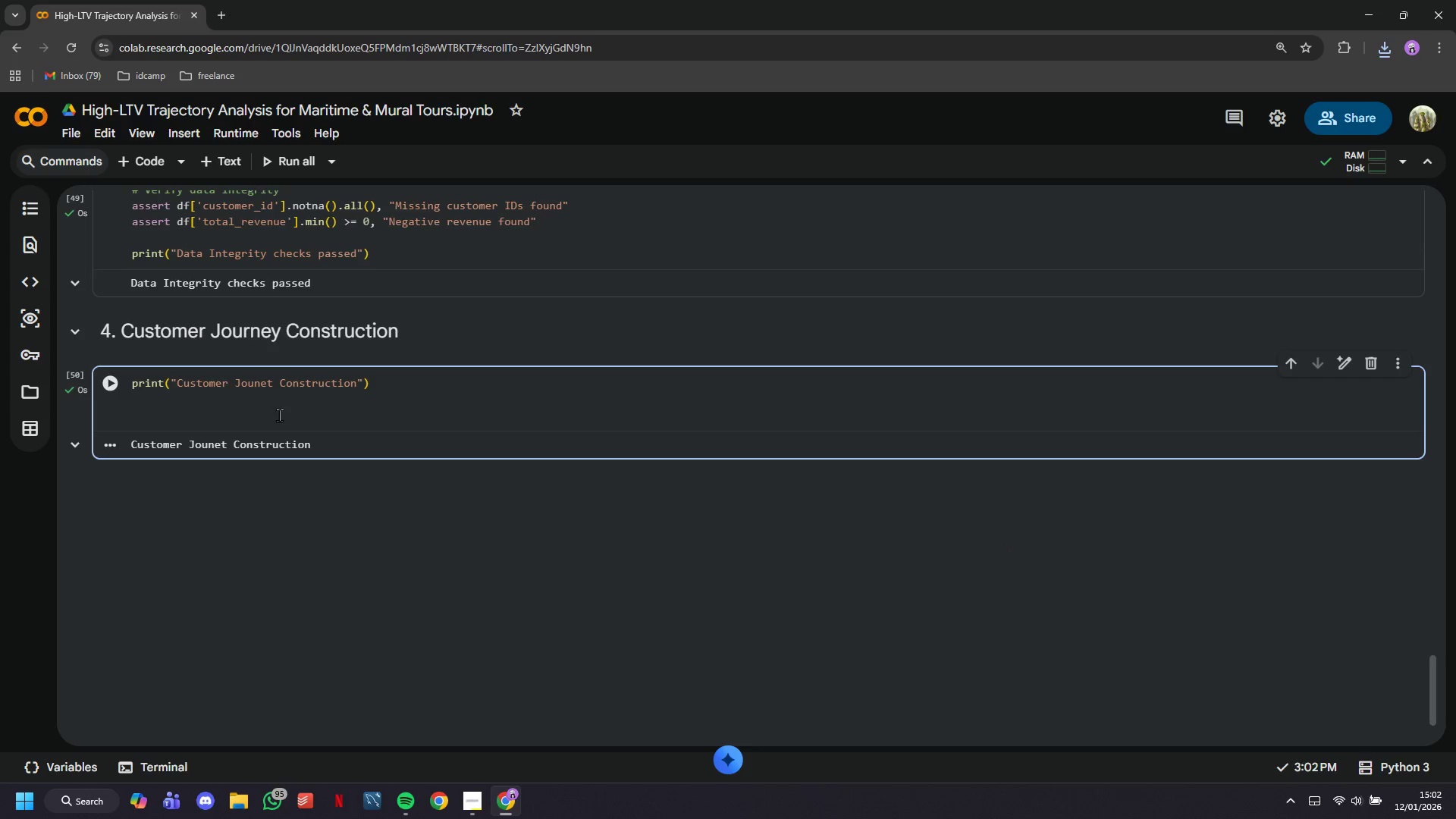 
wait(6.05)
 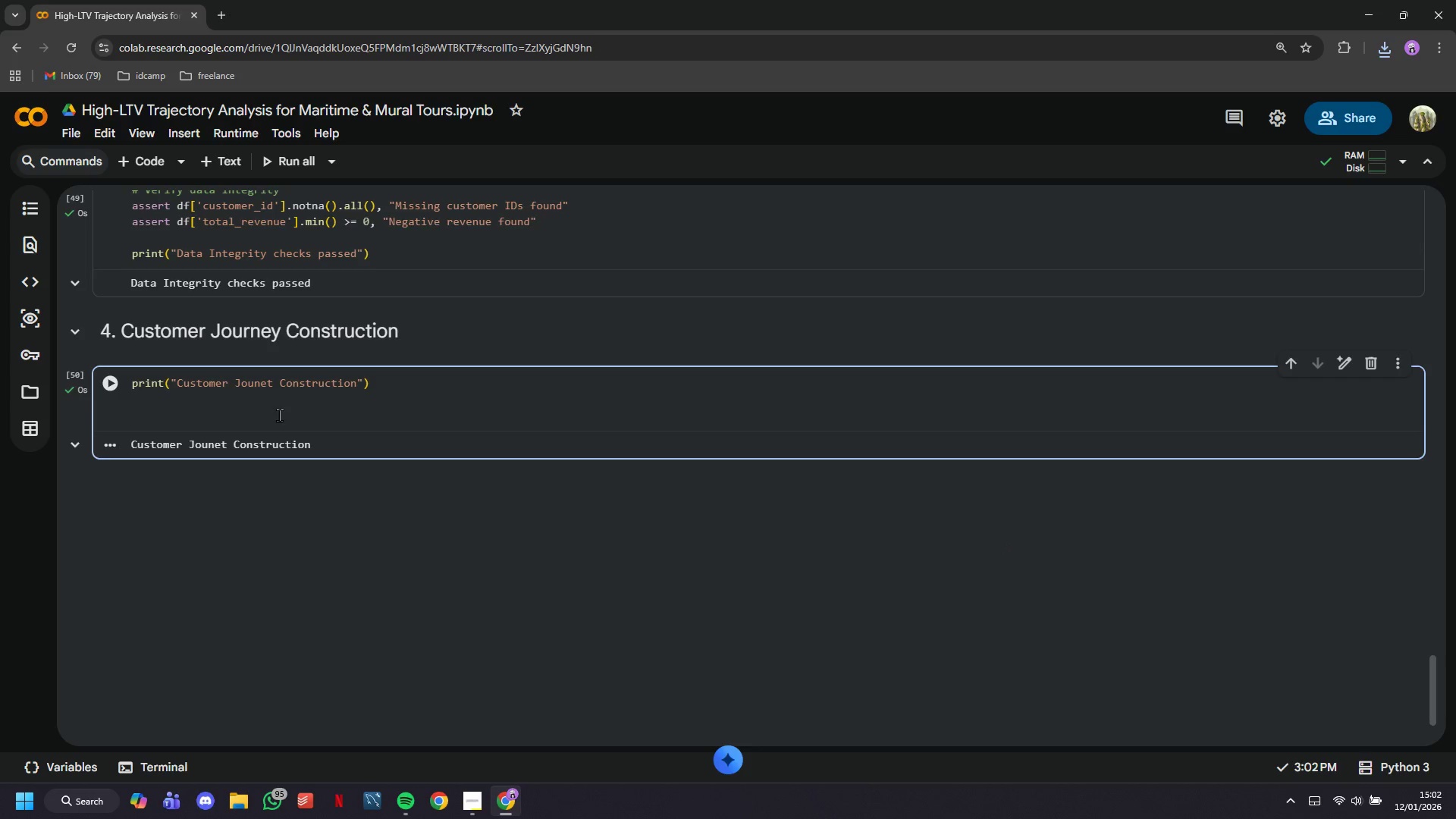 
type(# Identify first pura)
key(Backspace)
type(chase for each customer)
 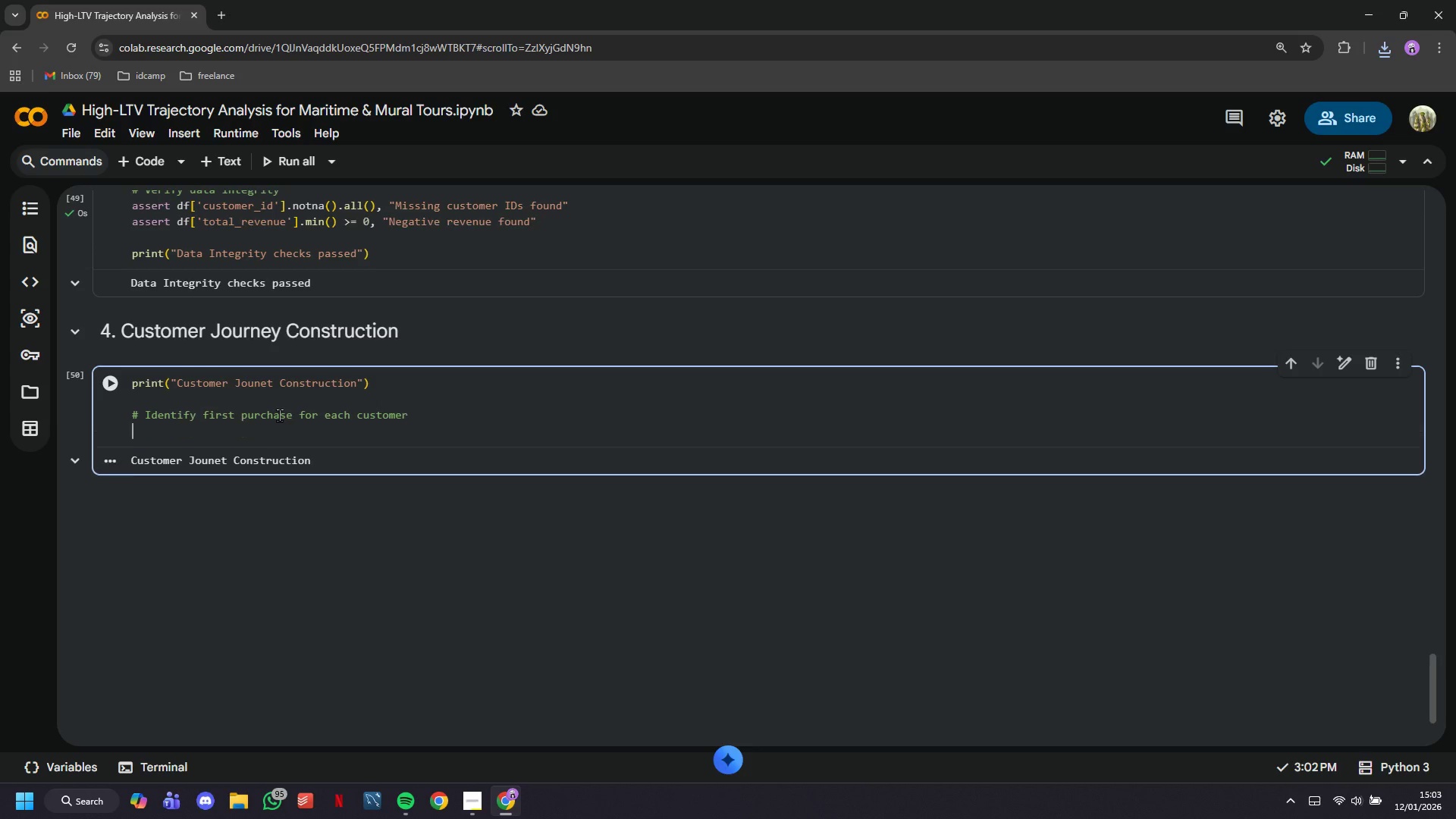 
key(Enter)
 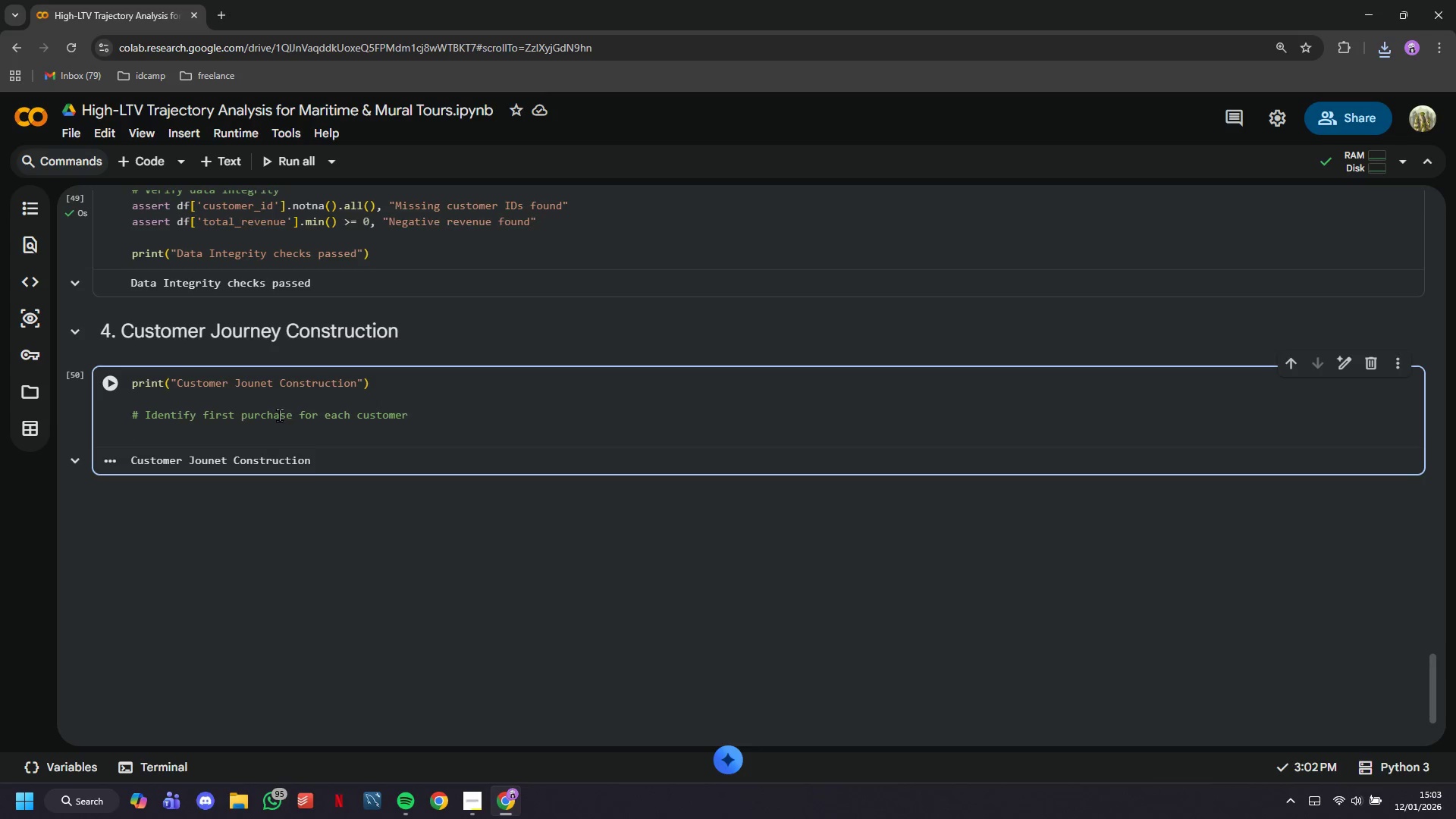 
type(first_purchase = df[df[;)
key(Backspace)
type('is_first_booking)
 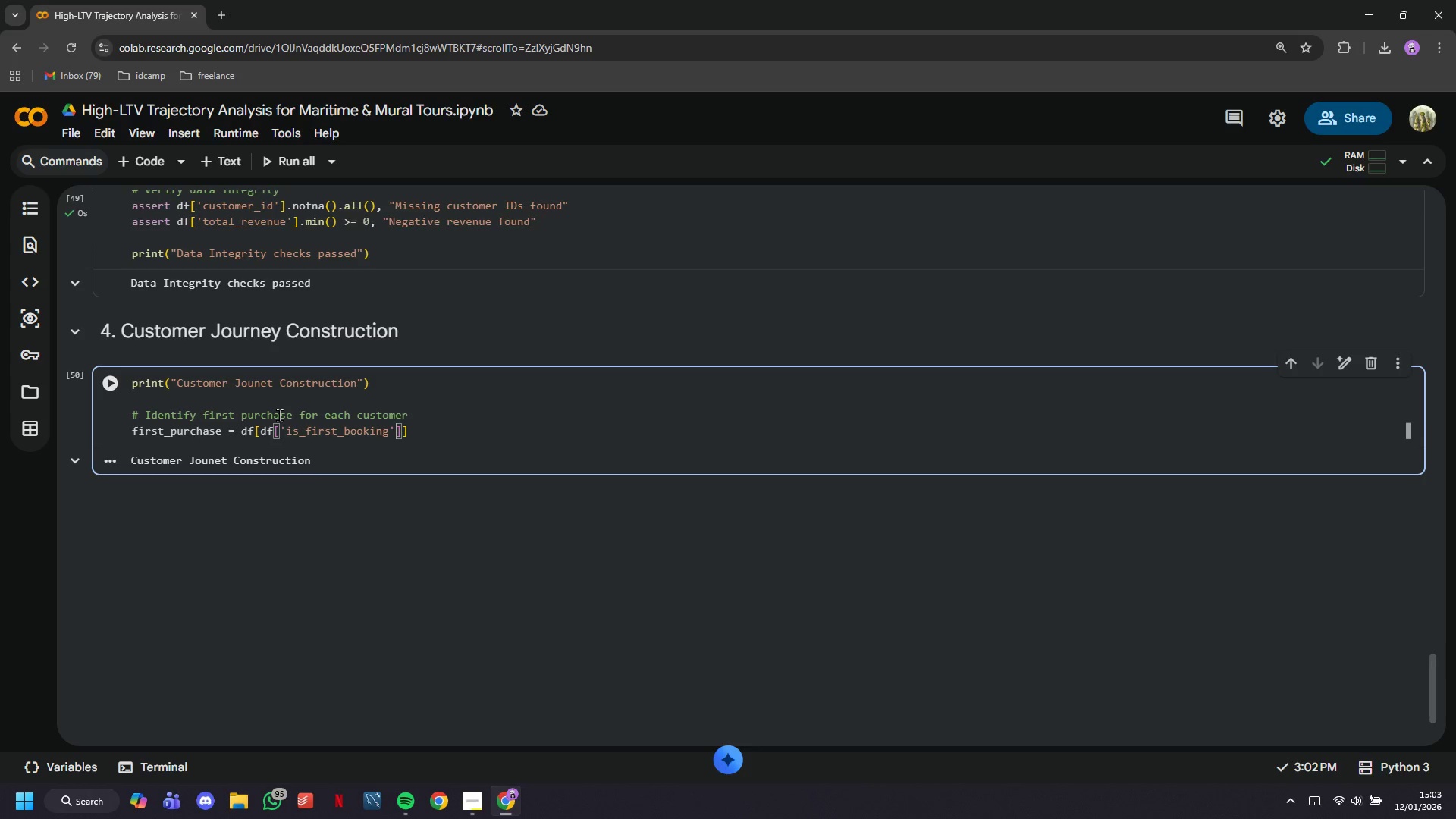 
 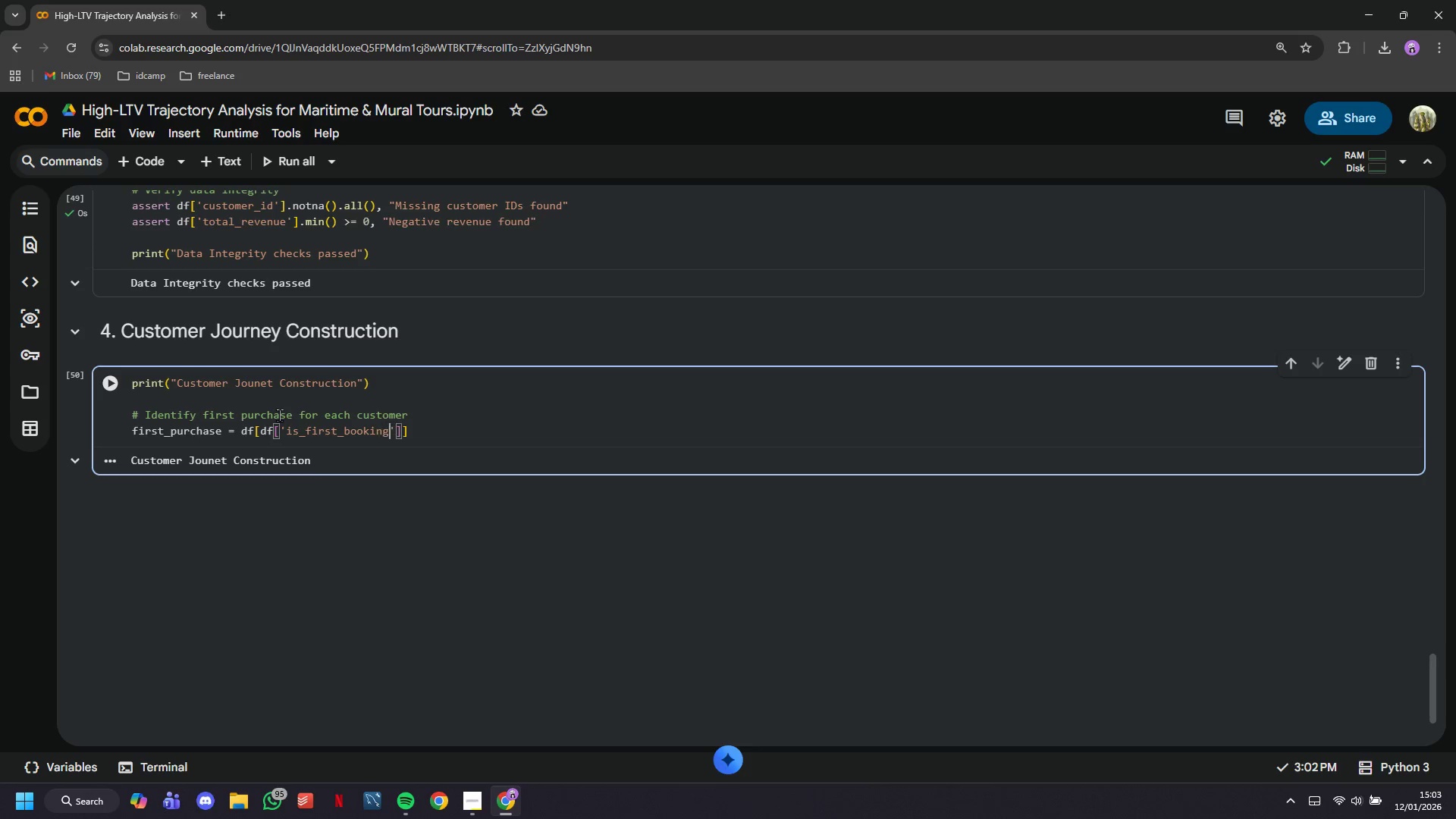 
key(ArrowRight)
 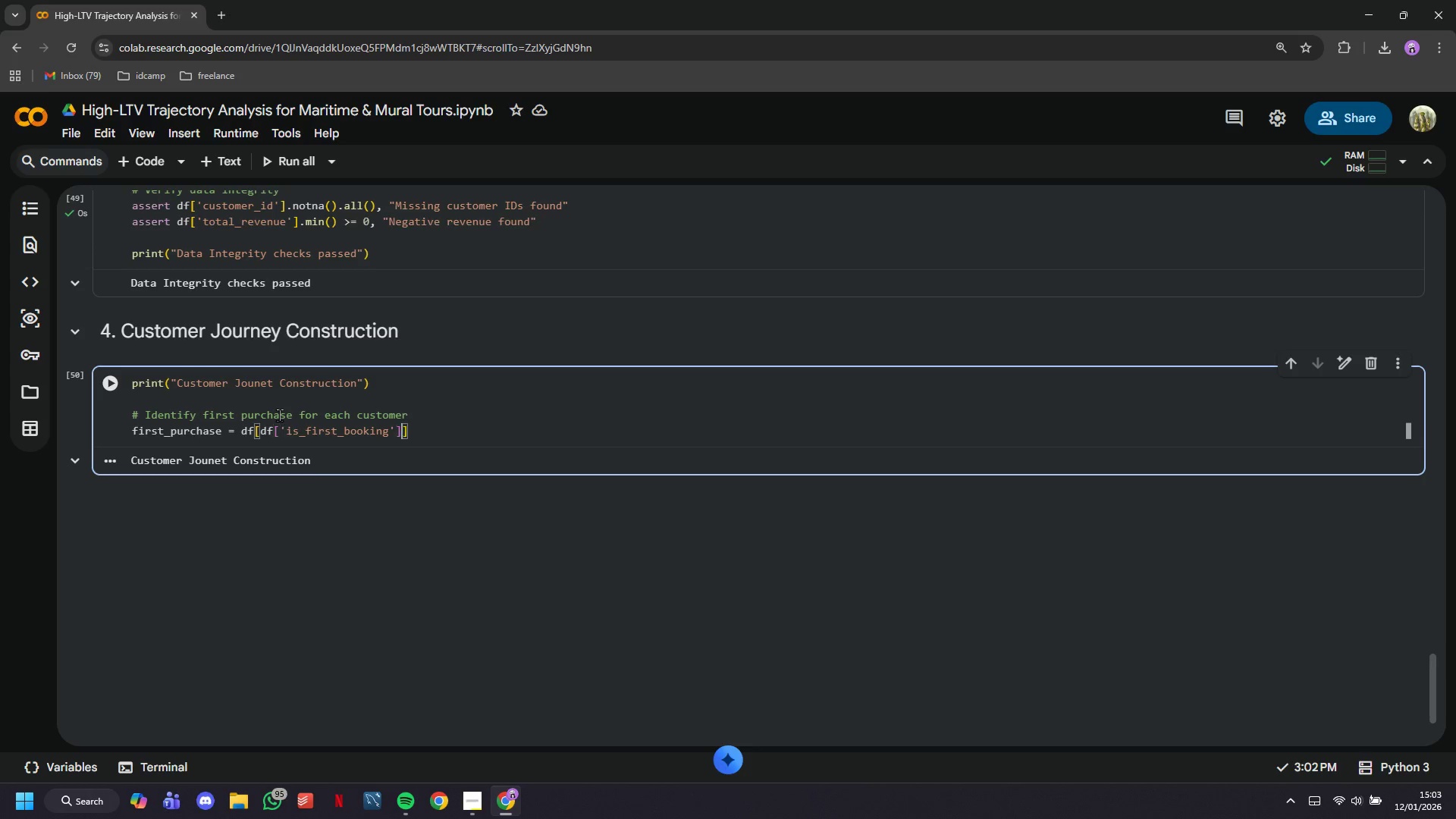 
key(ArrowRight)
 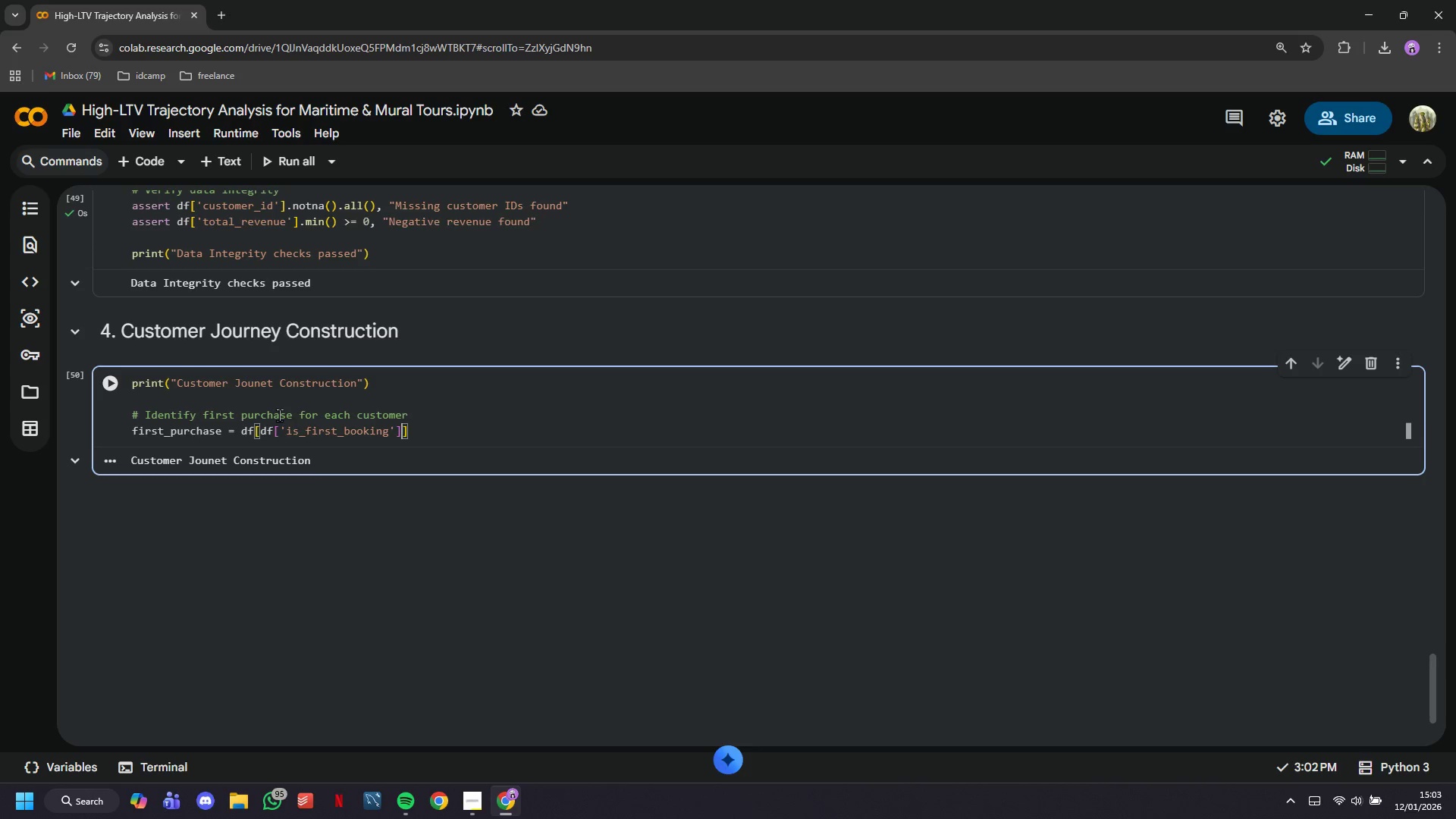 
type( == True)
 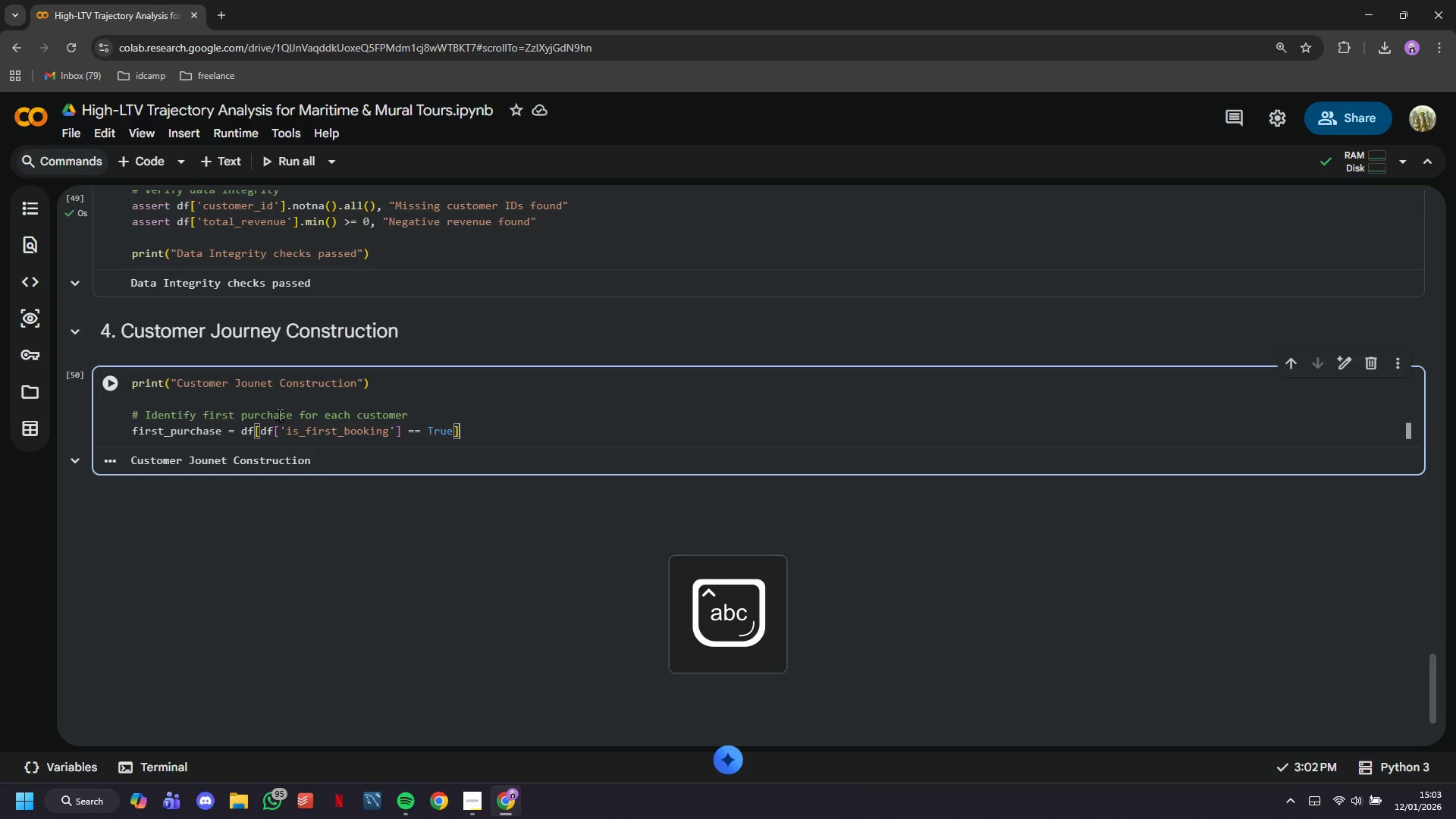 
key(ArrowRight)
 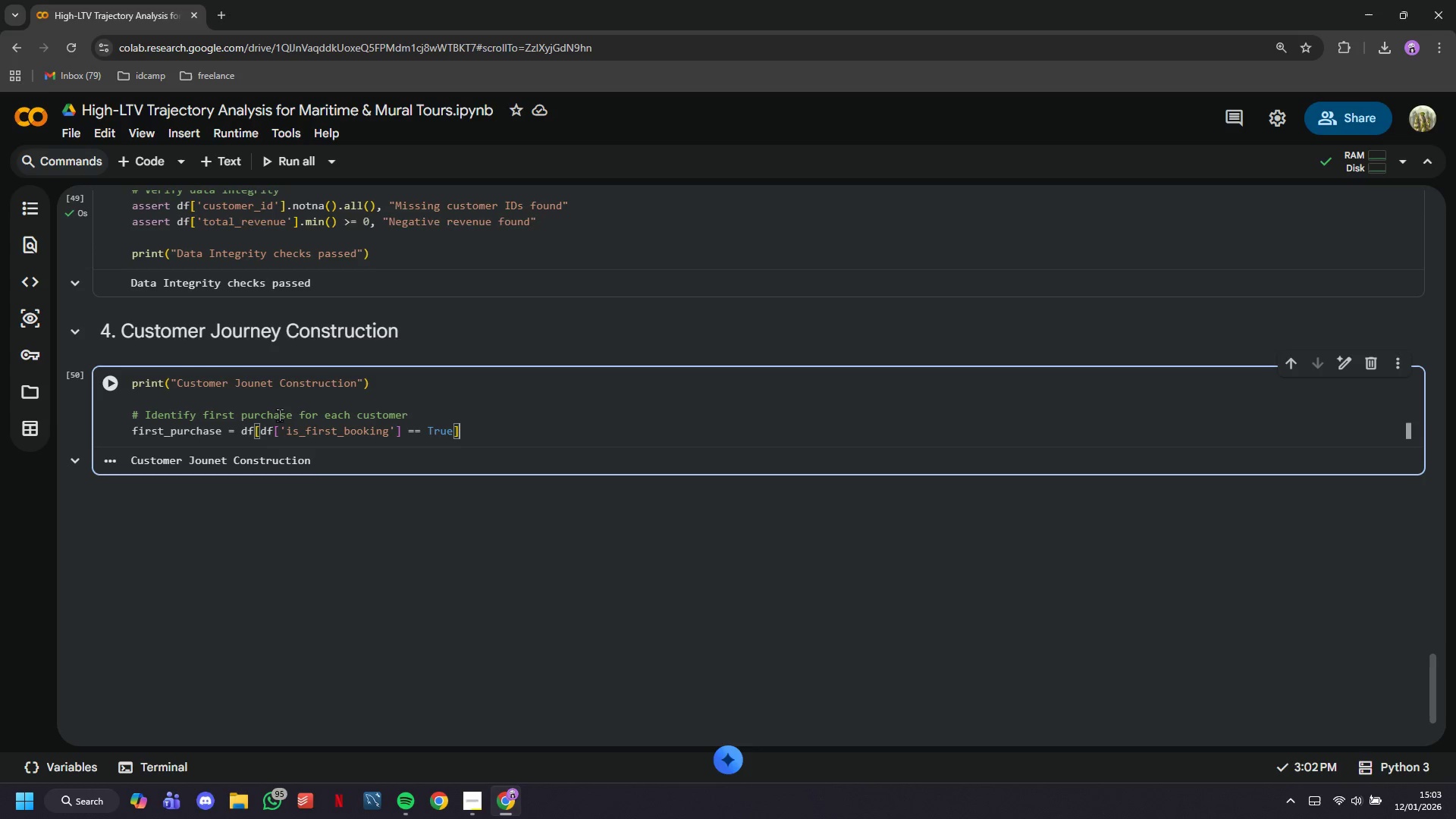 
key(BracketLeft)
 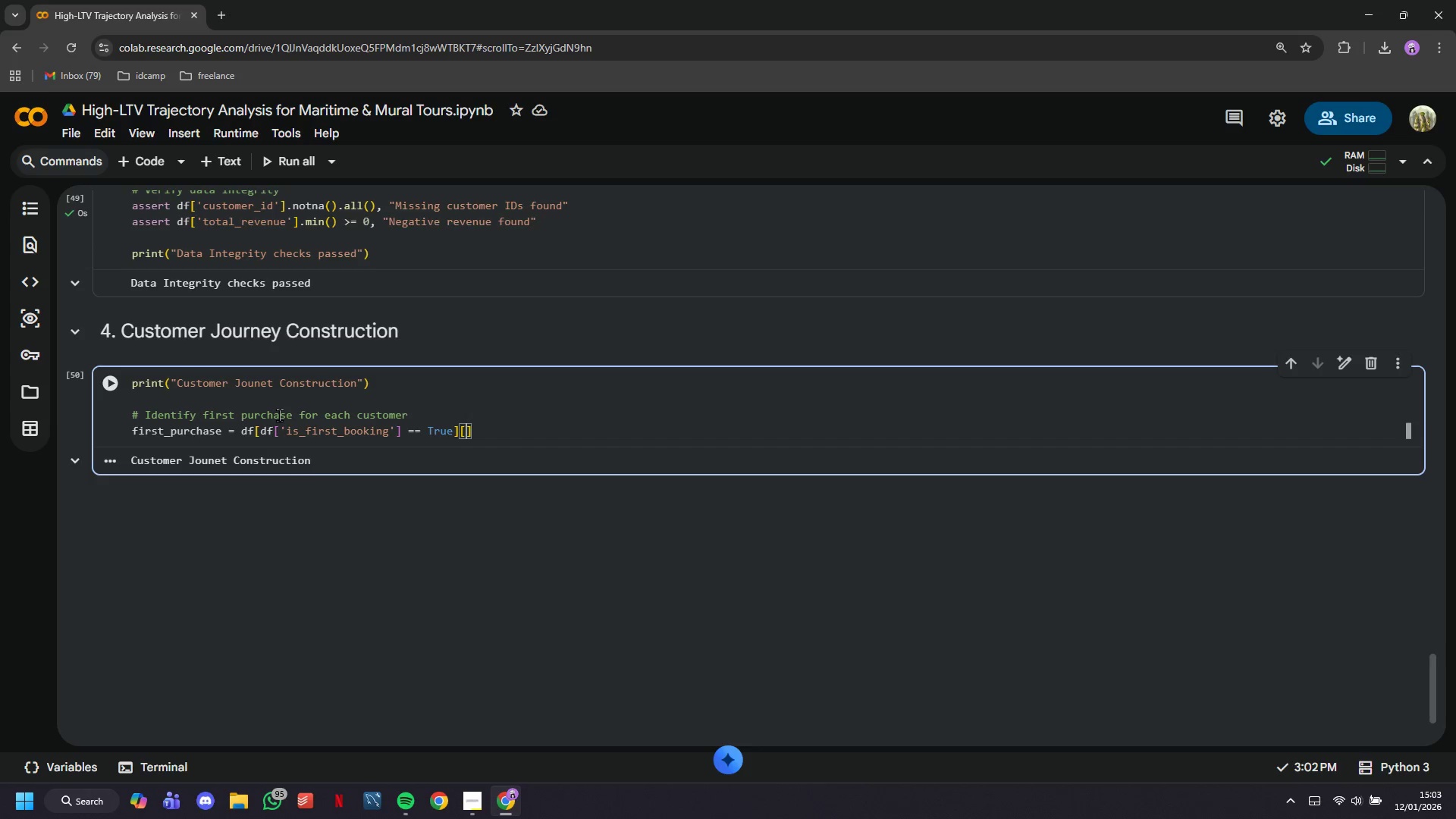 
key(Enter)
 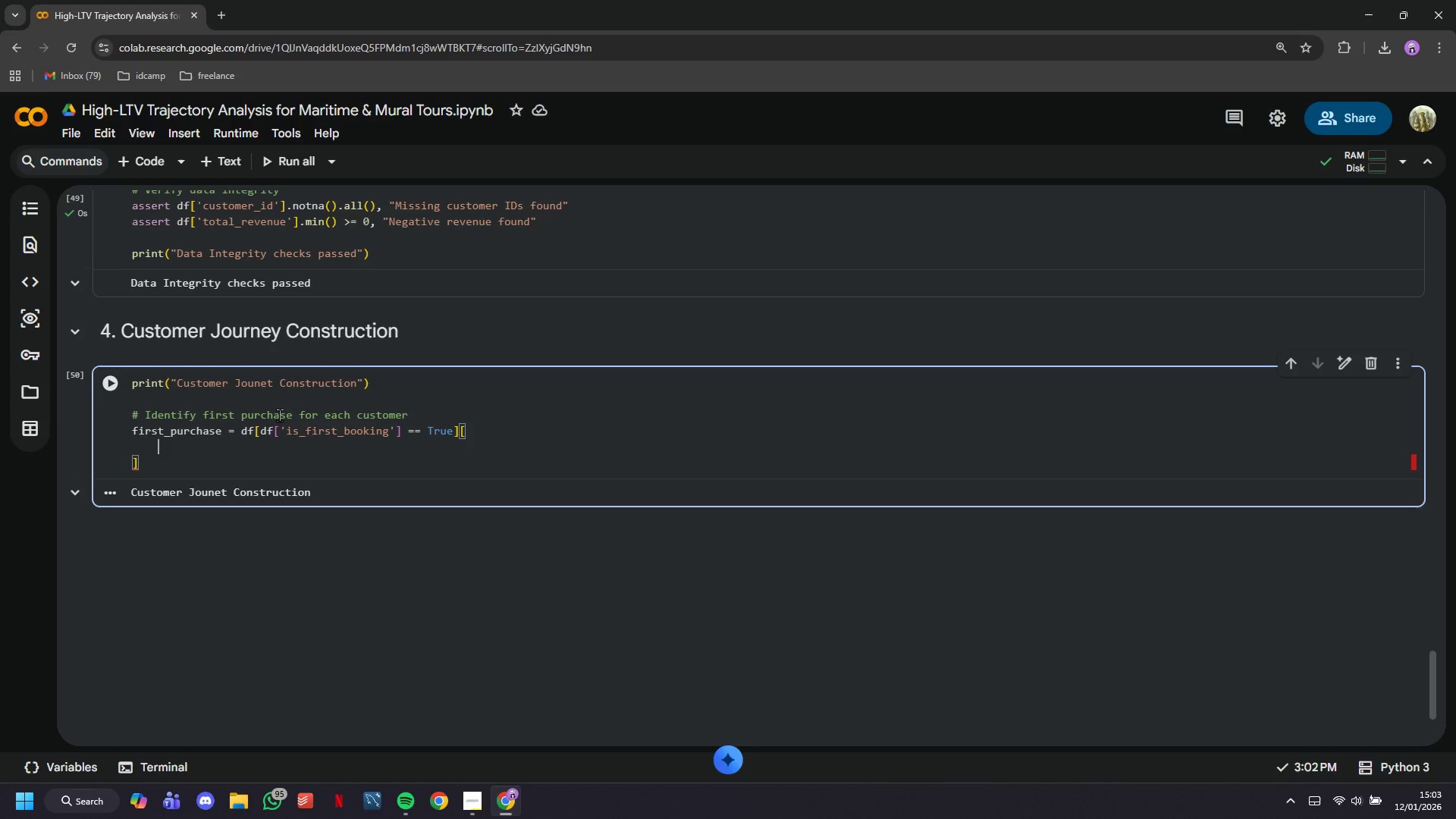 
type(['customer_id)
 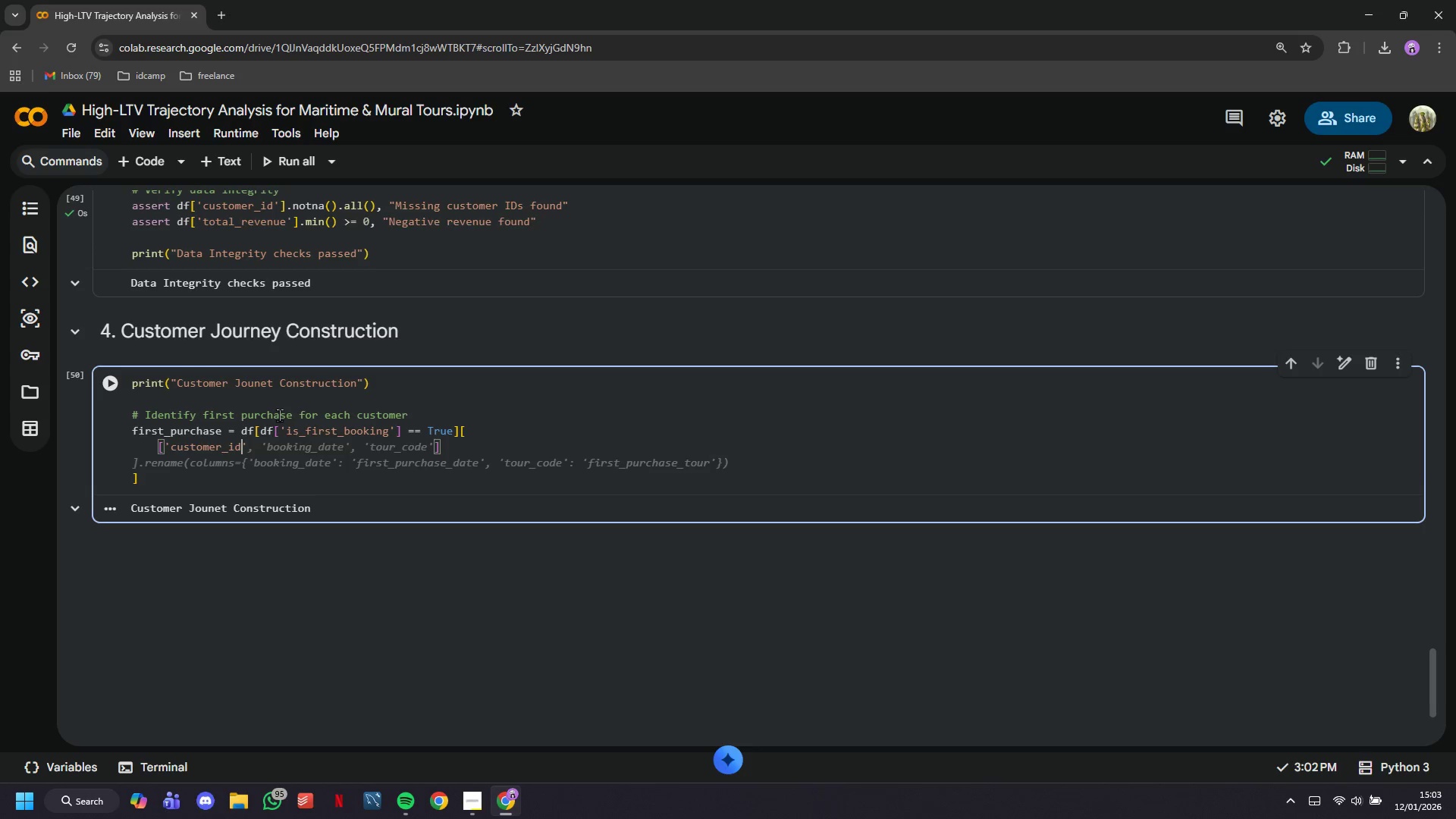 
key(ArrowRight)
 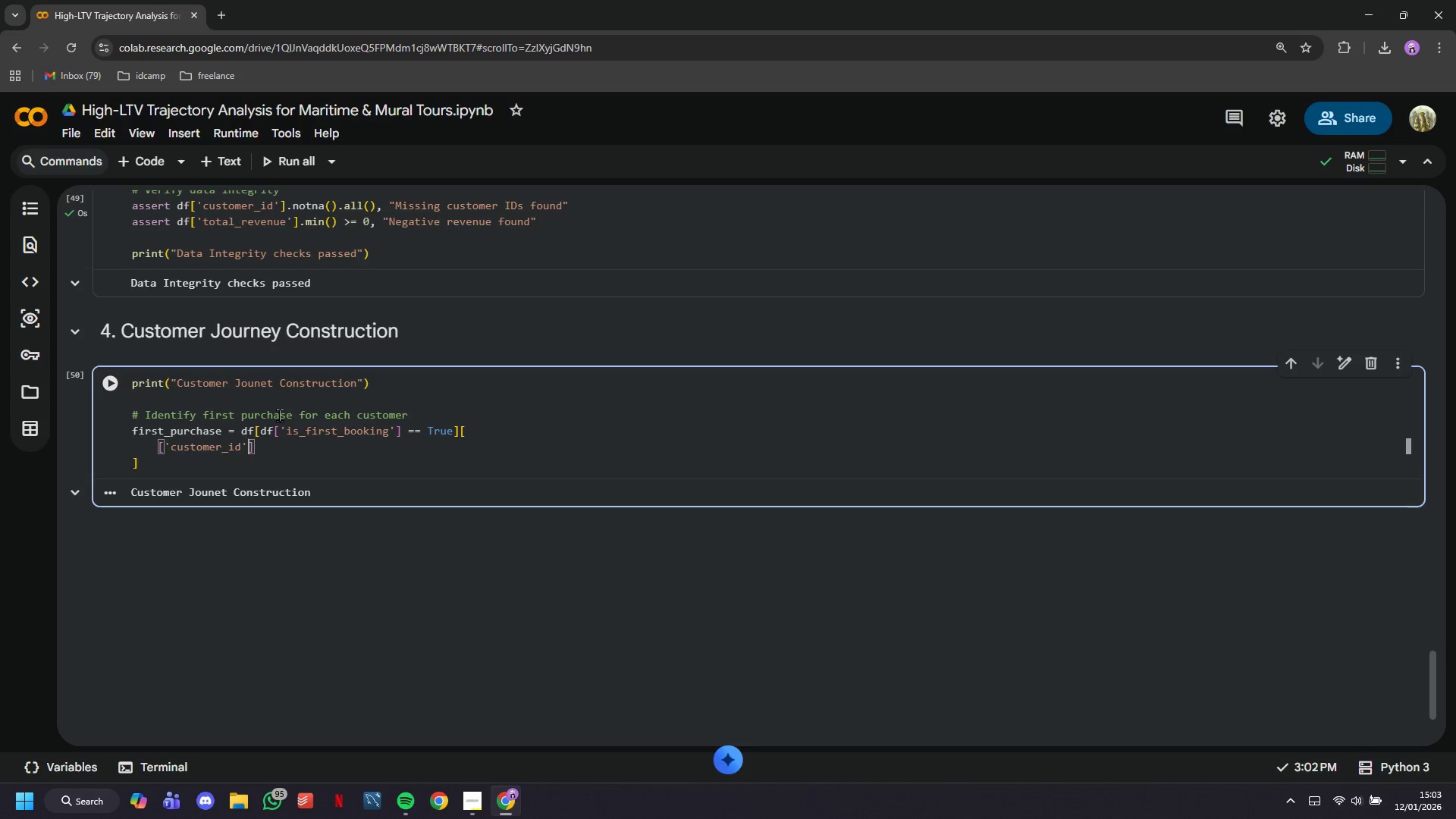 
type(,'booking_date)
 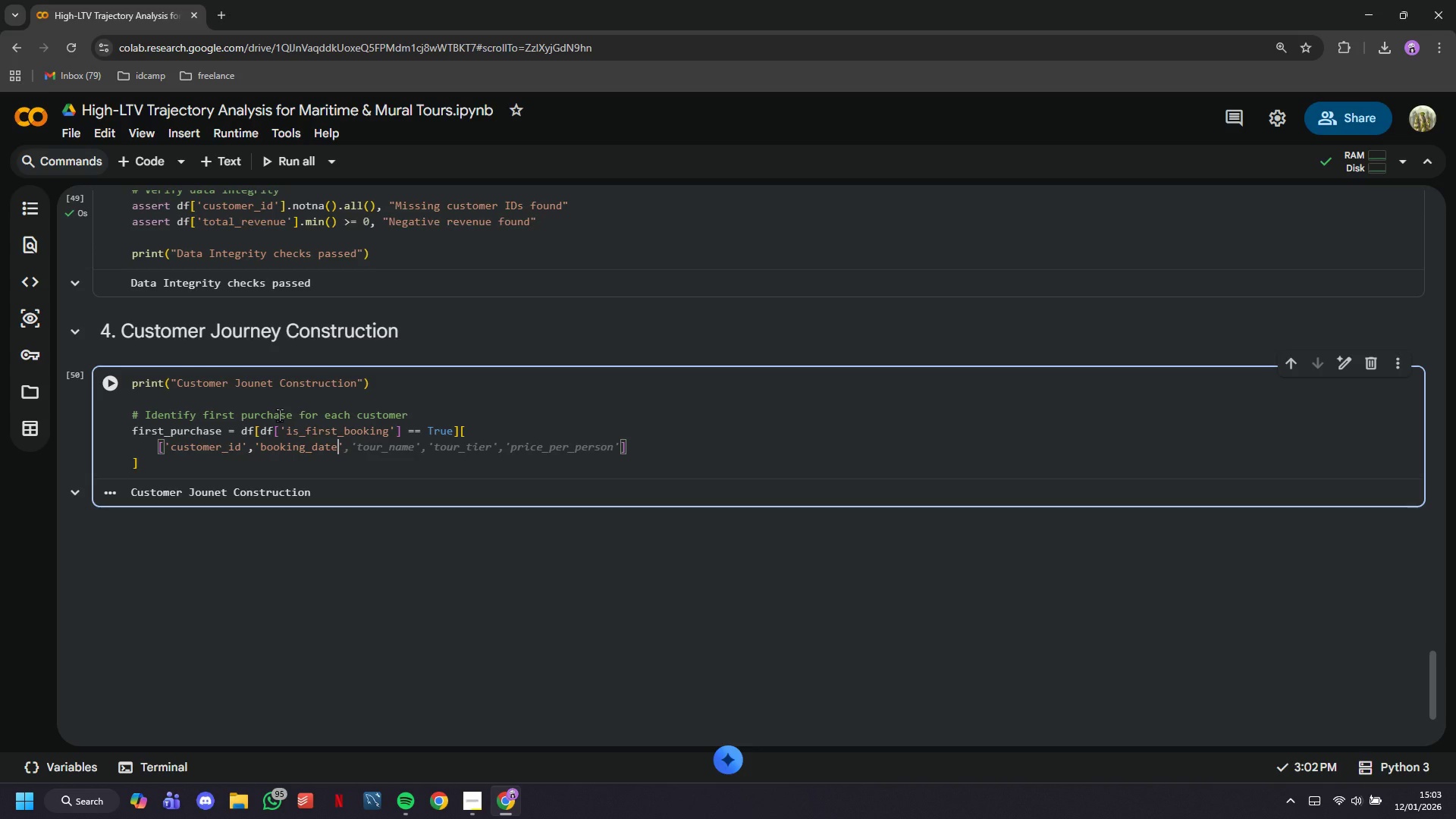 
key(ArrowRight)
 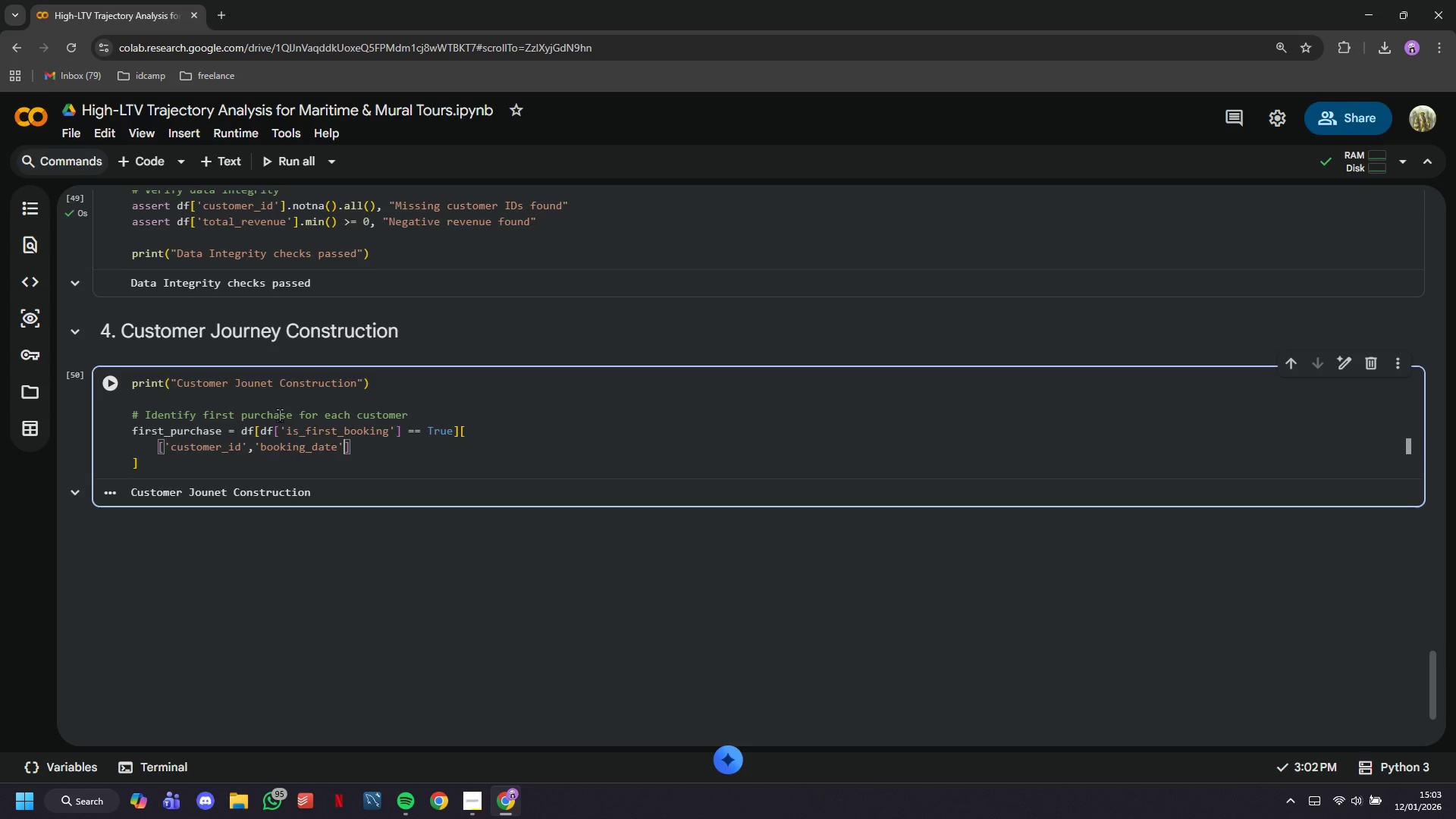 
type(,'tout)
key(Backspace)
type(r_code)
 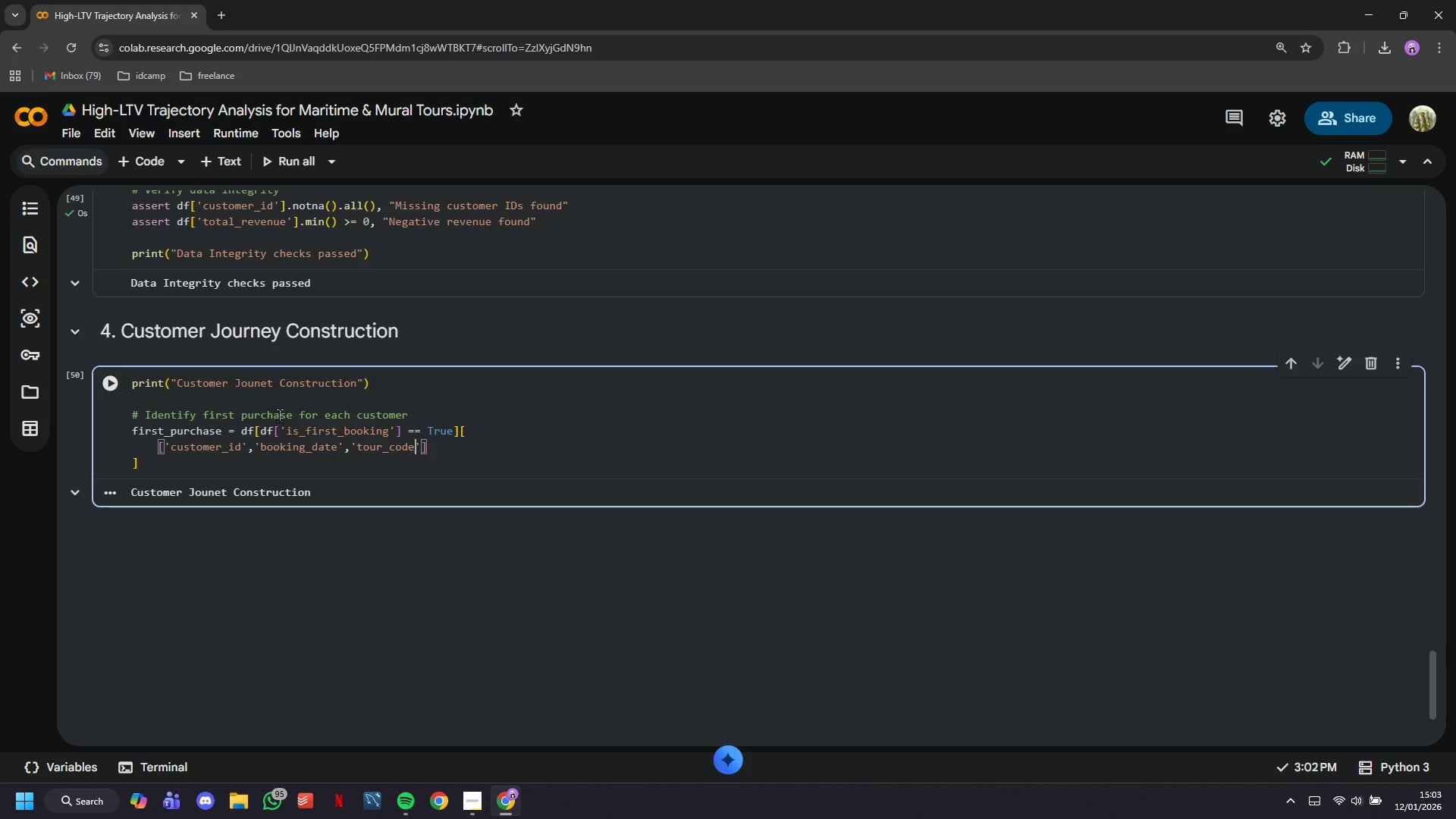 
key(ArrowRight)
 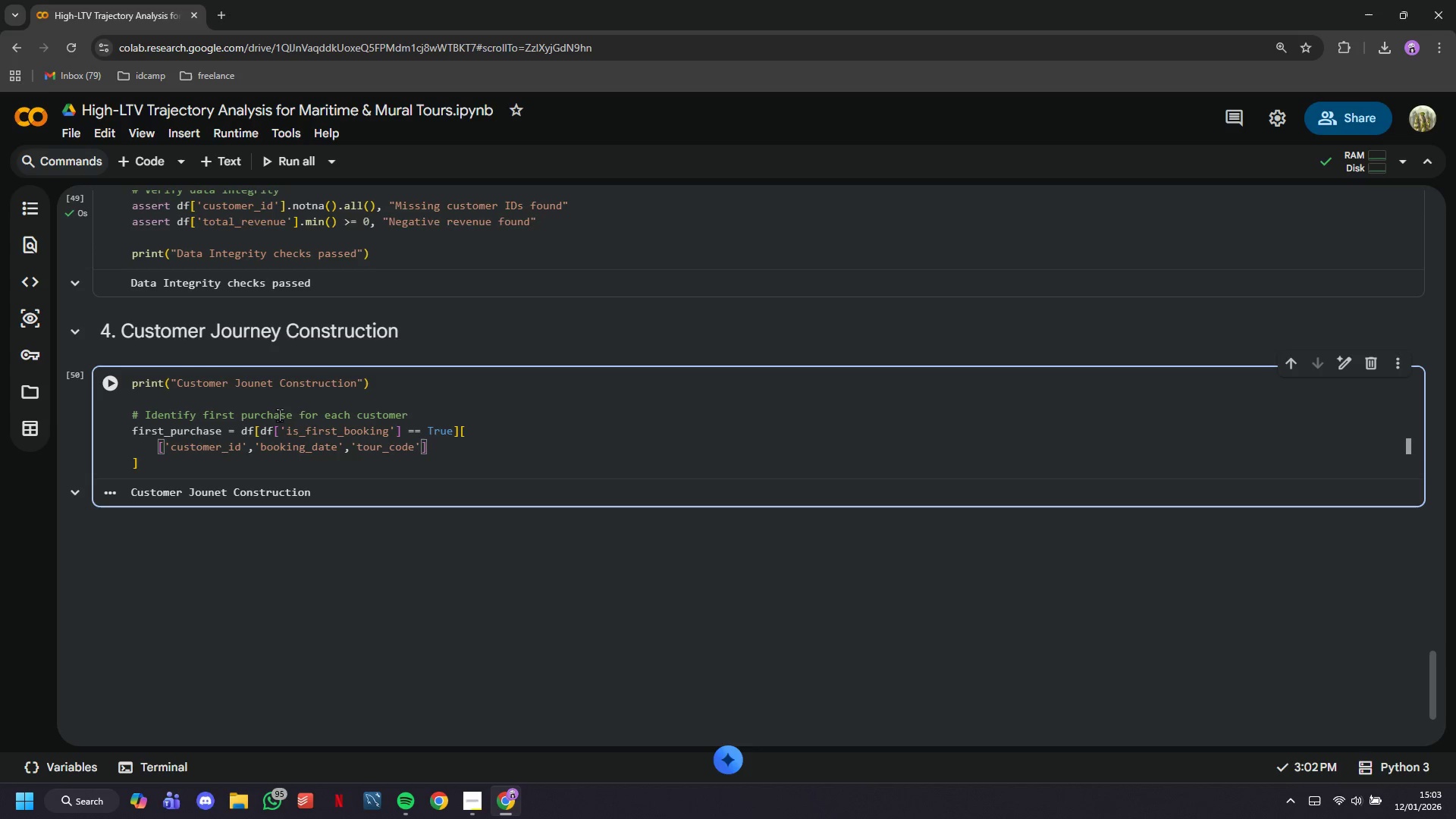 
type(,'tour_name)
 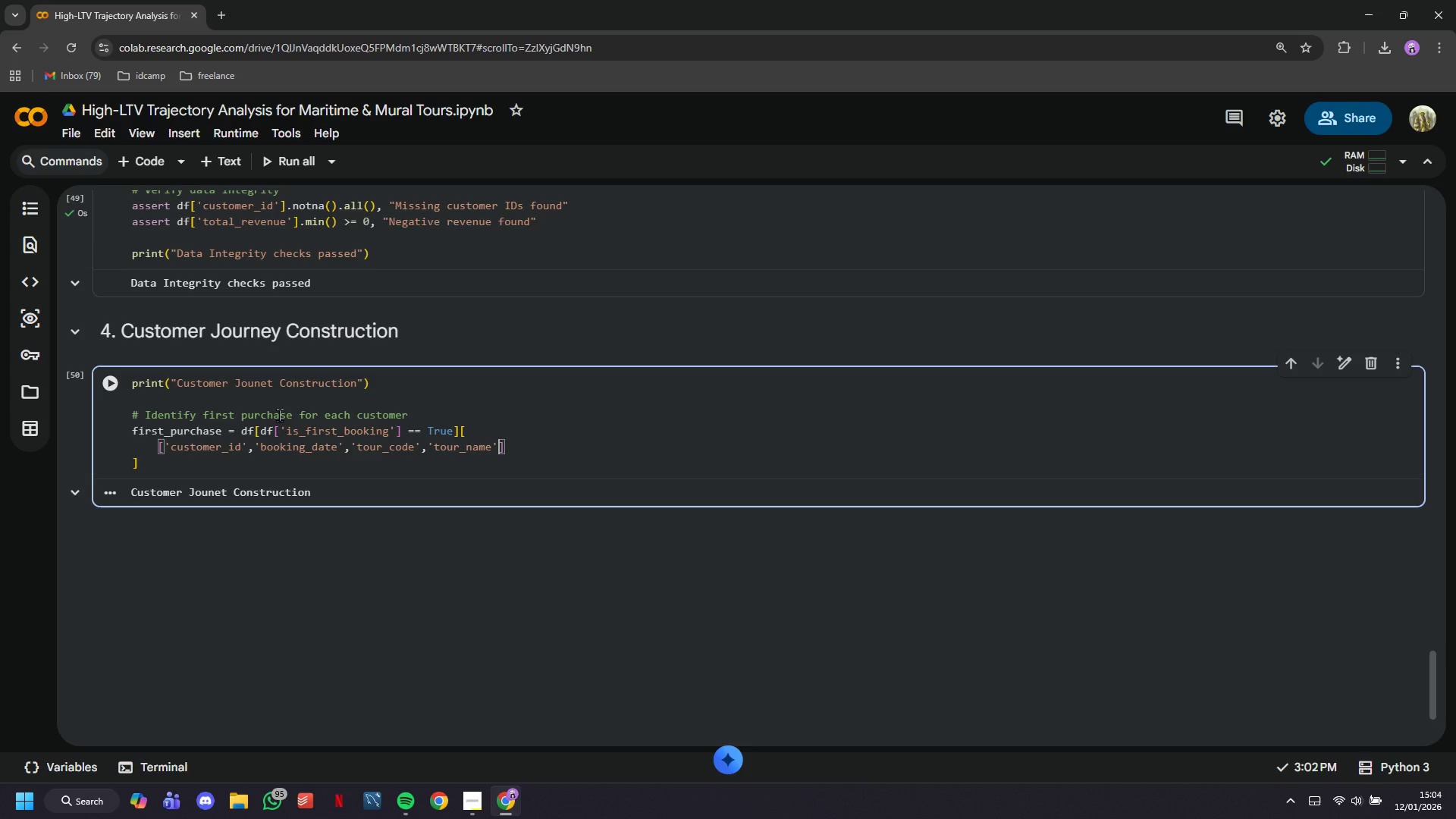 
key(ArrowRight)
 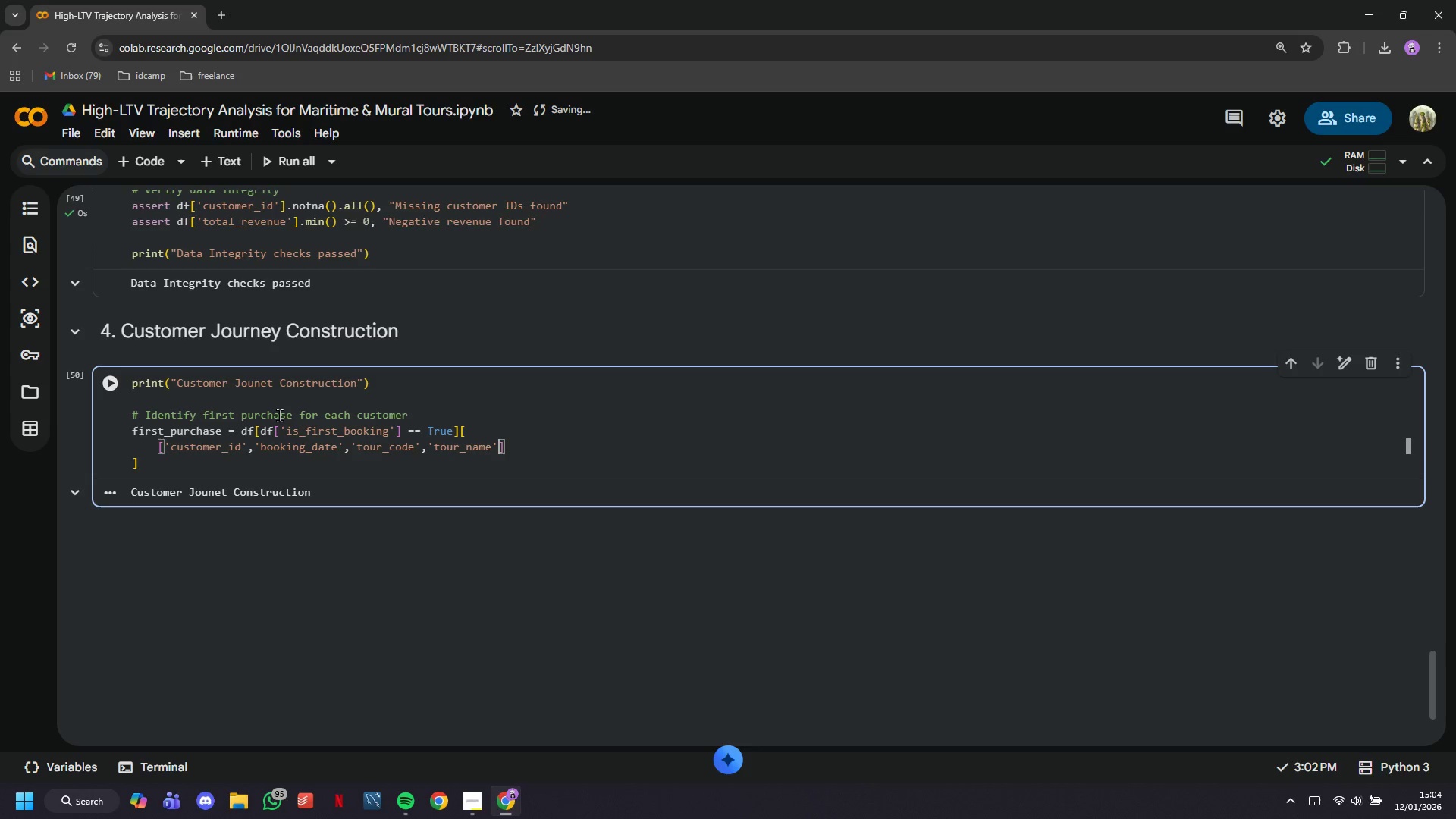 
key(Comma)
 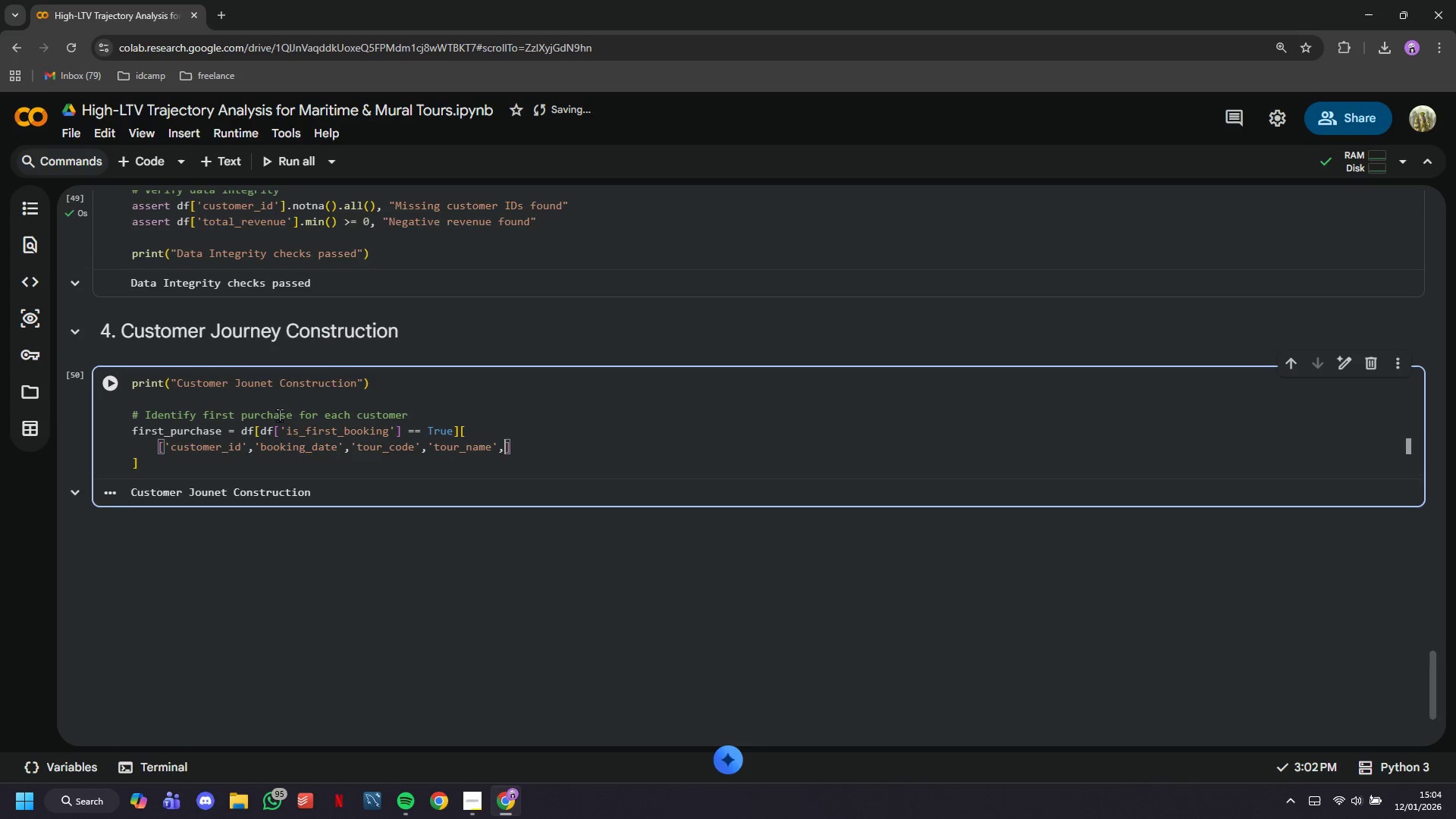 
key(Enter)
 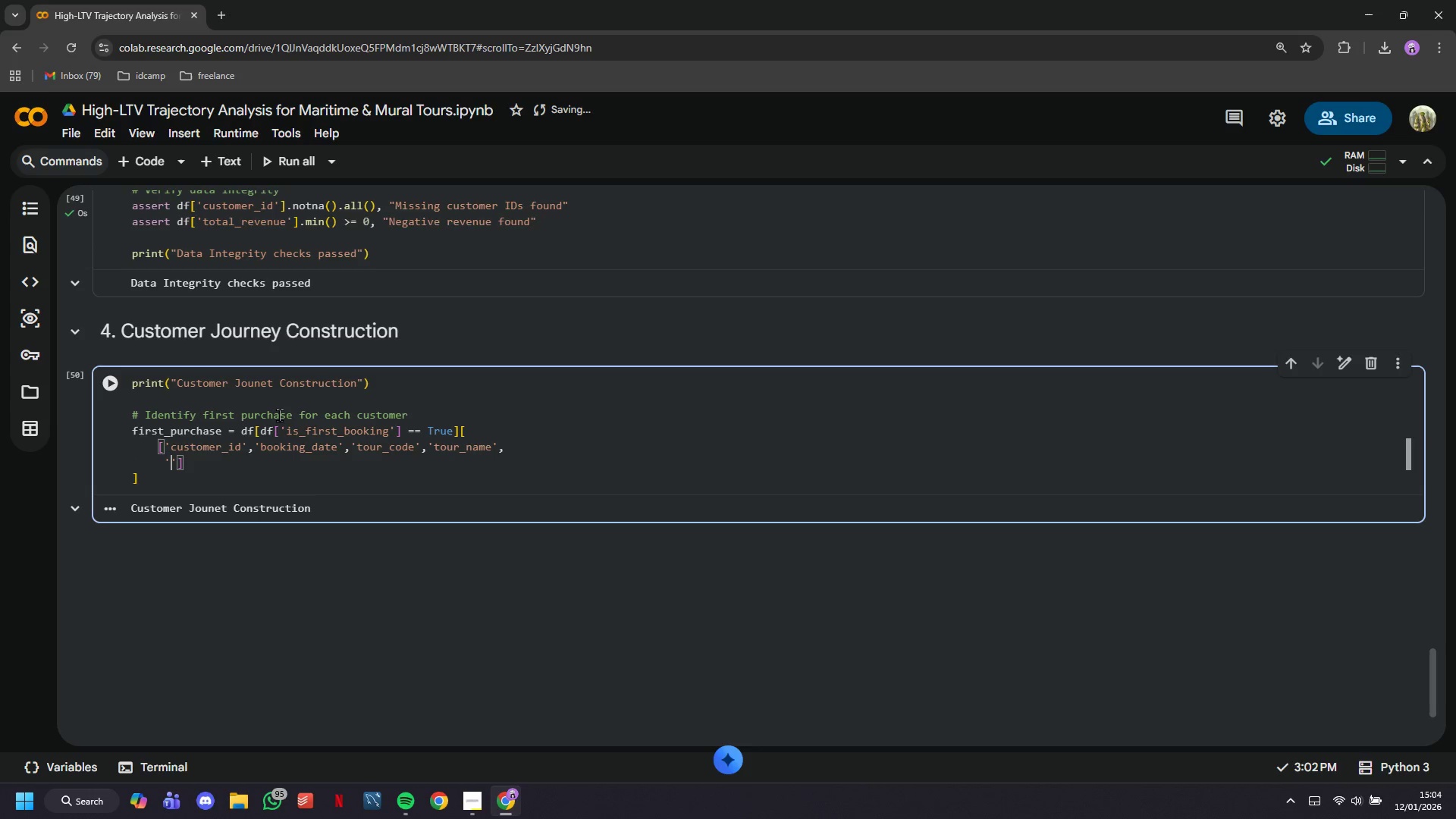 
type('seasob)
key(Backspace)
type(n)
 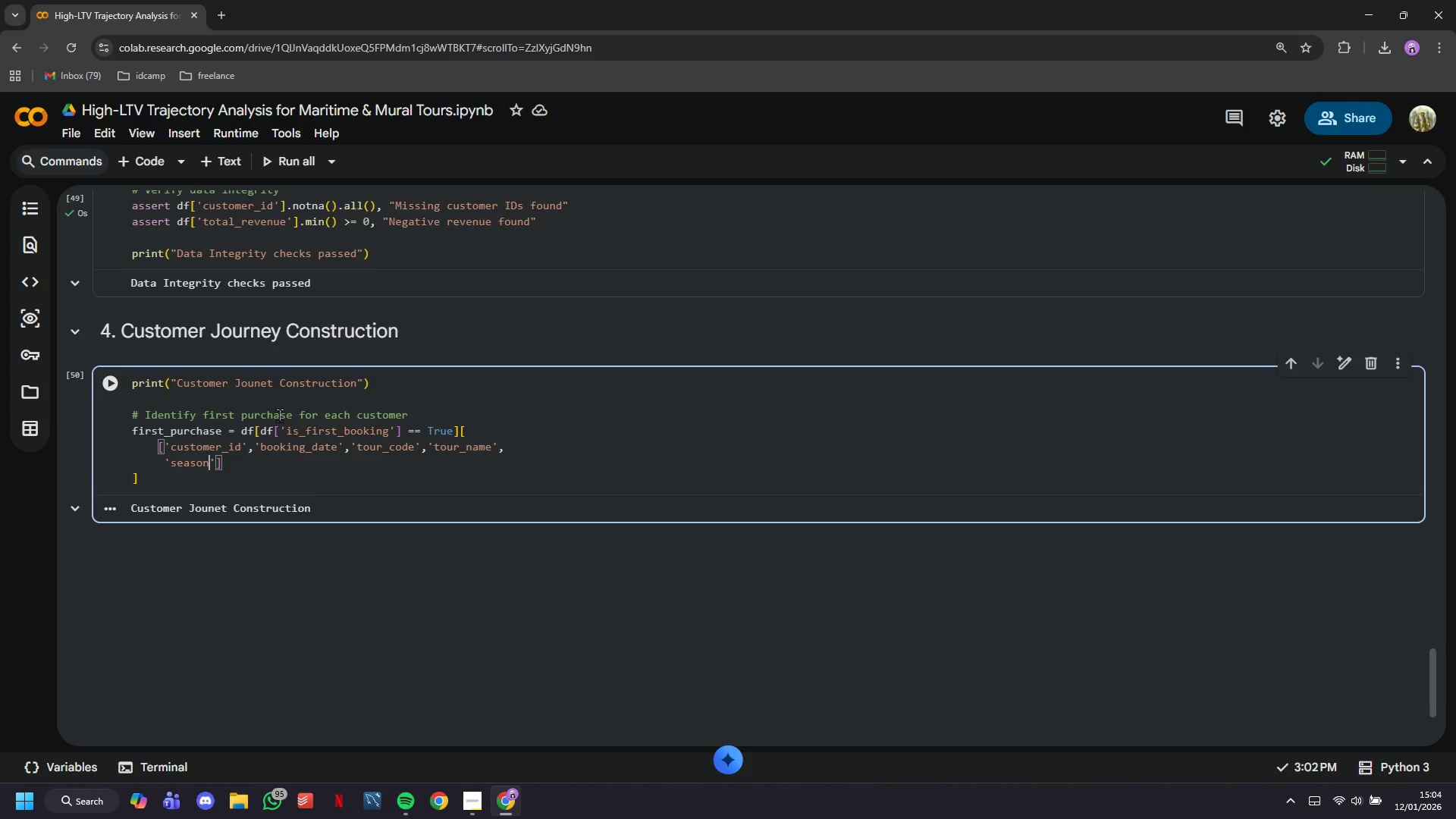 
key(ArrowRight)
 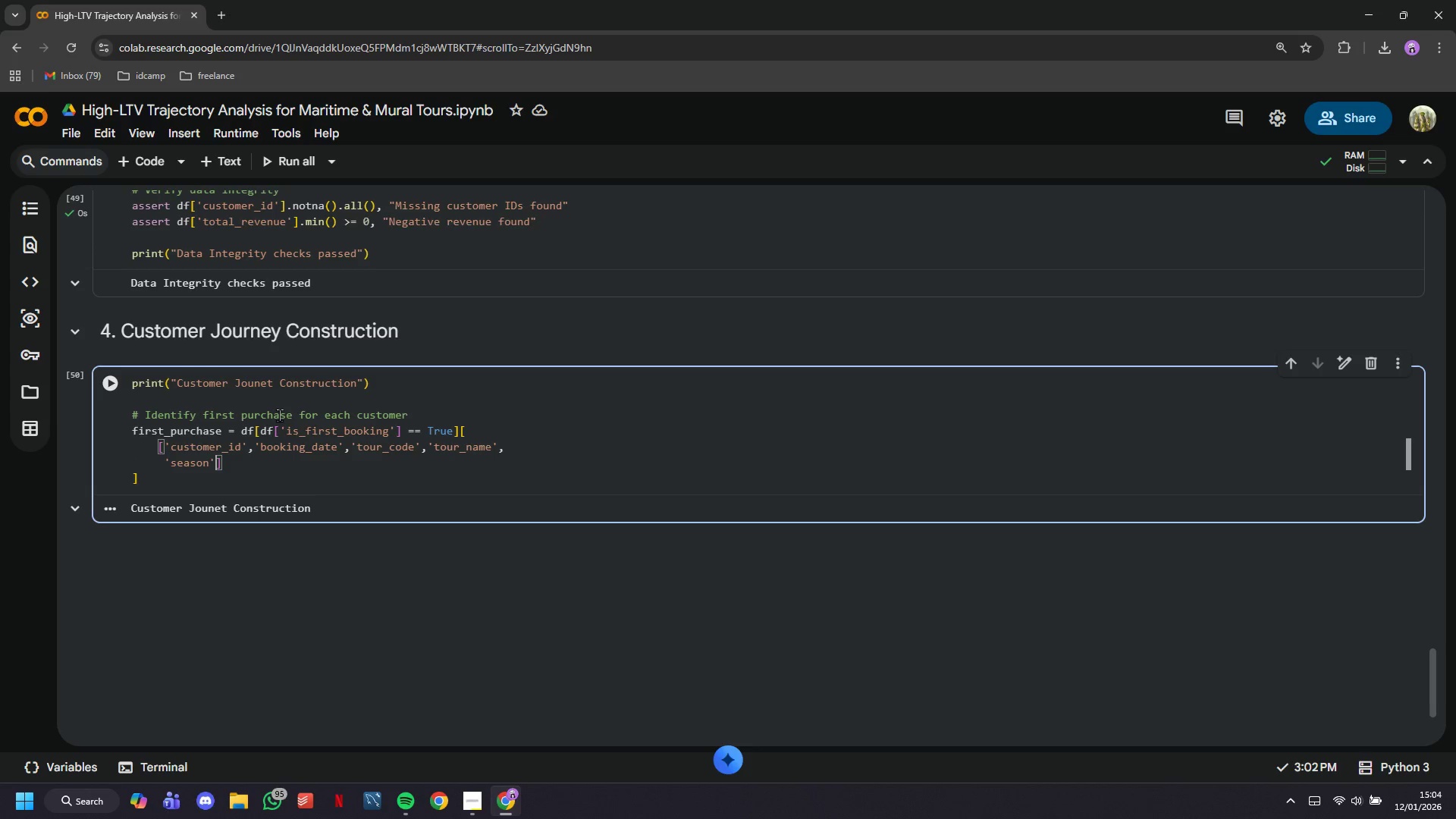 
type(,'acquisition_channe;)
key(Backspace)
type(l)
 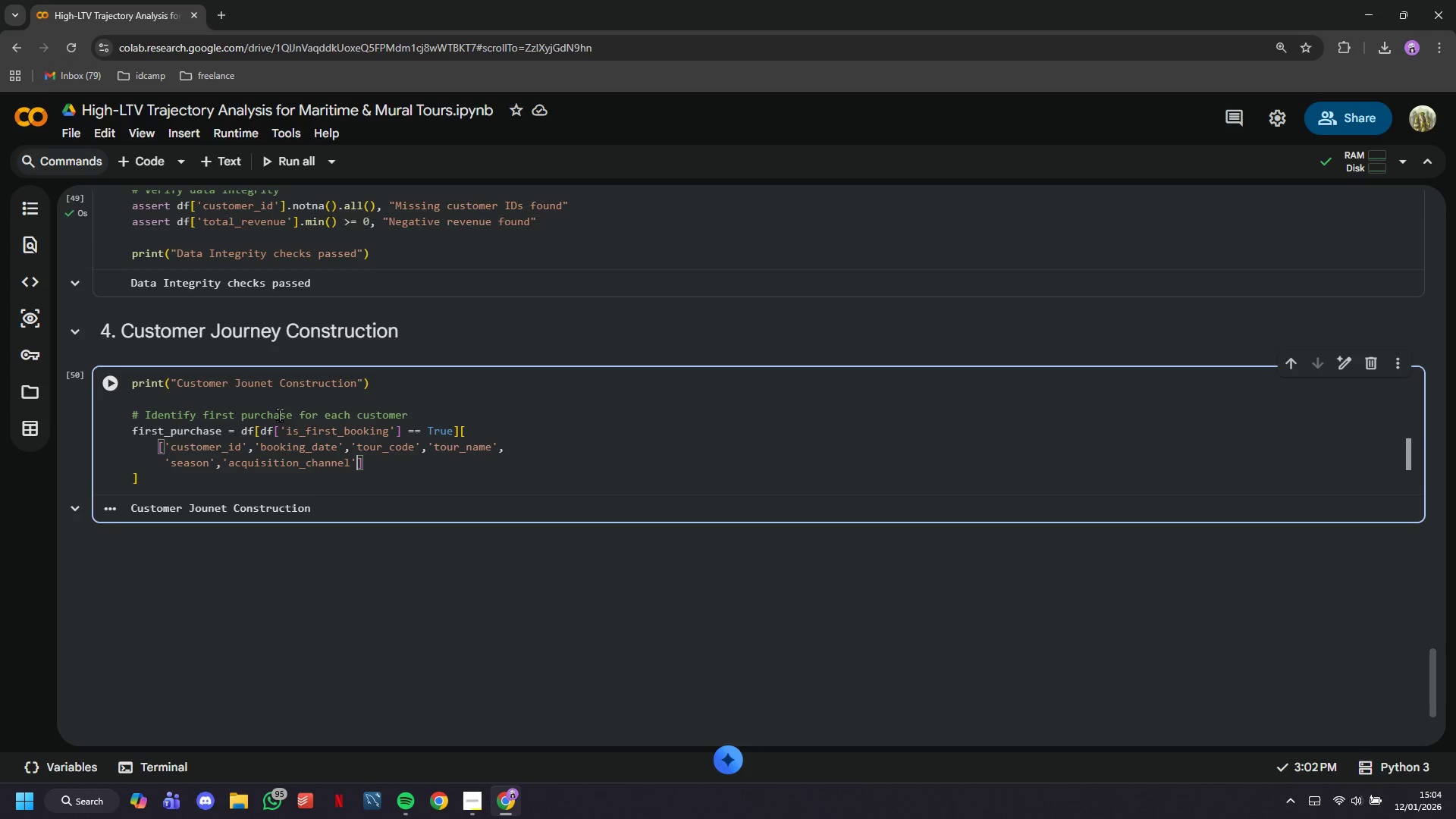 
 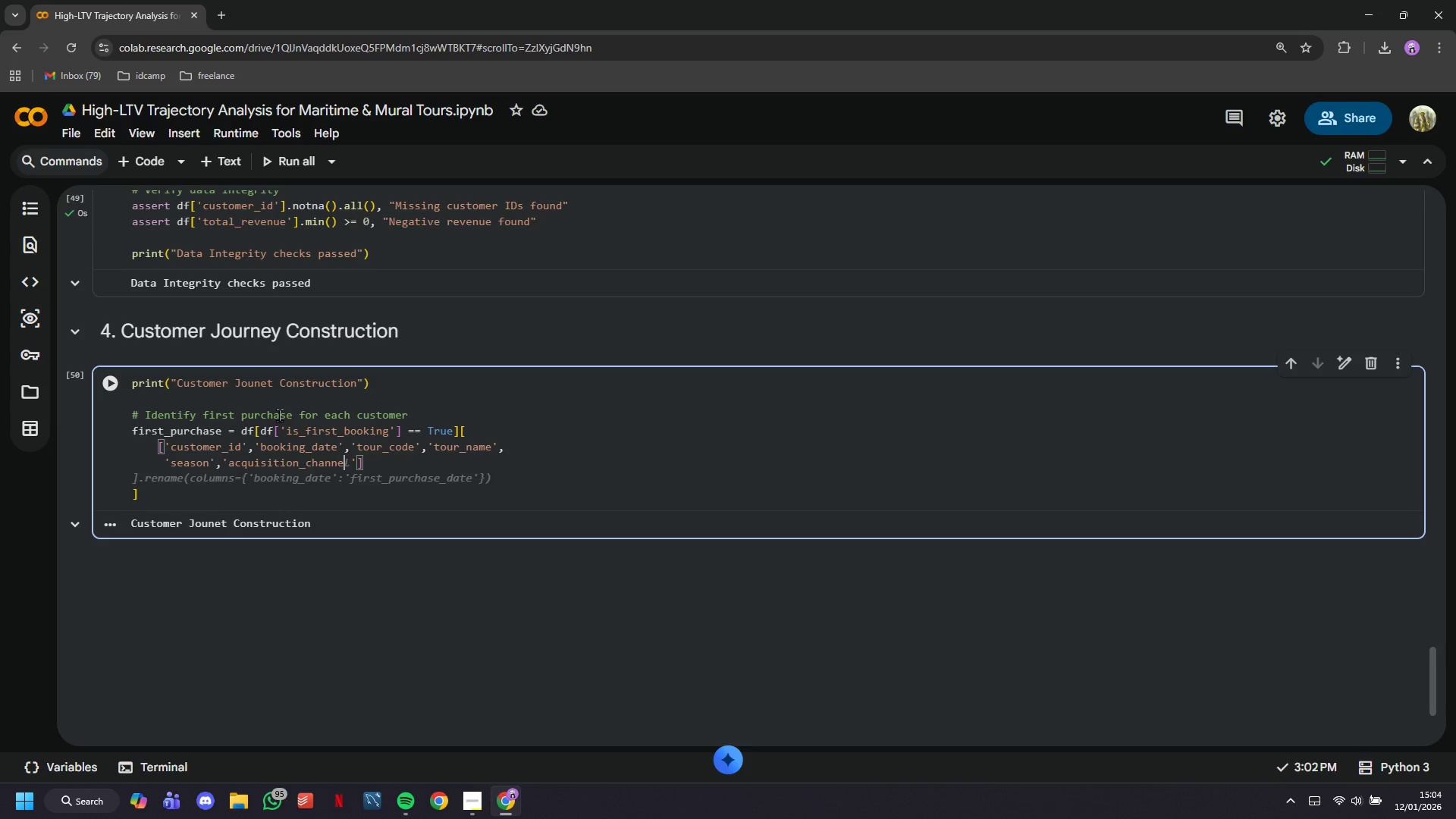 
key(ArrowRight)
 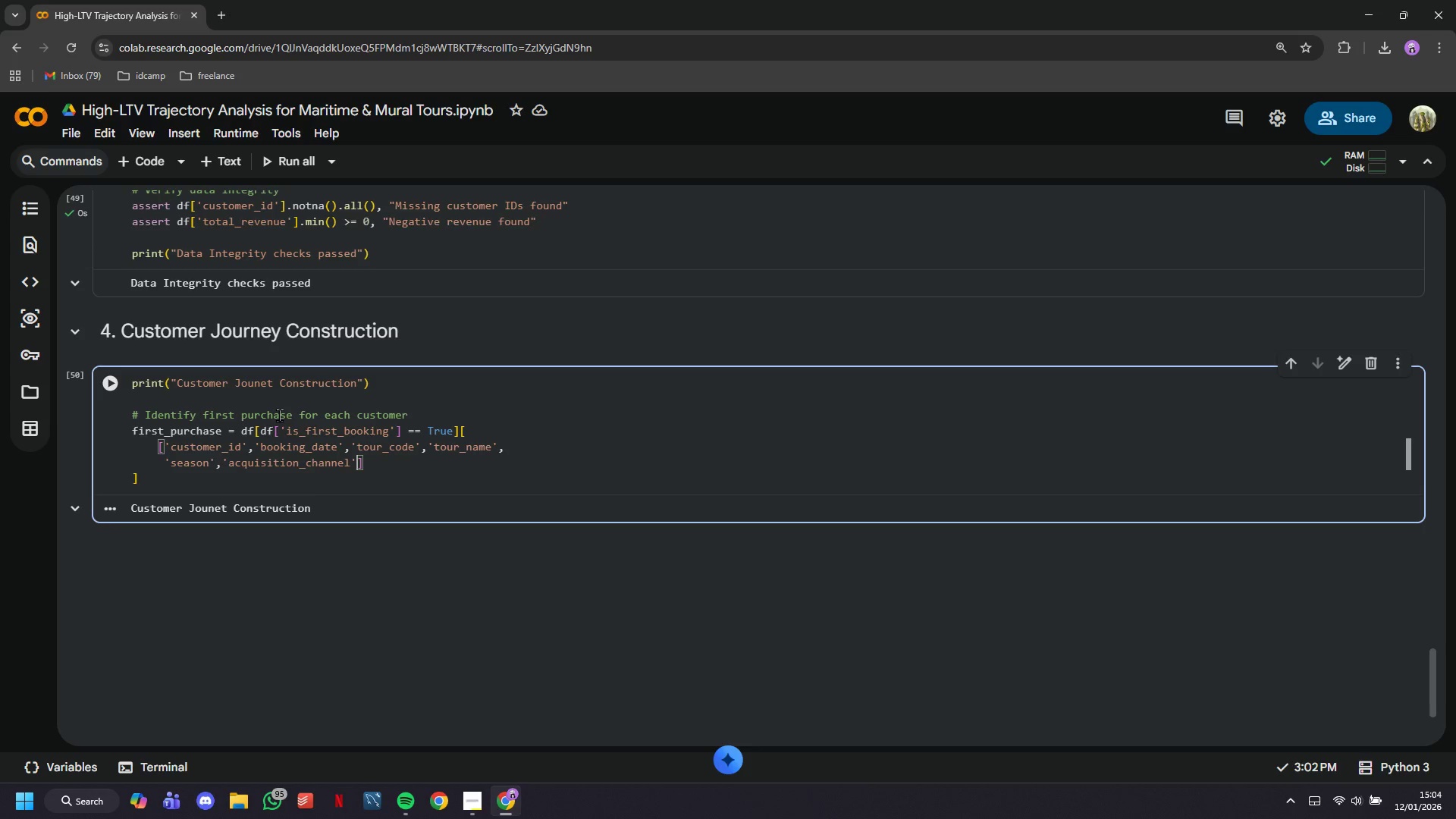 
type(, 'tour_tier)
 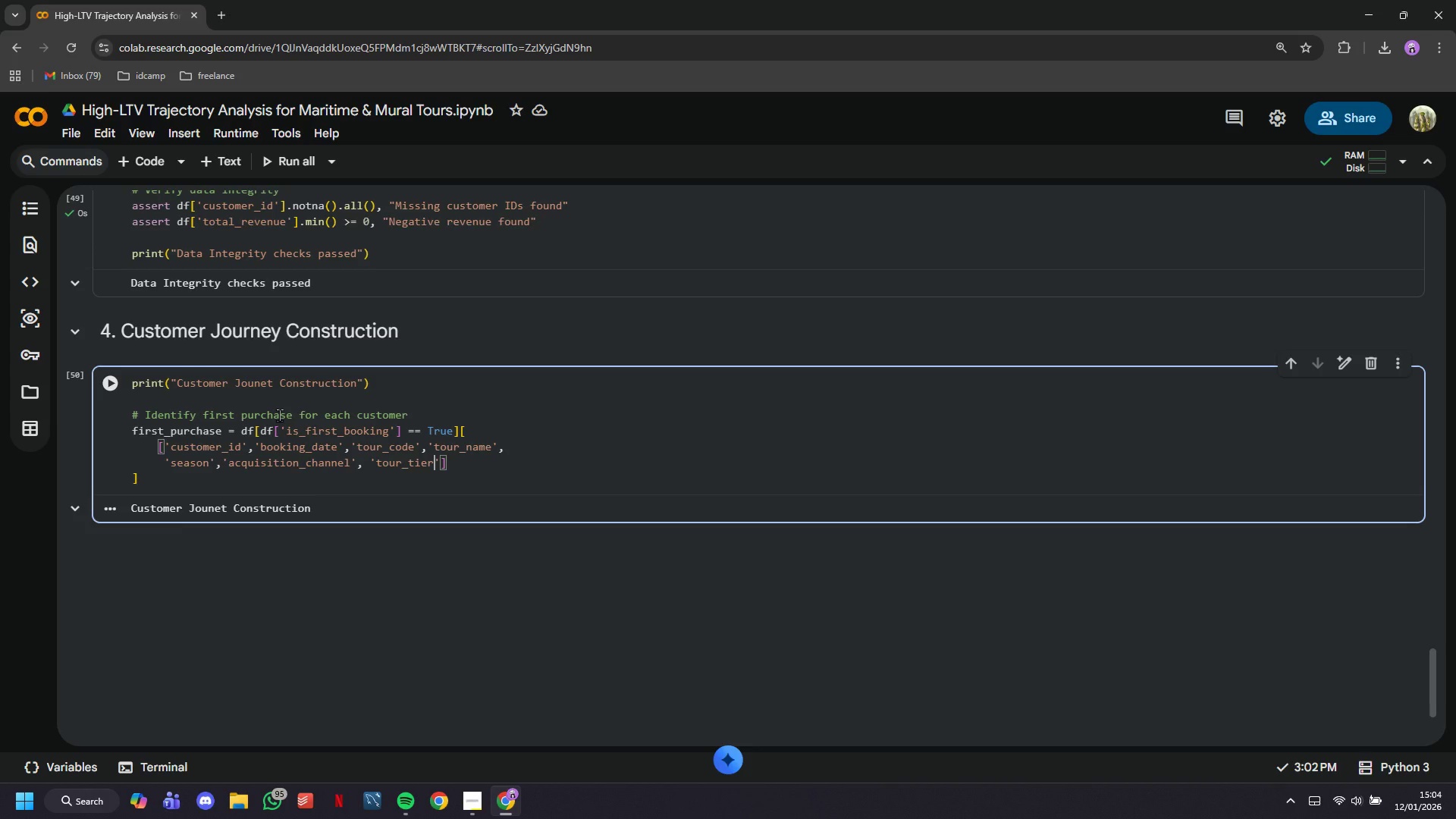 
key(ArrowRight)
 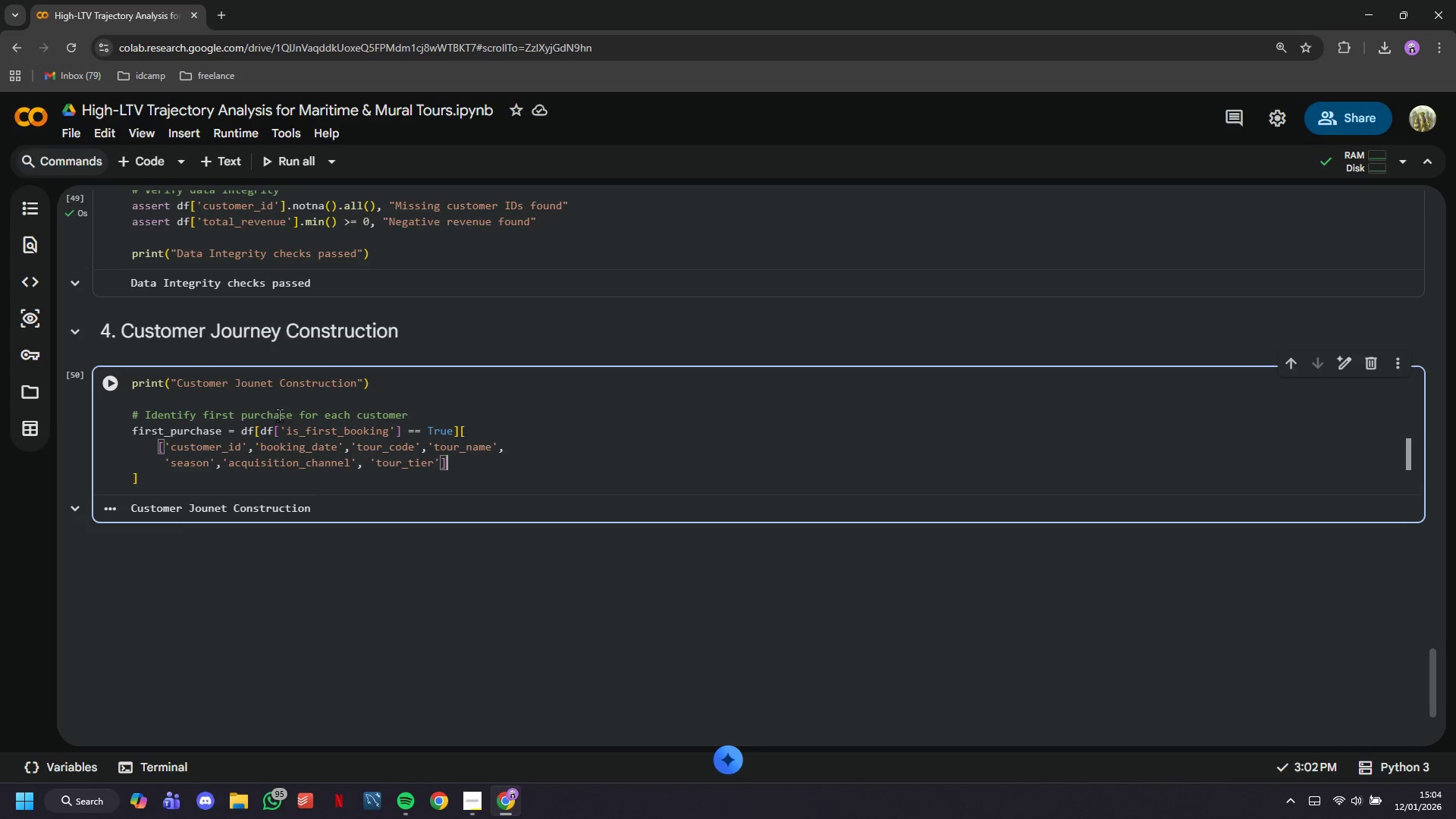 
key(ArrowRight)
 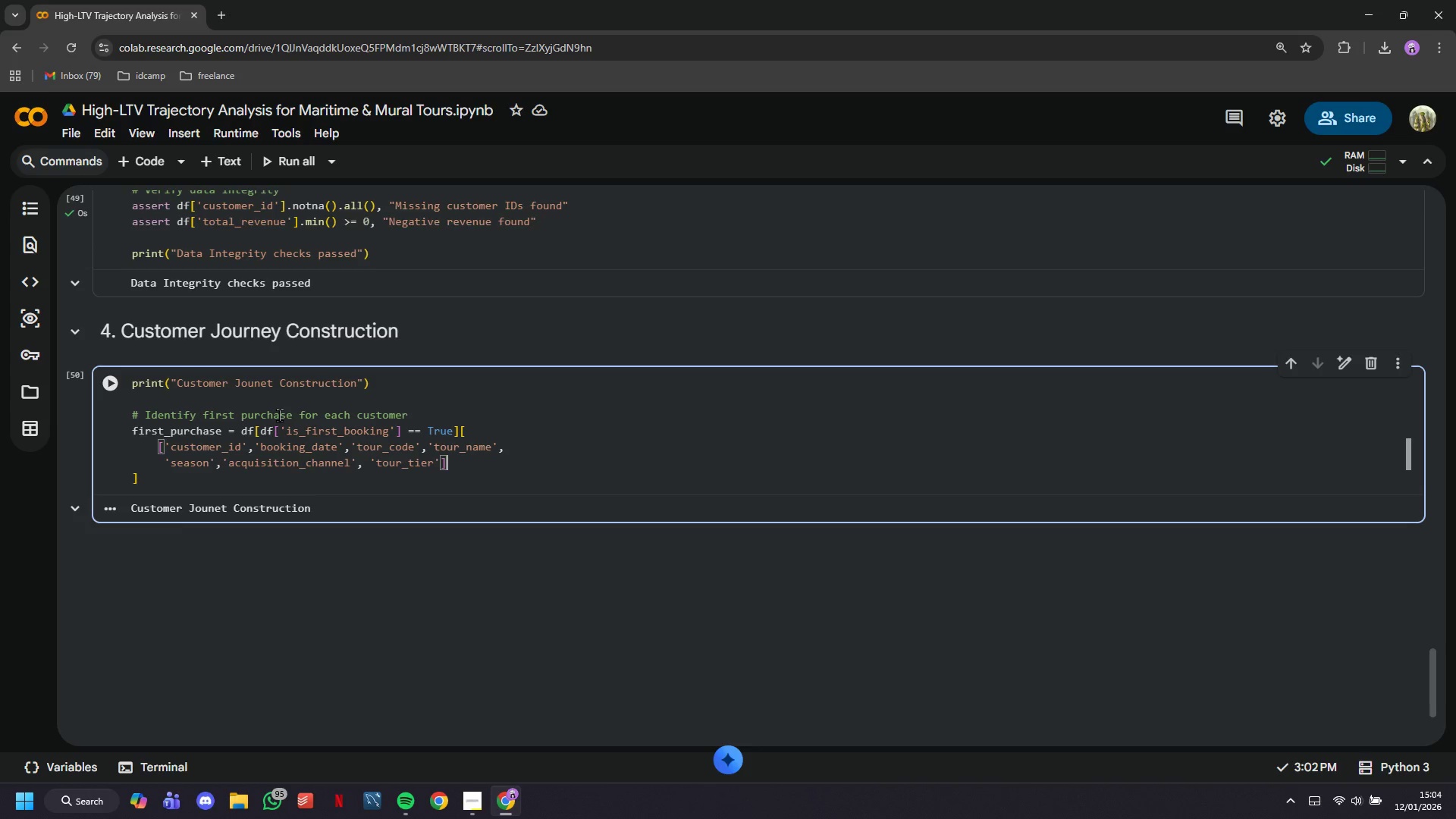 
key(ArrowDown)
 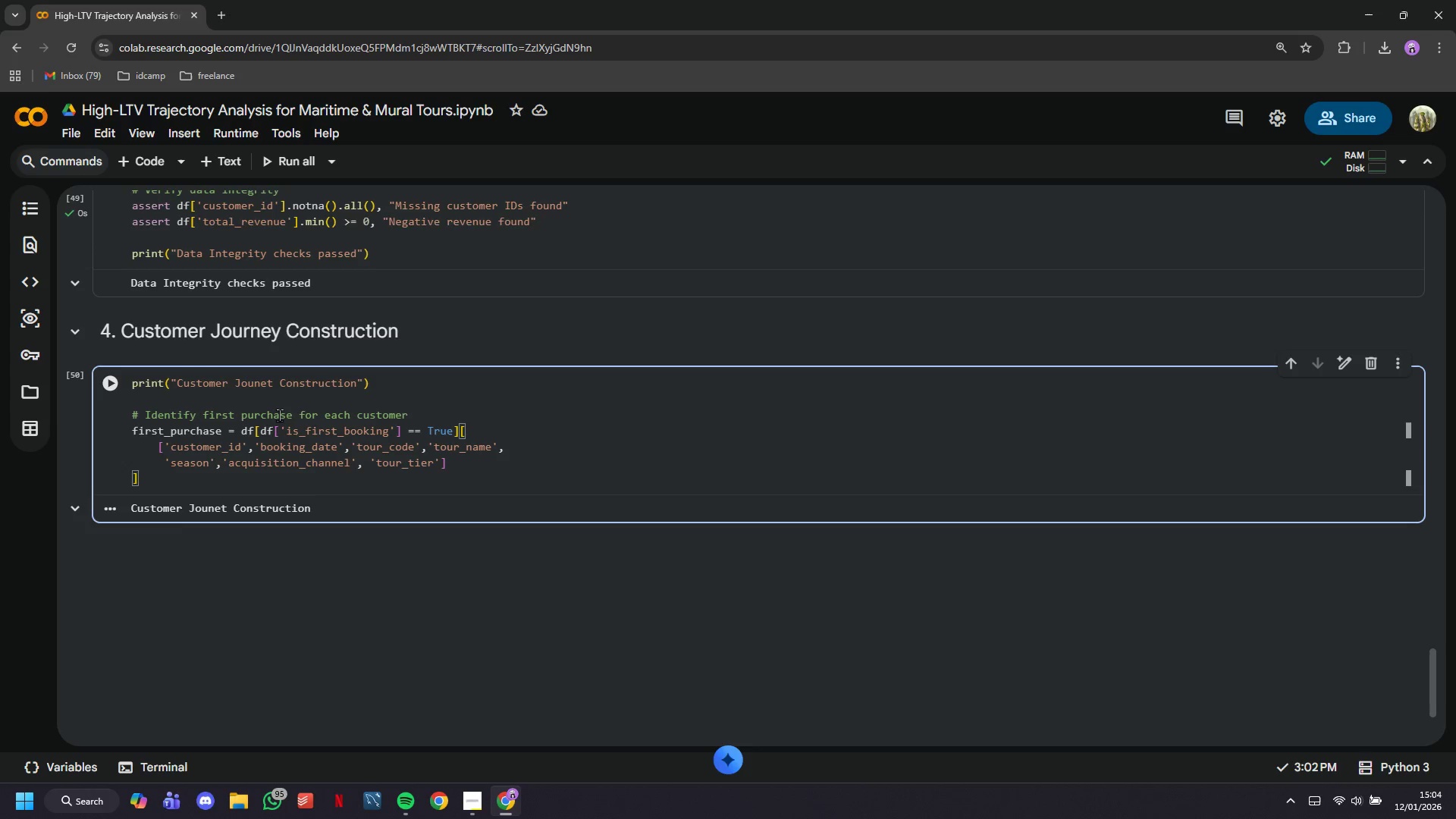 
type(.rename(columns={)
 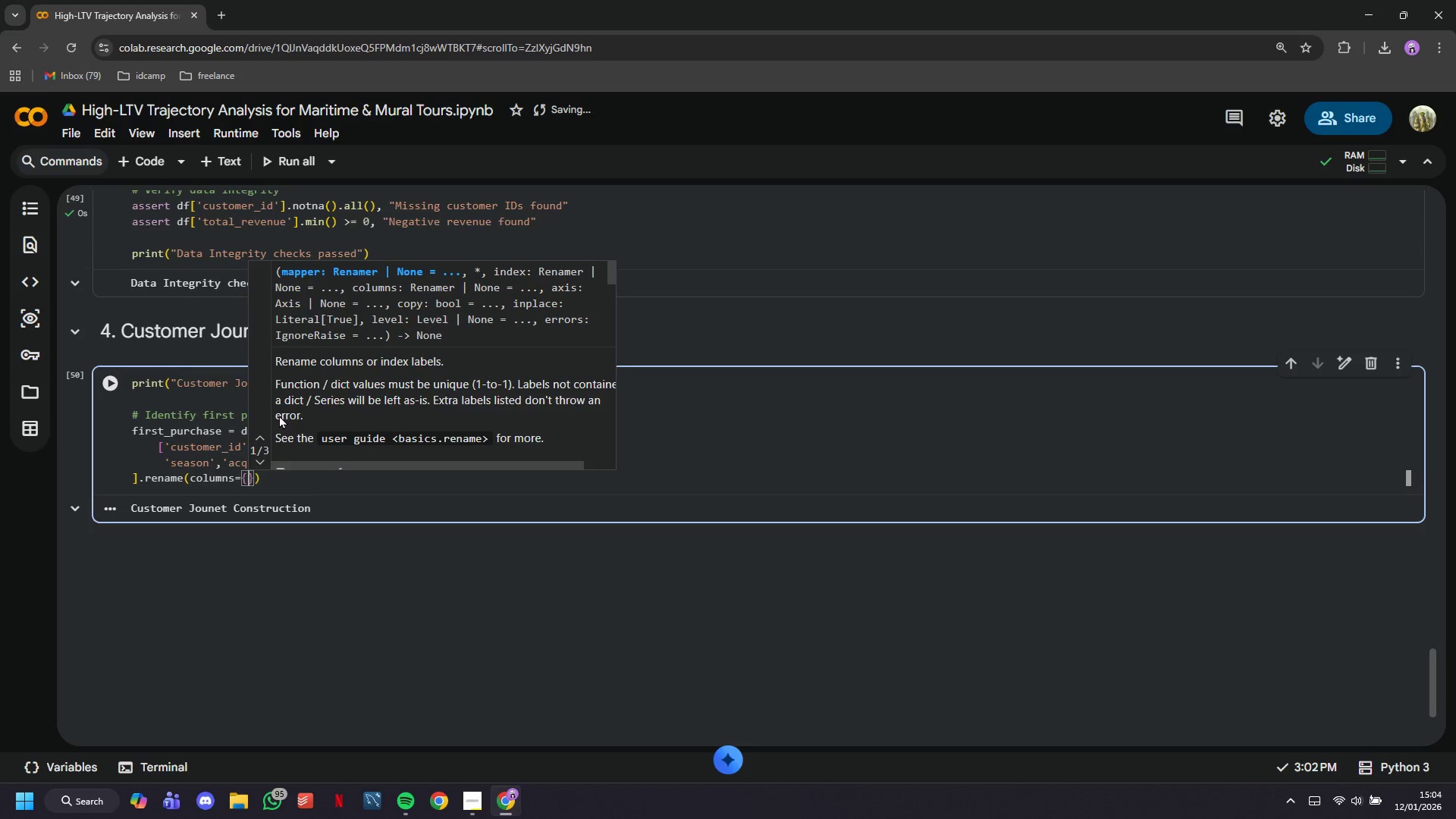 
key(Enter)
 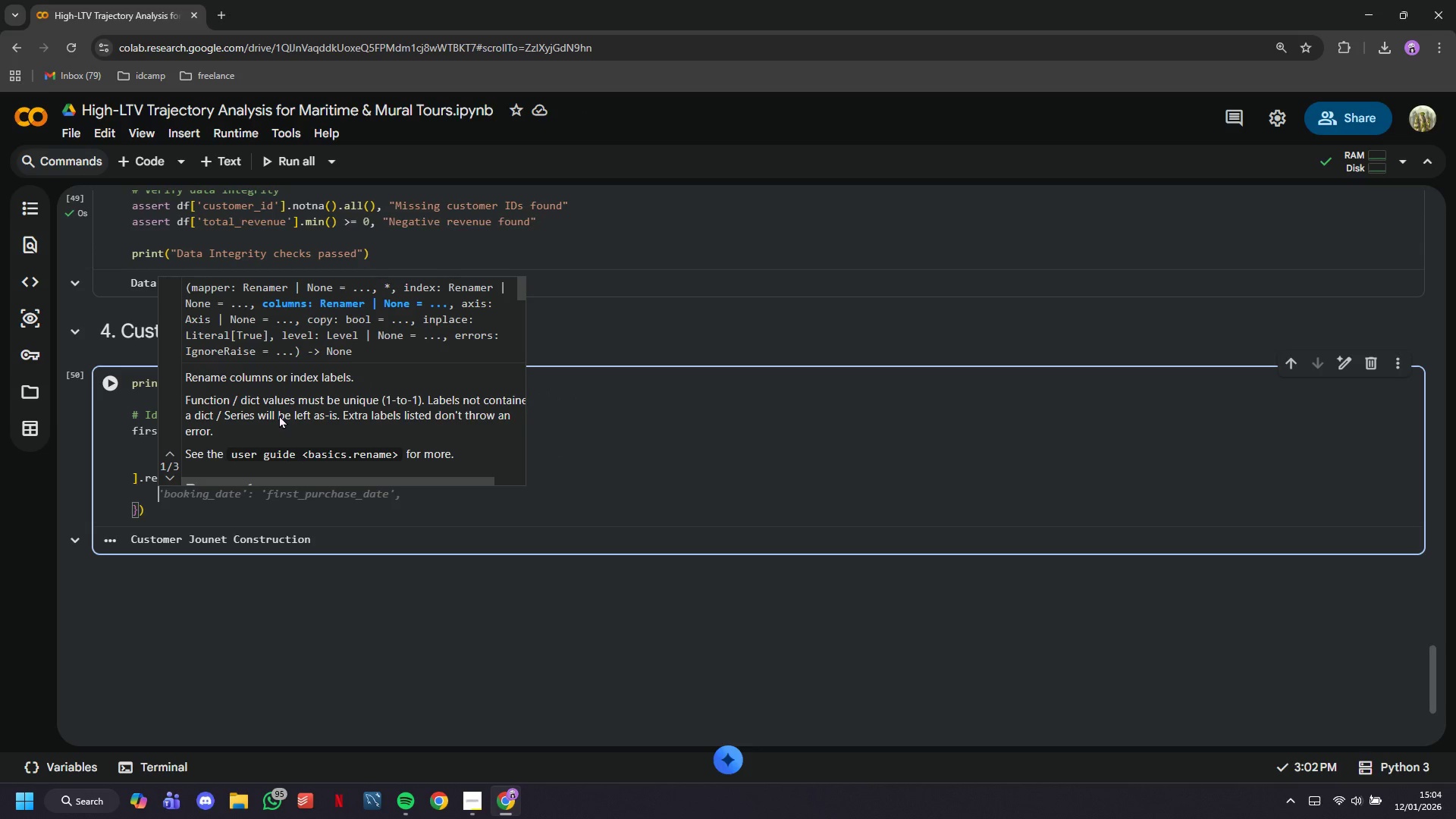 
type('booking_date)
 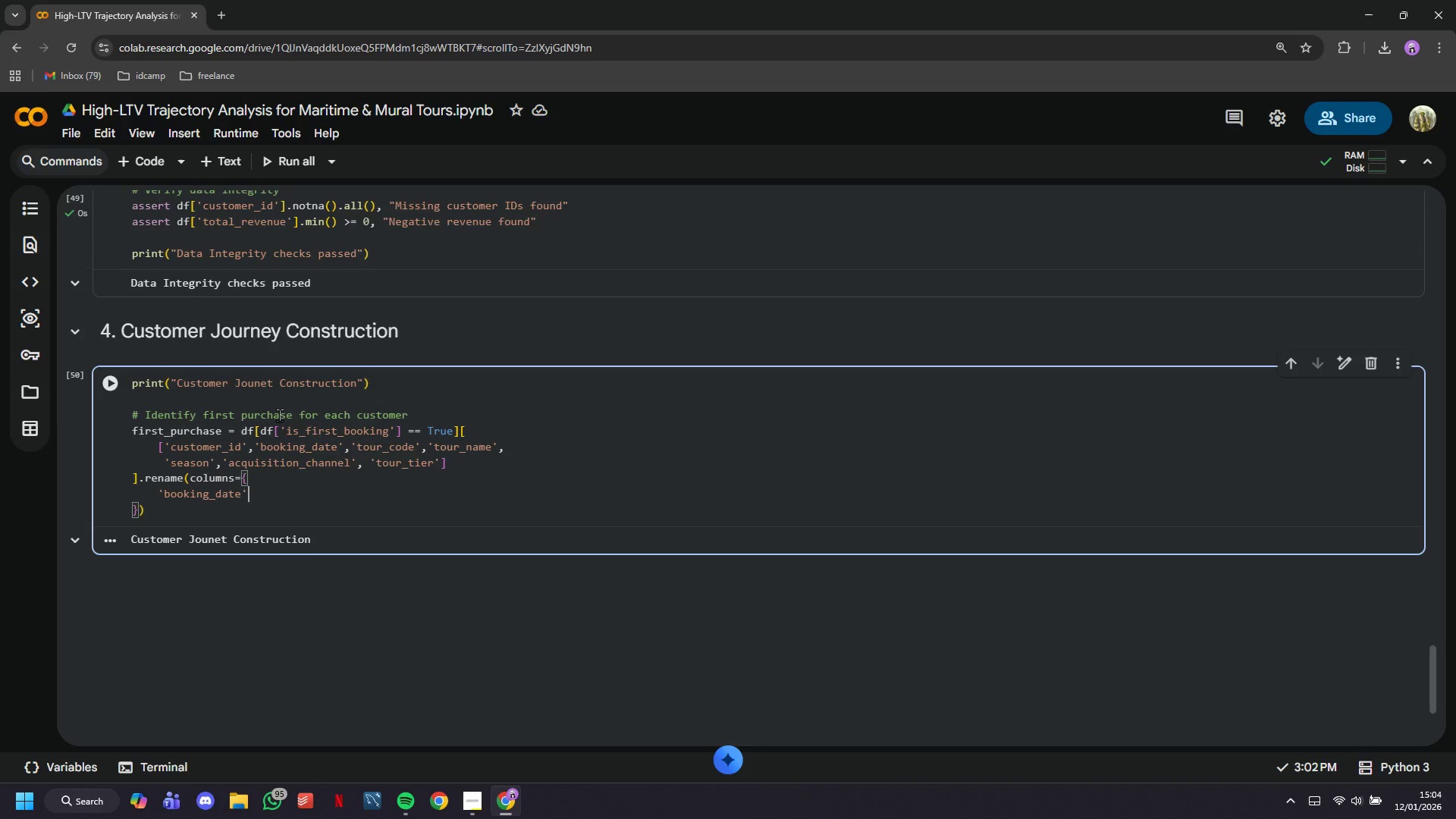 
key(ArrowRight)
 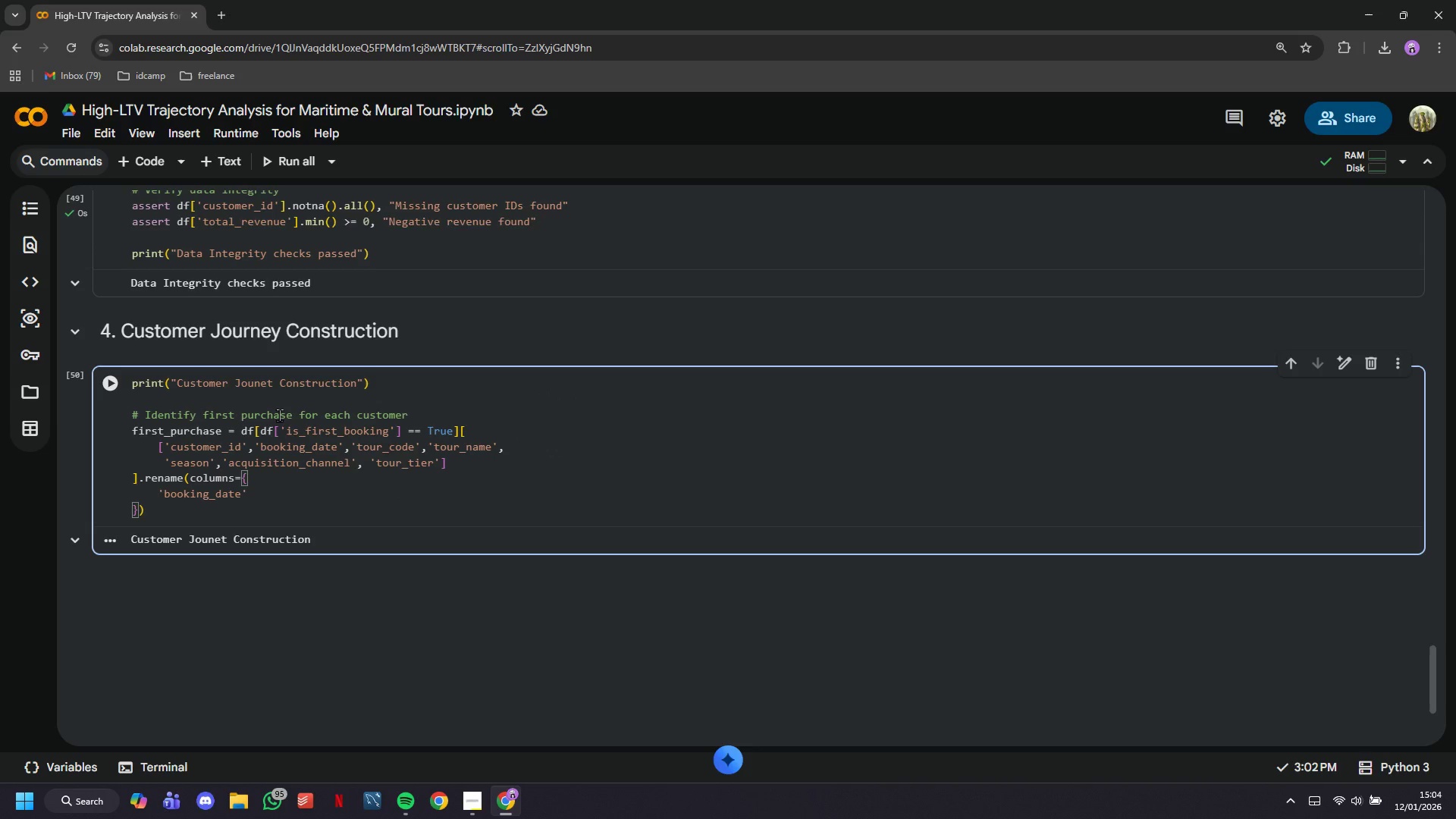 
type(: 'first_booking_date)
 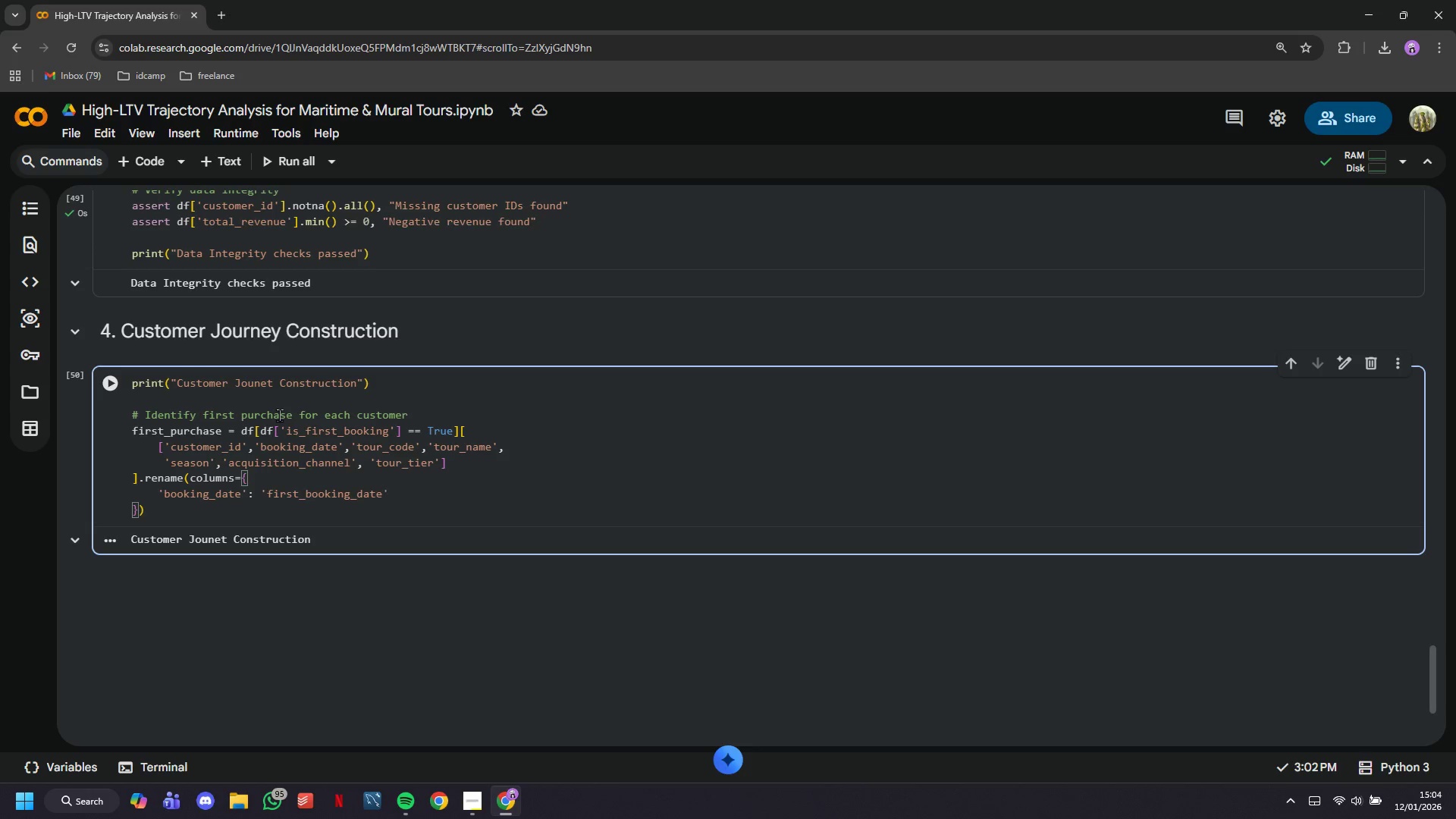 
 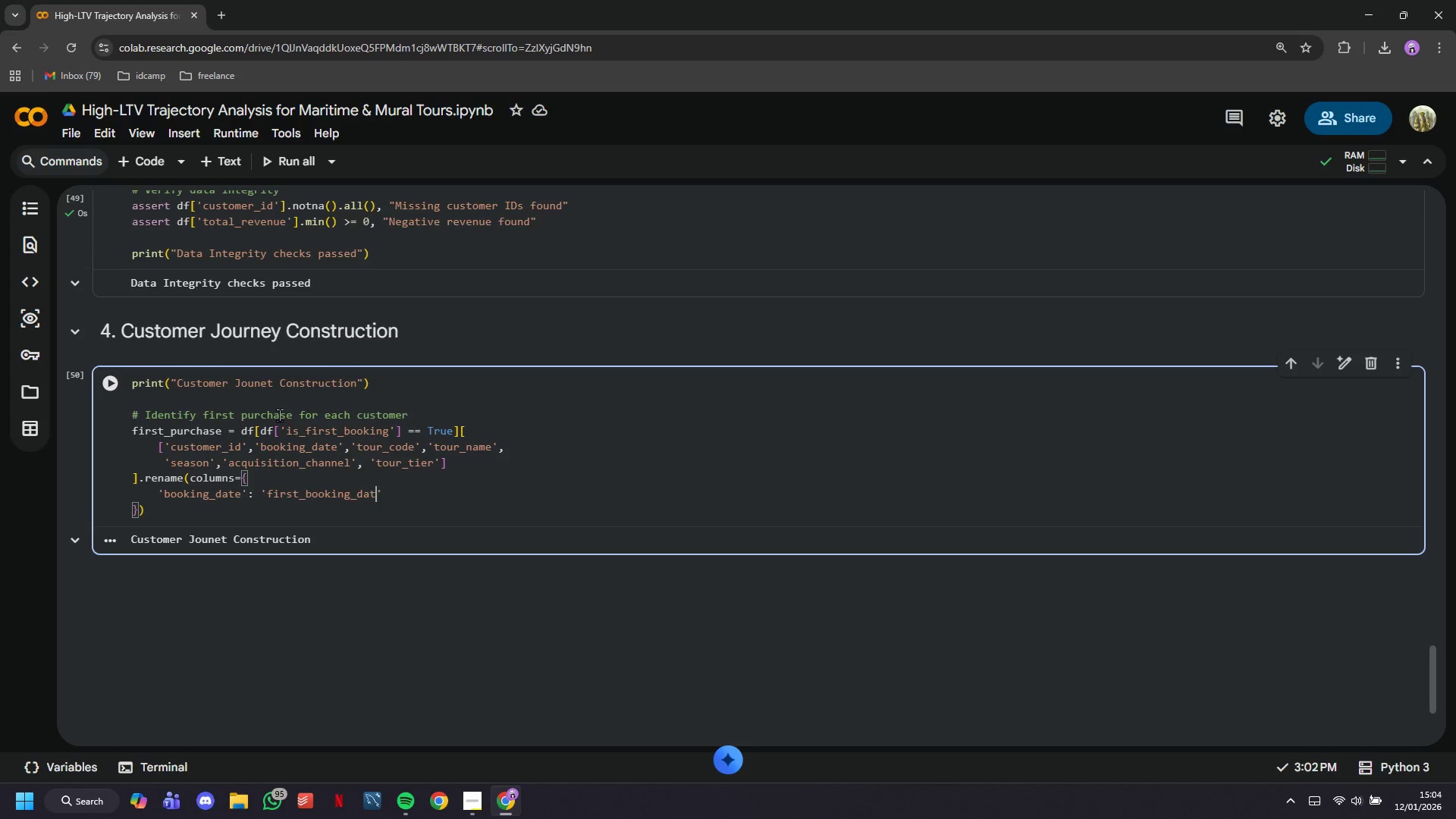 
key(ArrowRight)
 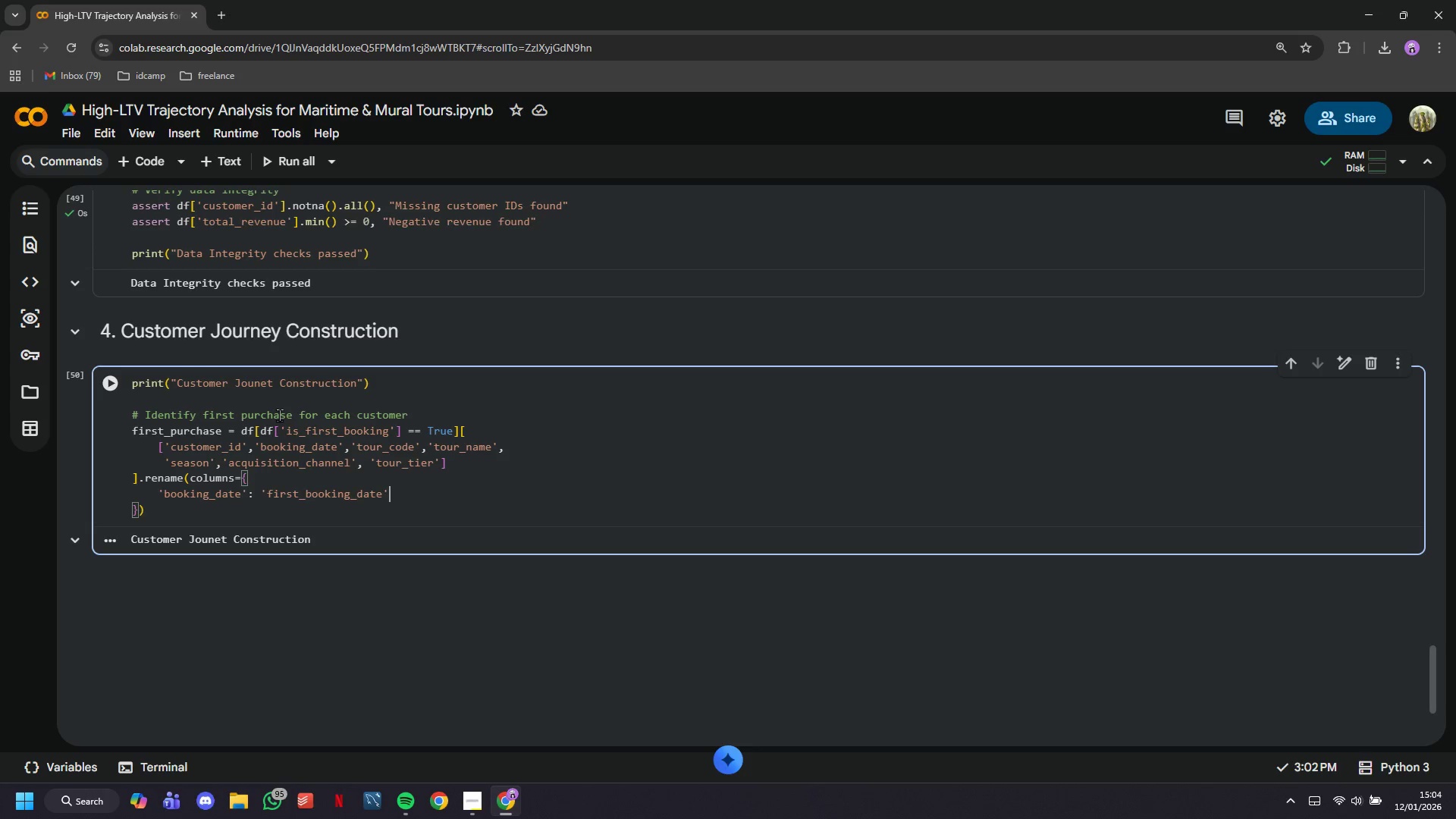 
key(Comma)
 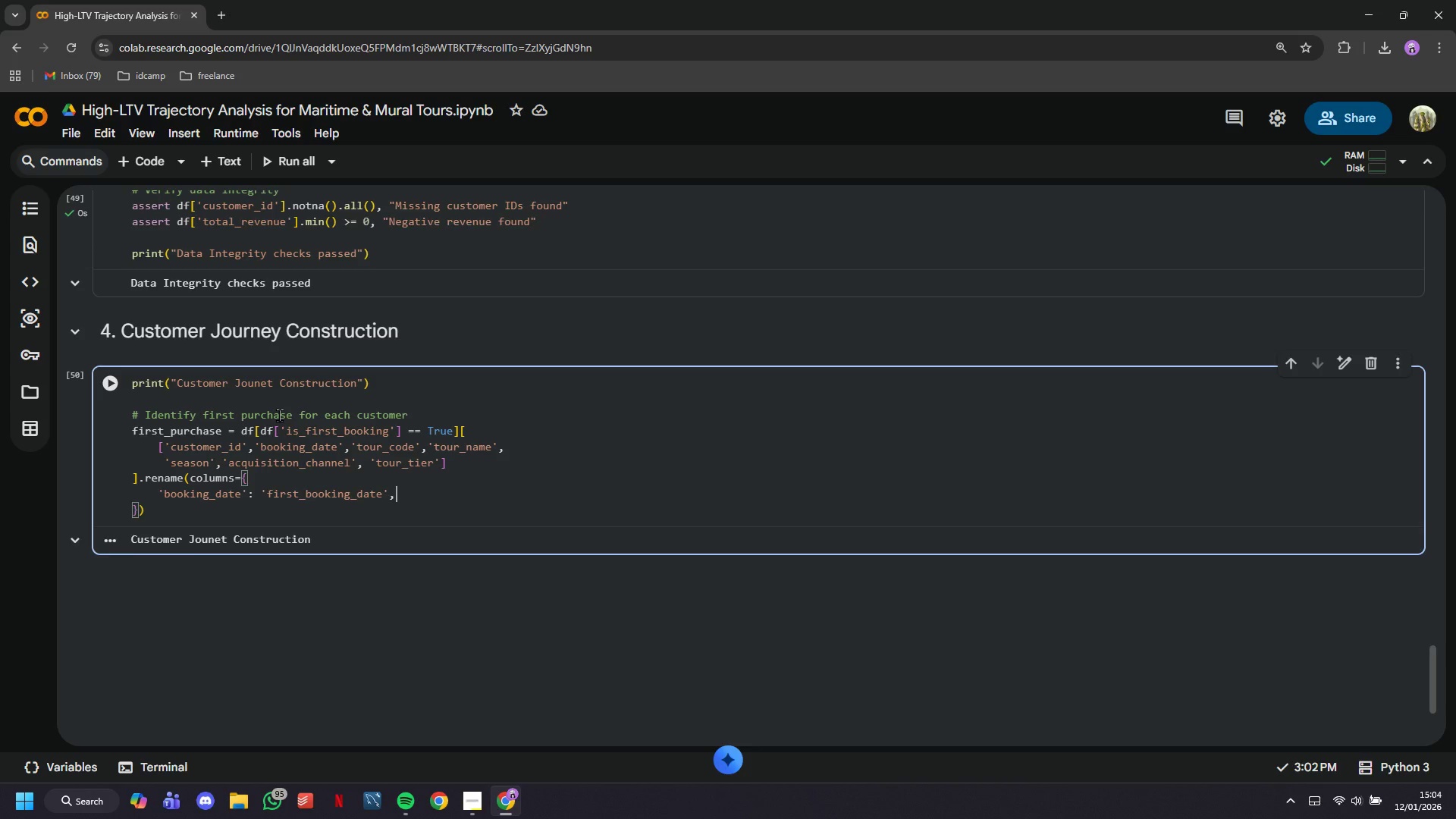 
key(Enter)
 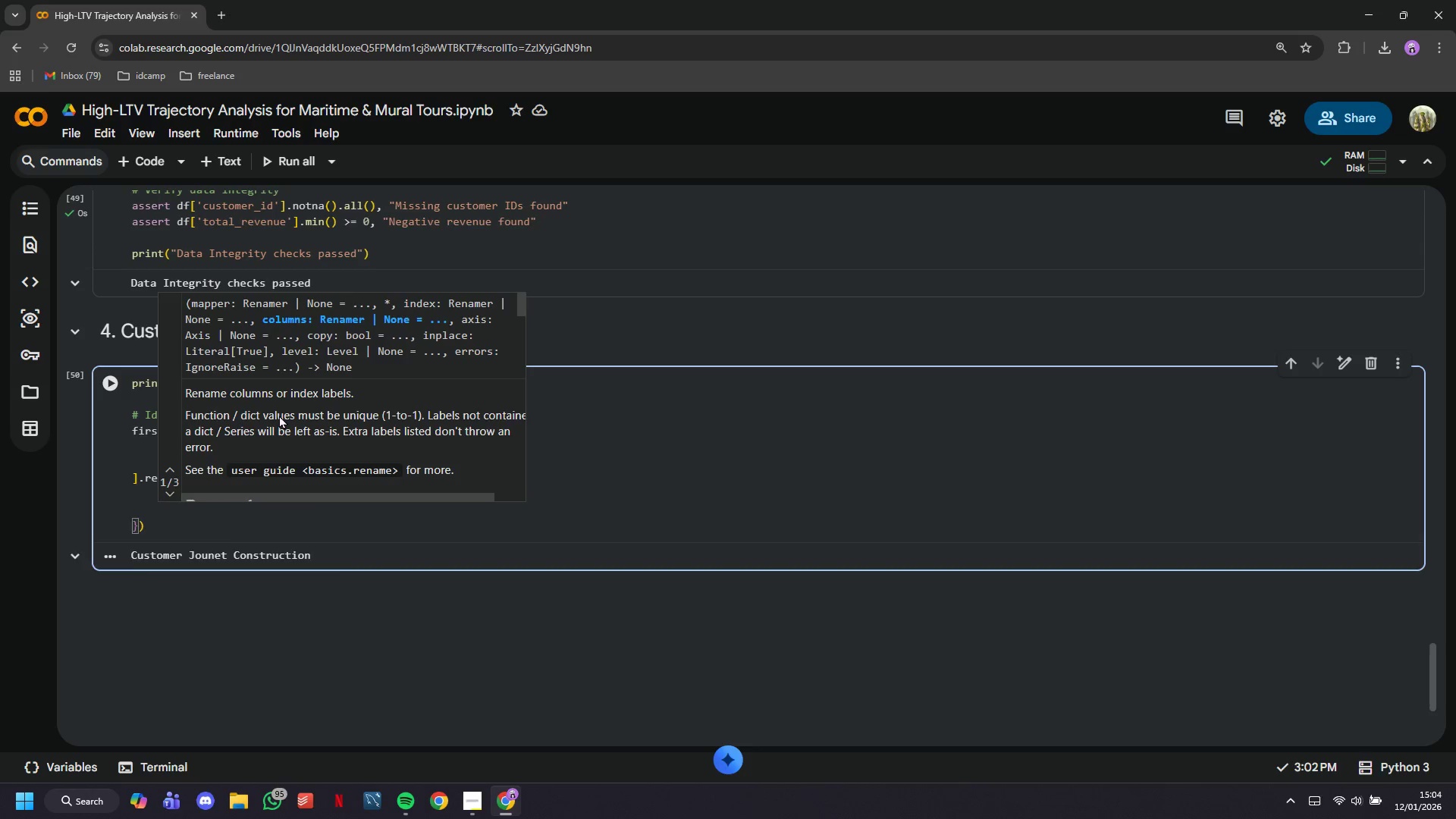 
type('tour_code)
 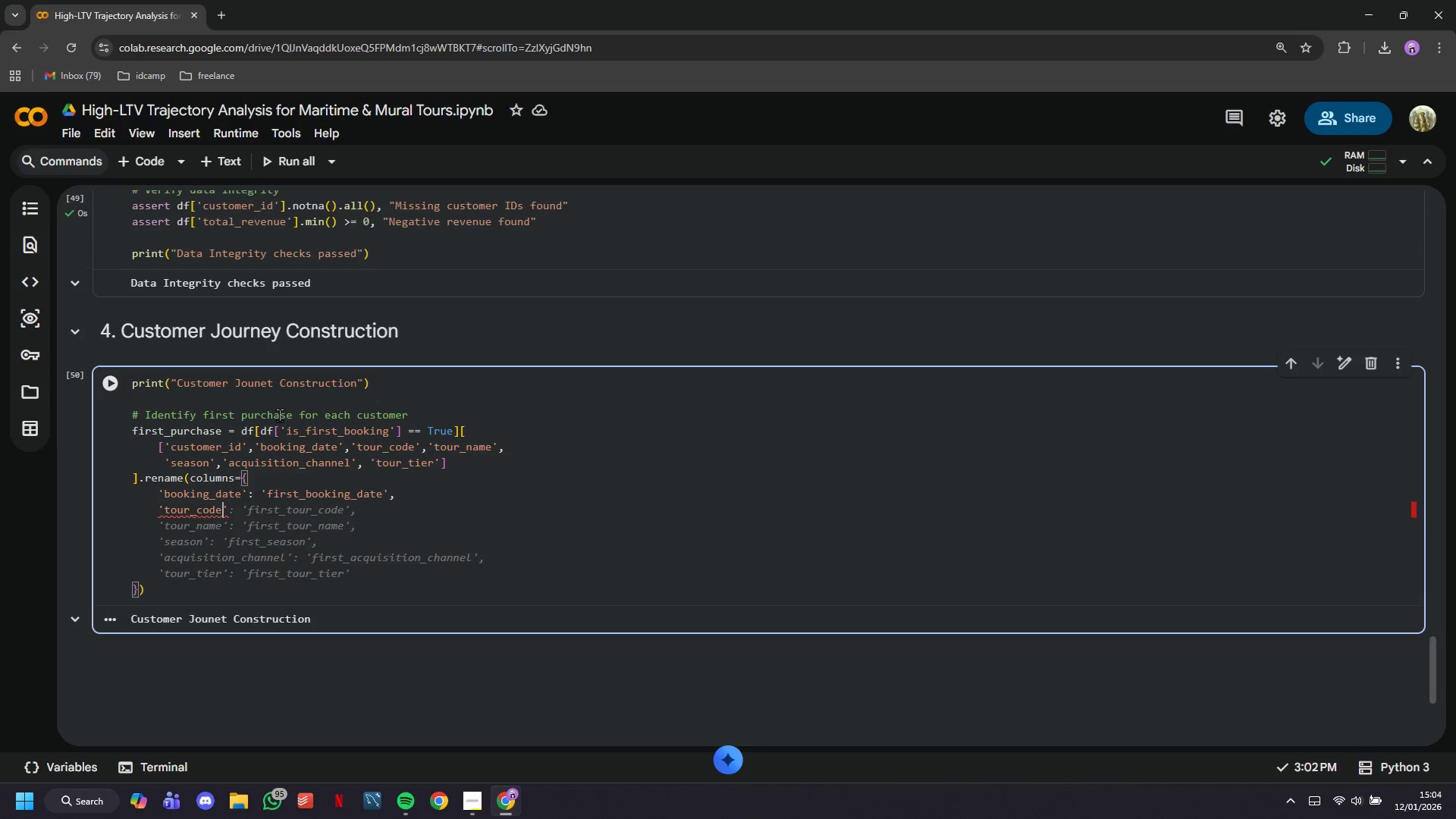 
key(ArrowRight)
 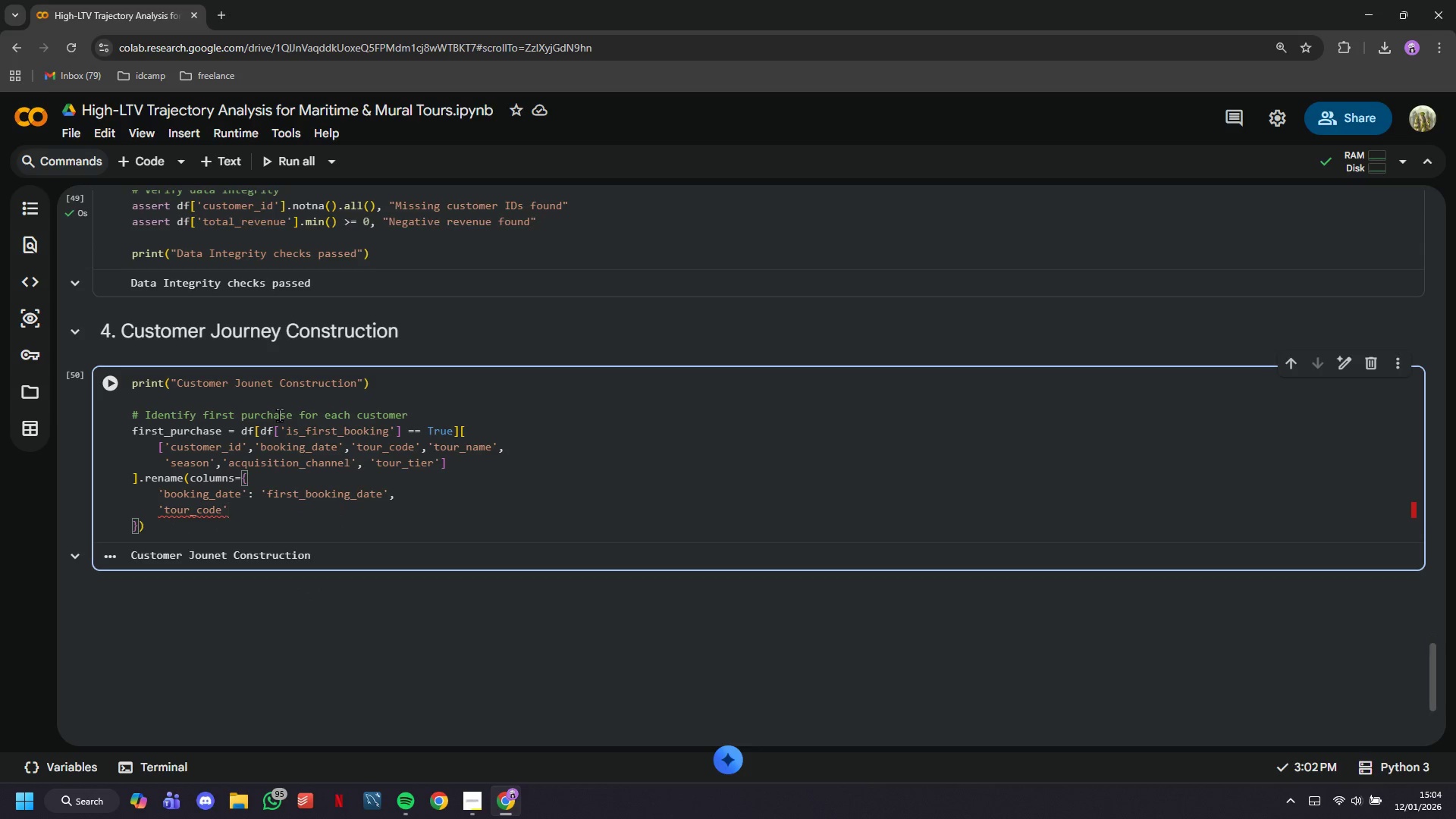 
type(: 'first_tour_code)
 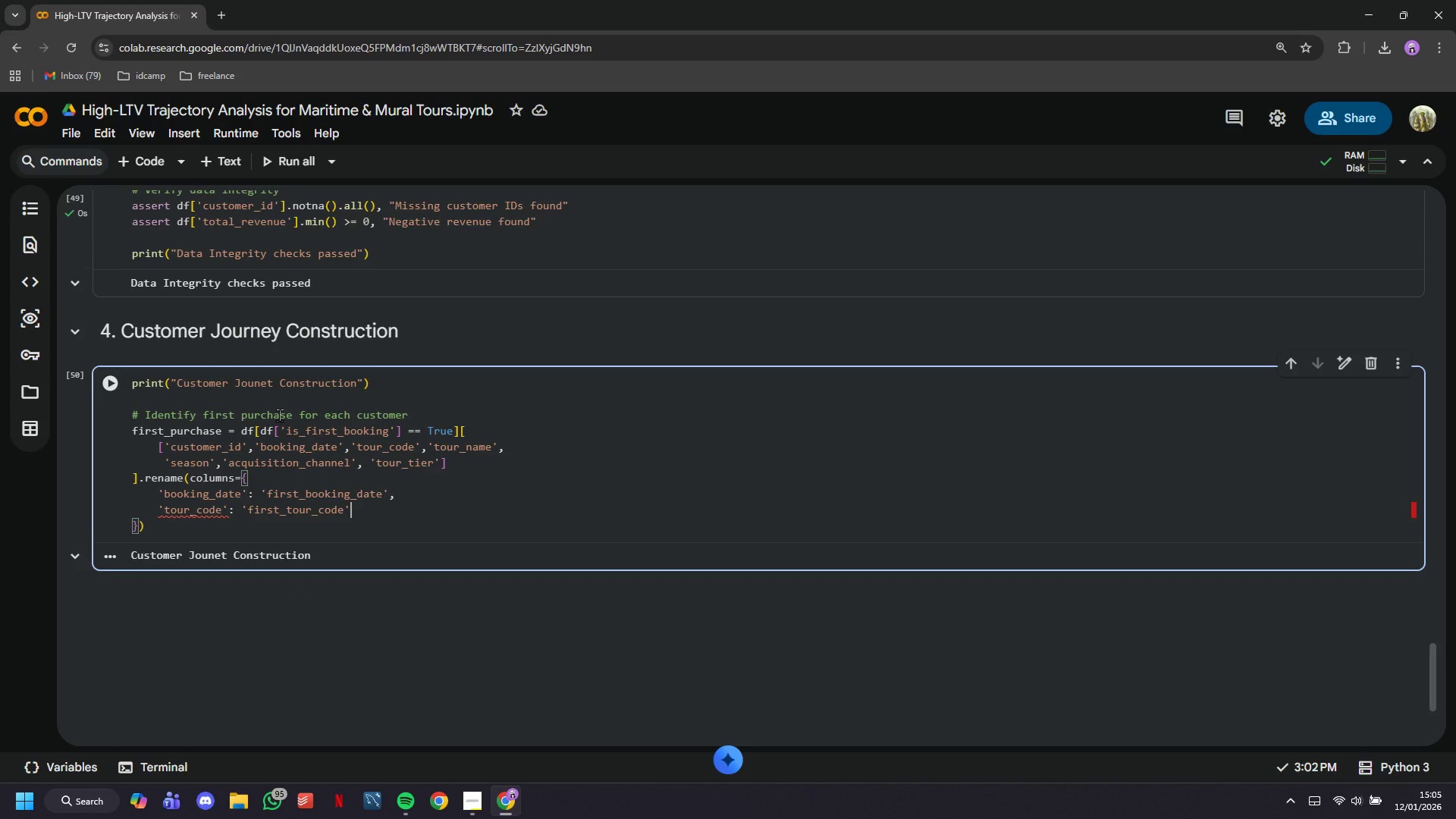 
 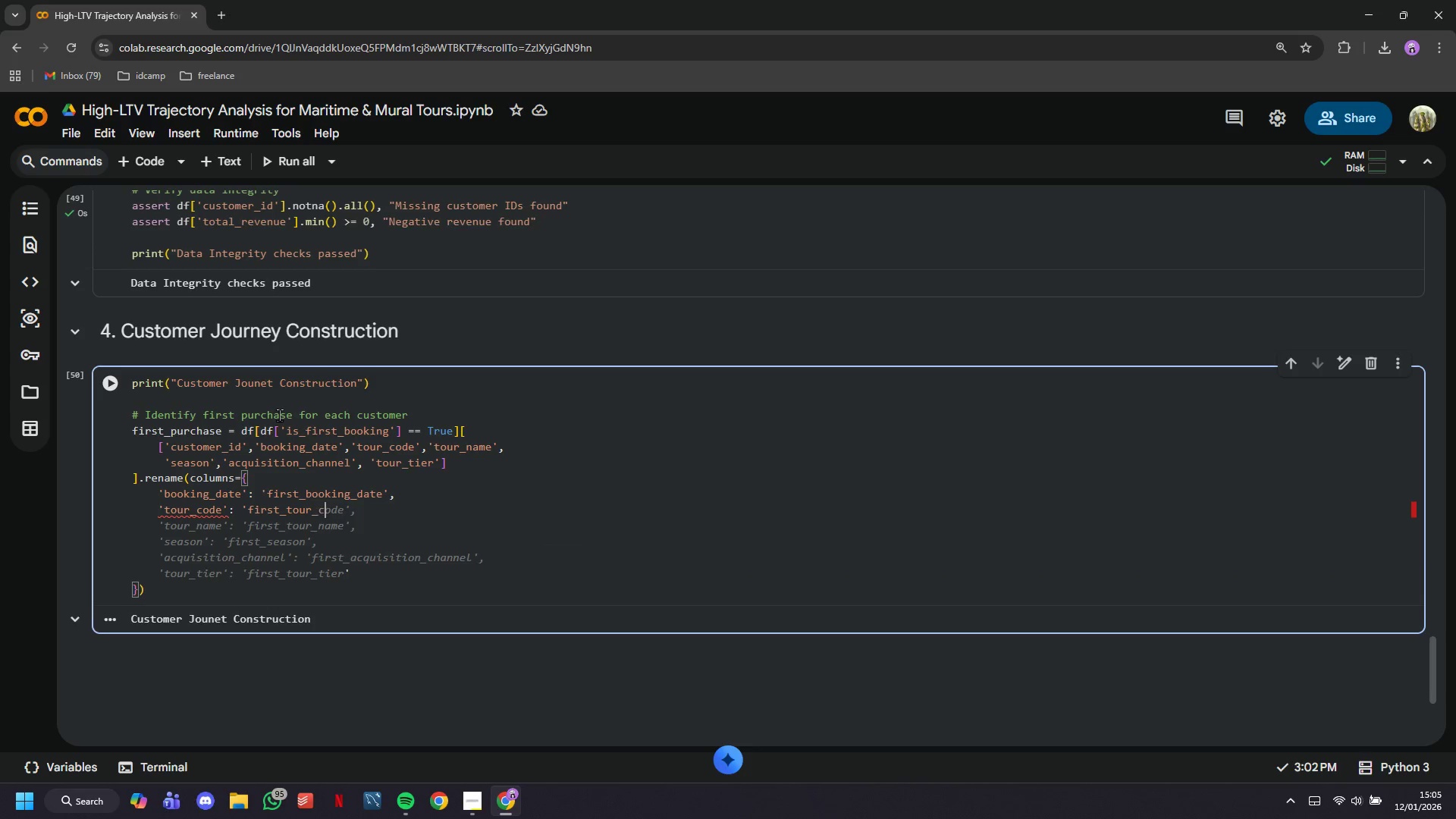 
key(ArrowRight)
 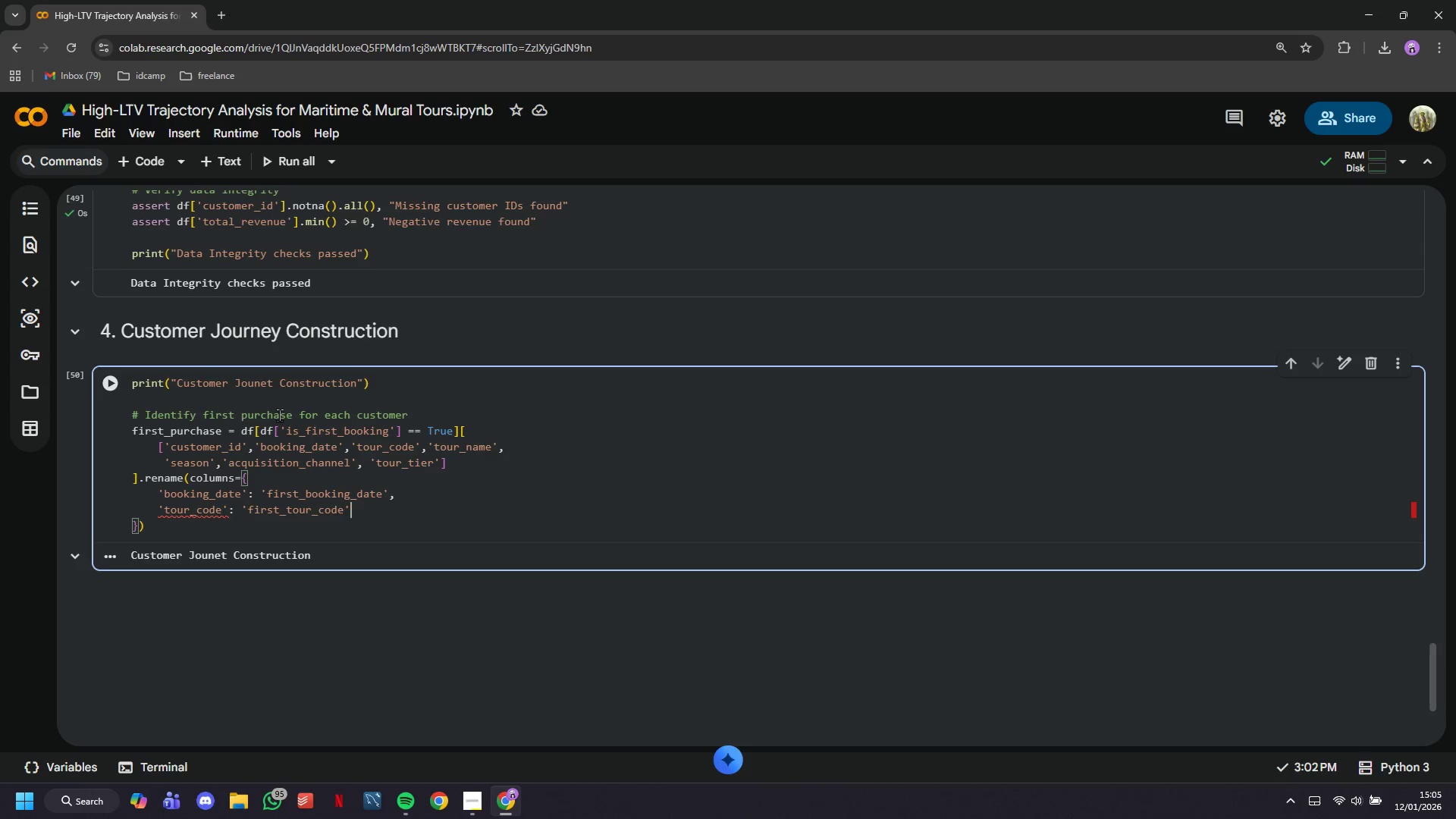 
key(Comma)
 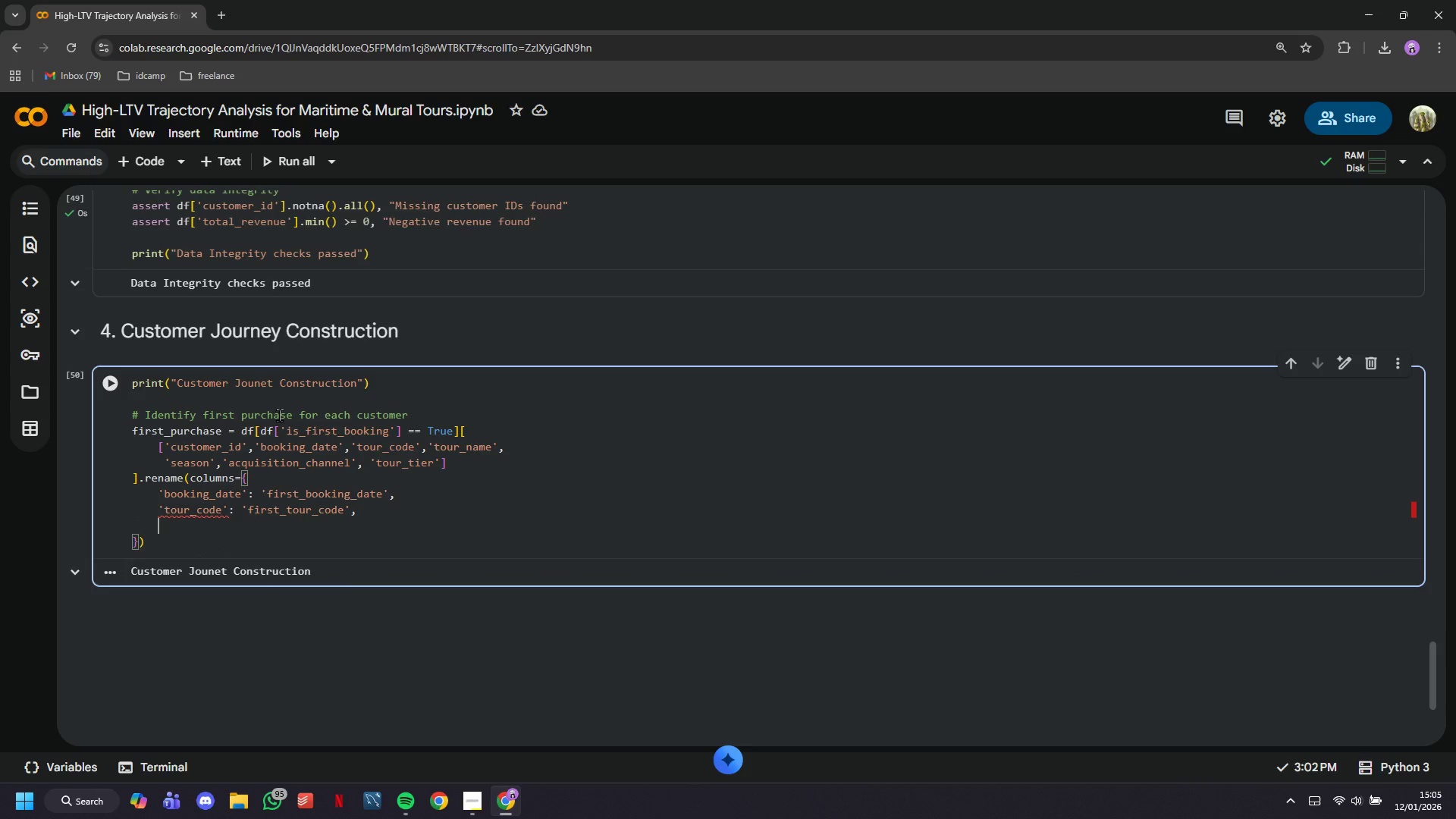 
key(Enter)
 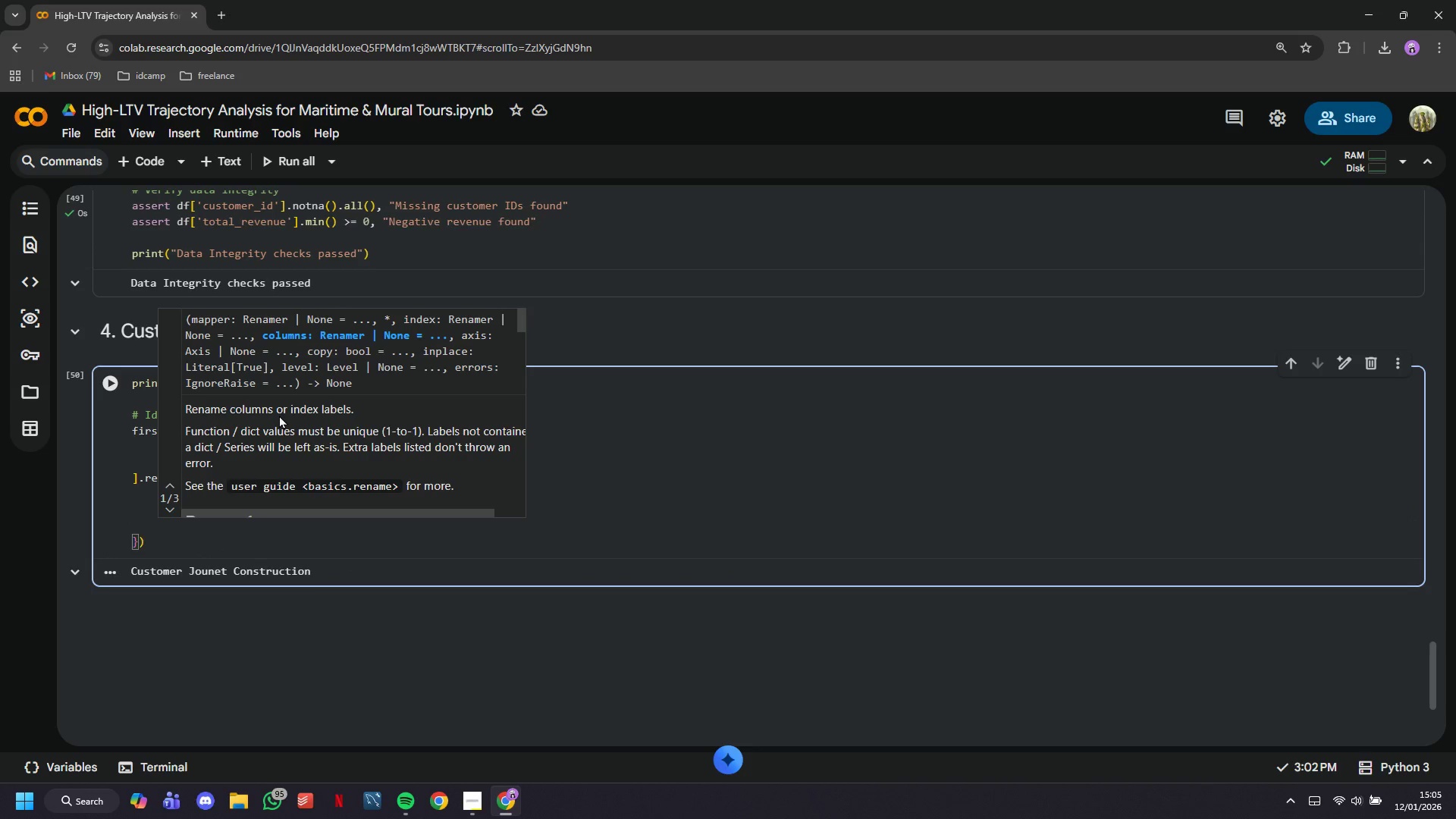 
type(;)
key(Backspace)
type('tour_name)
 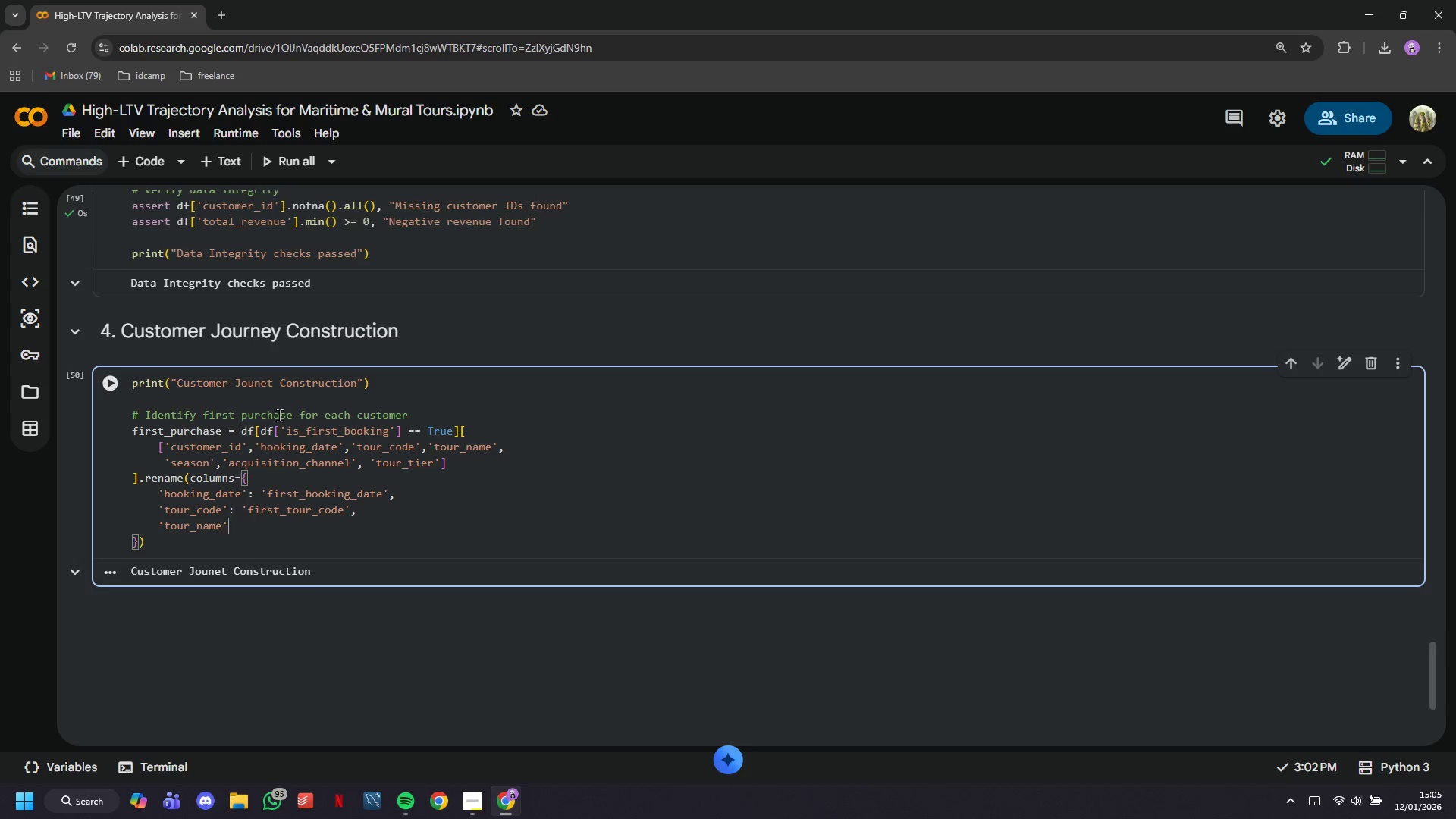 
key(ArrowRight)
 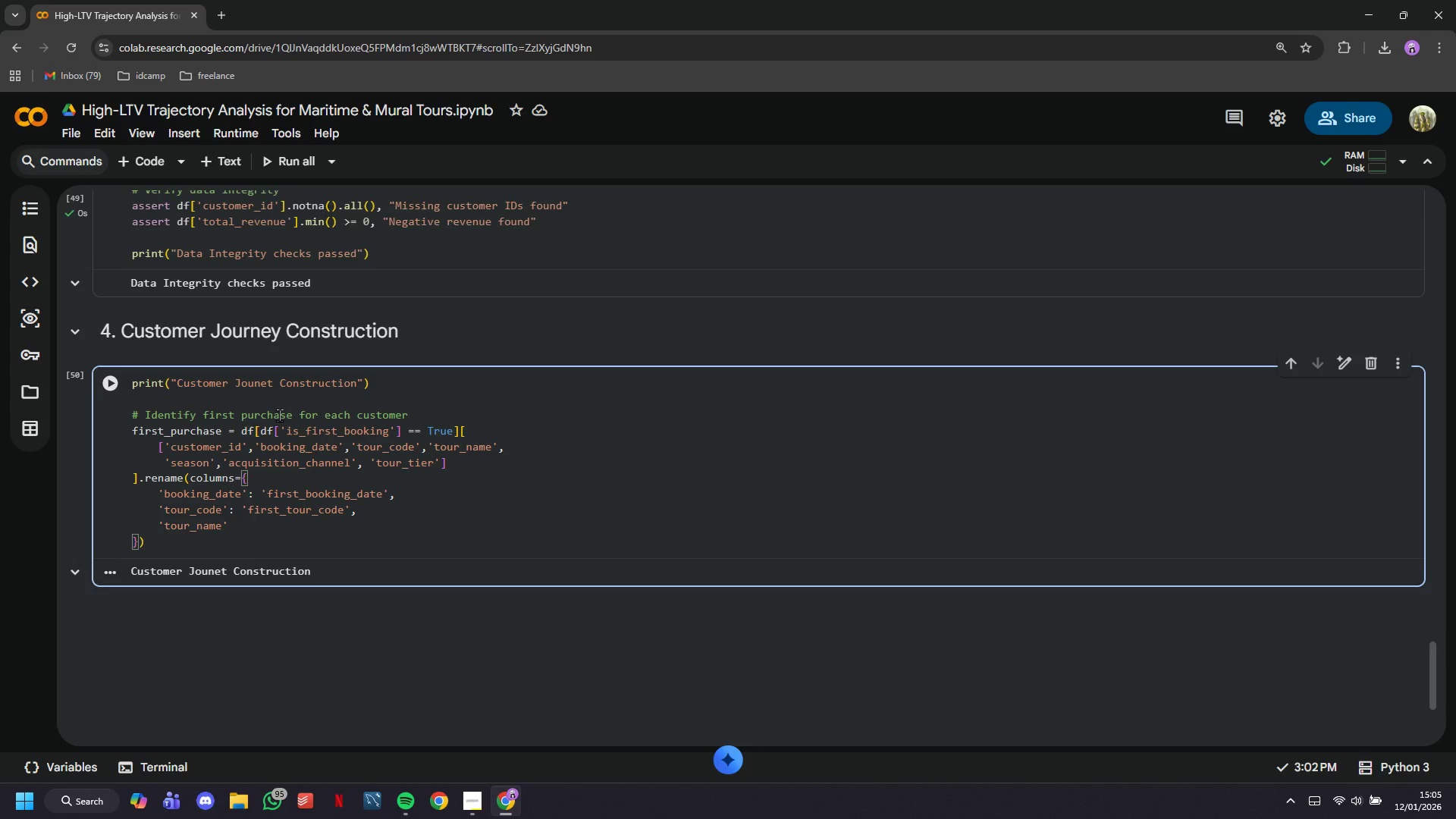 
type(: 'first_tour_name)
 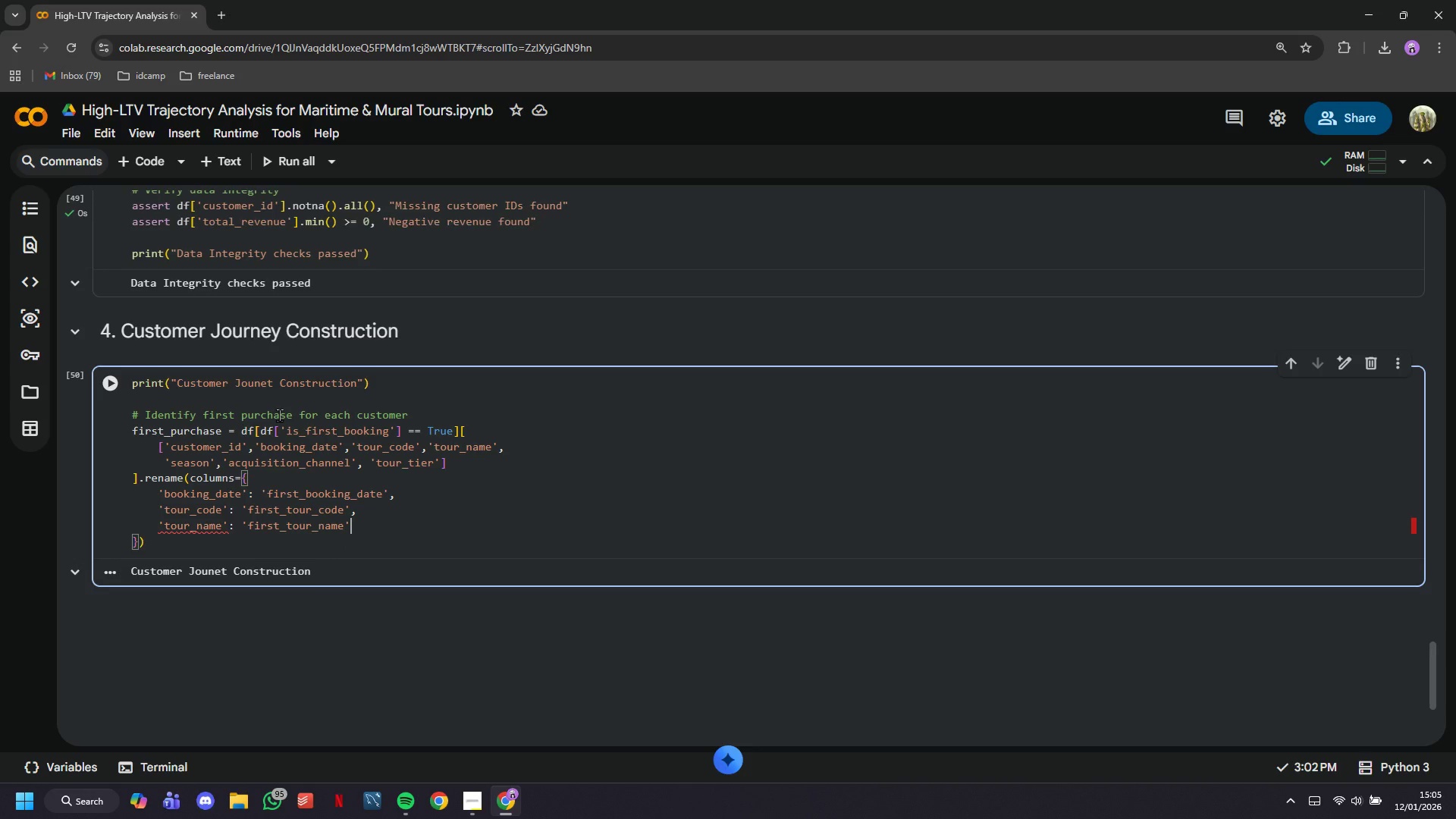 
 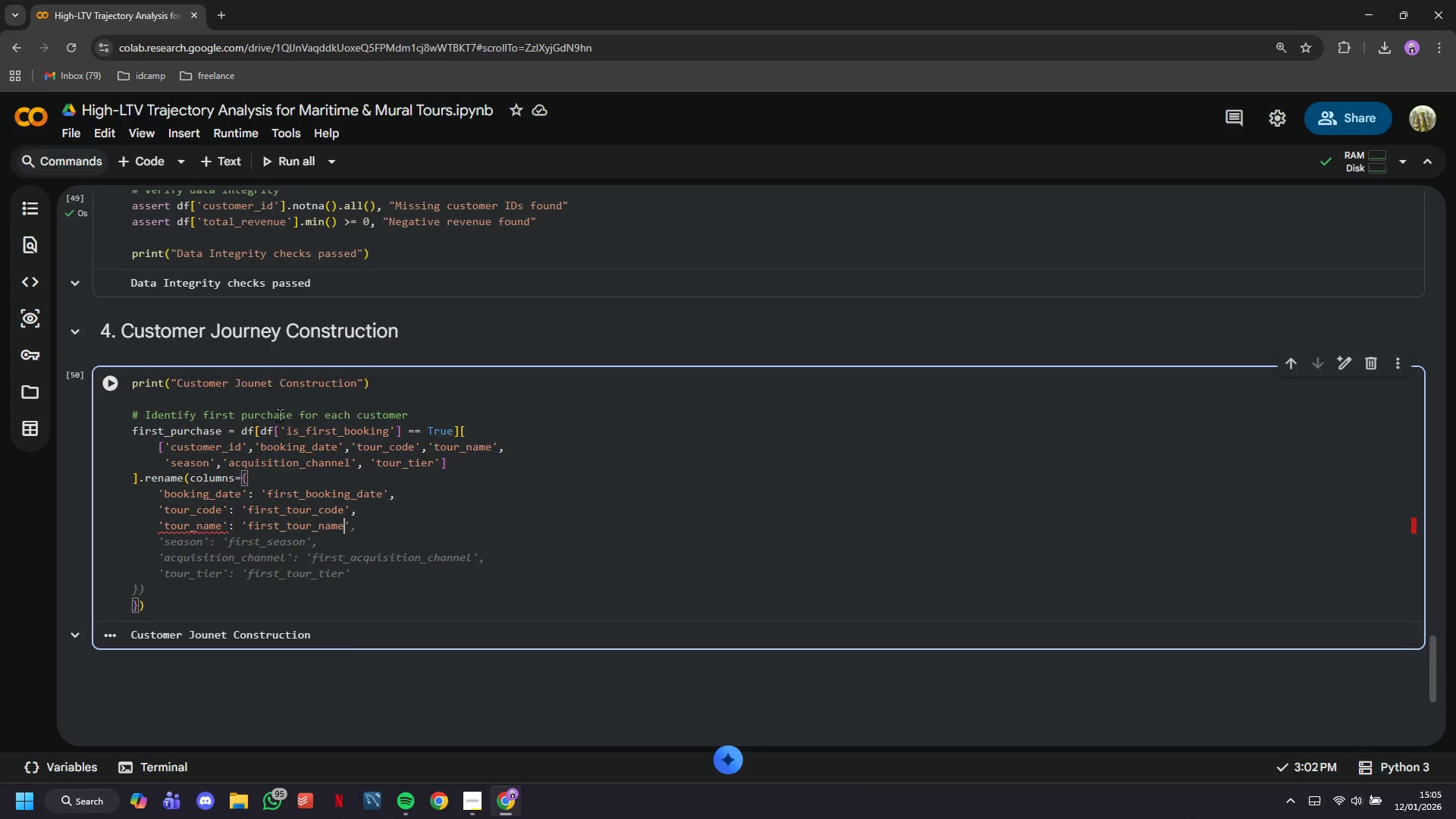 
key(ArrowRight)
 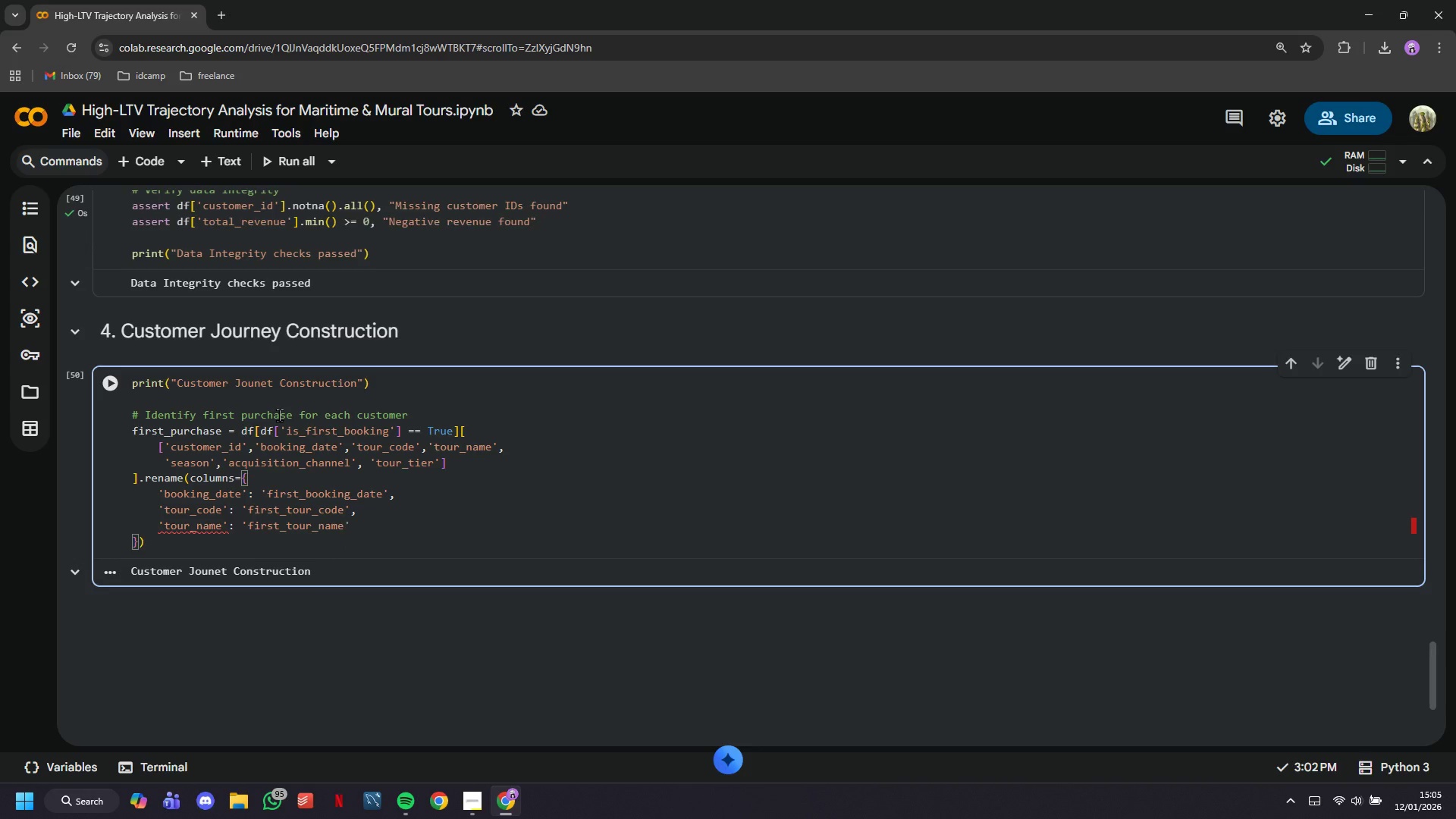 
key(Comma)
 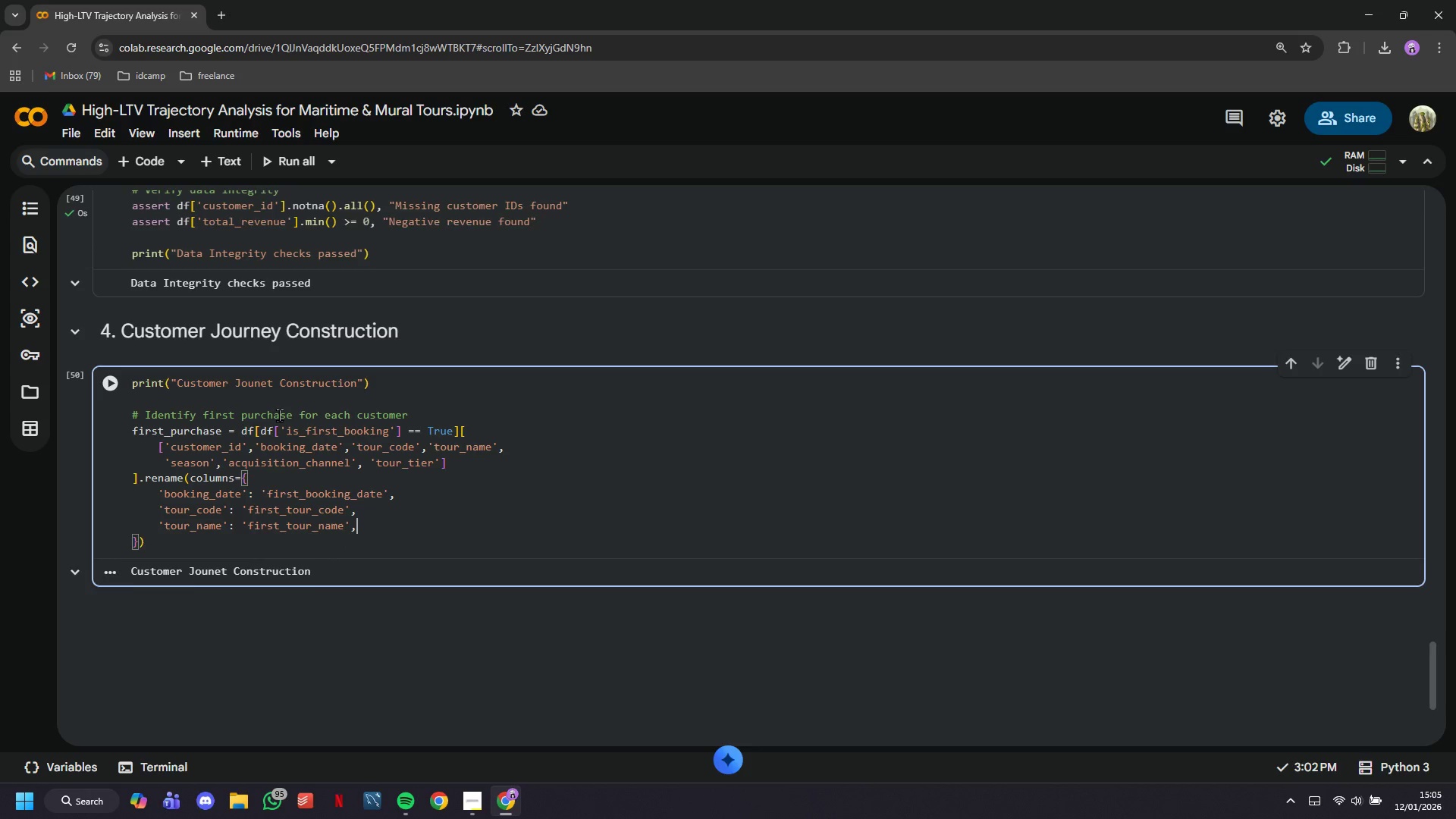 
key(Enter)
 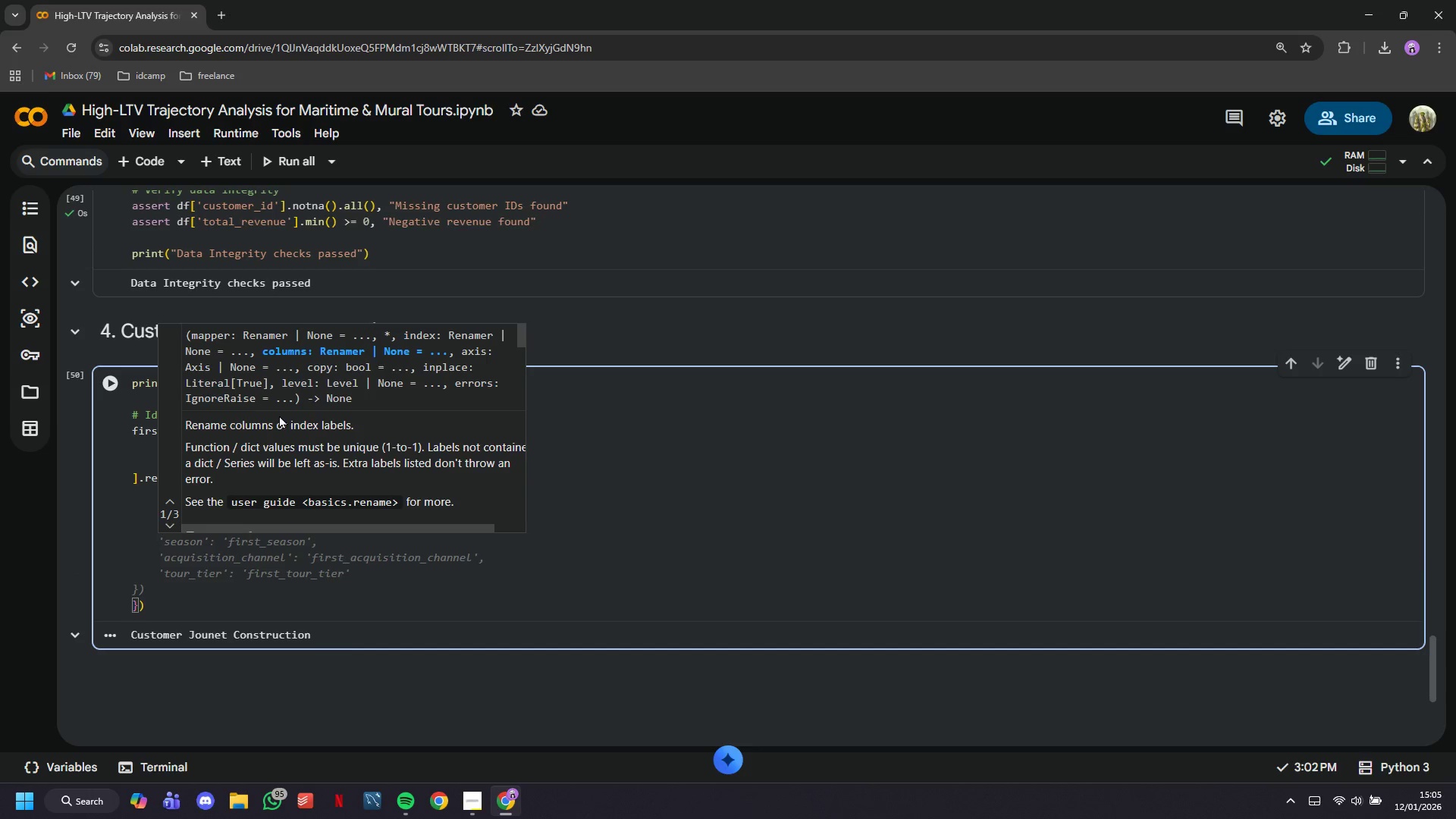 
type('ses)
key(Backspace)
type(s)
key(Backspace)
type(ason)
 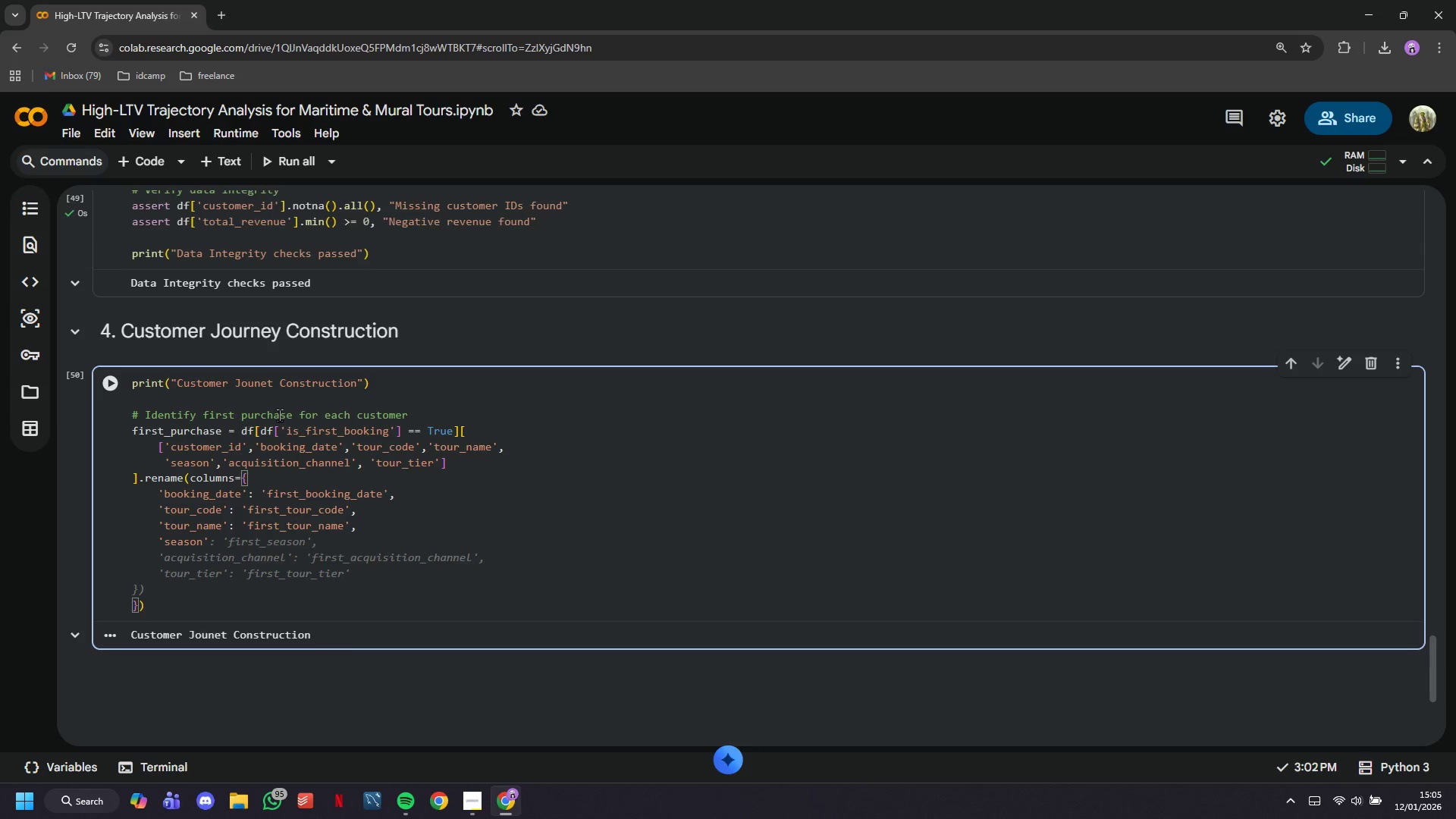 
key(ArrowRight)
 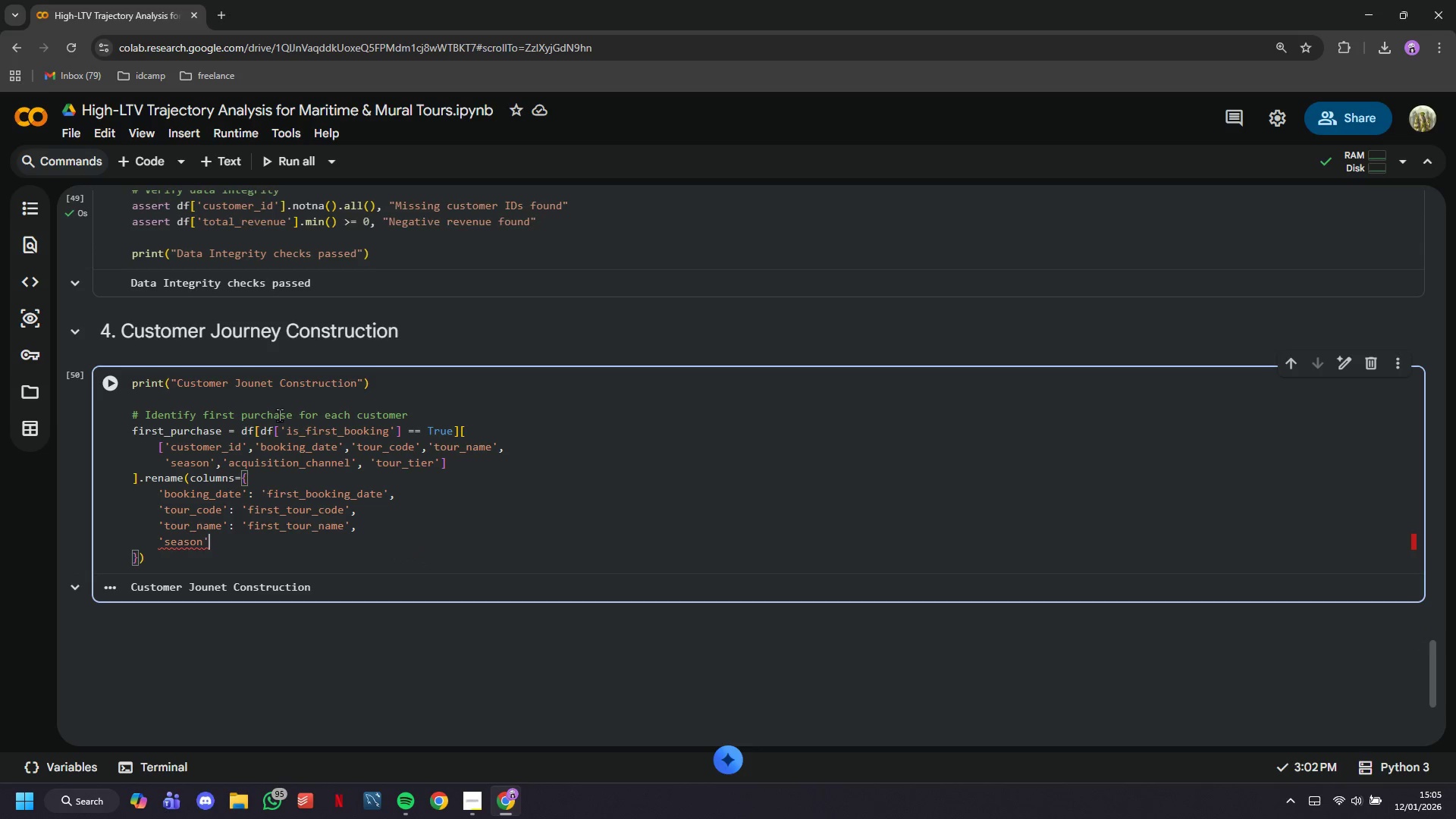 
type(: 'ax)
key(Backspace)
type(cquis)
 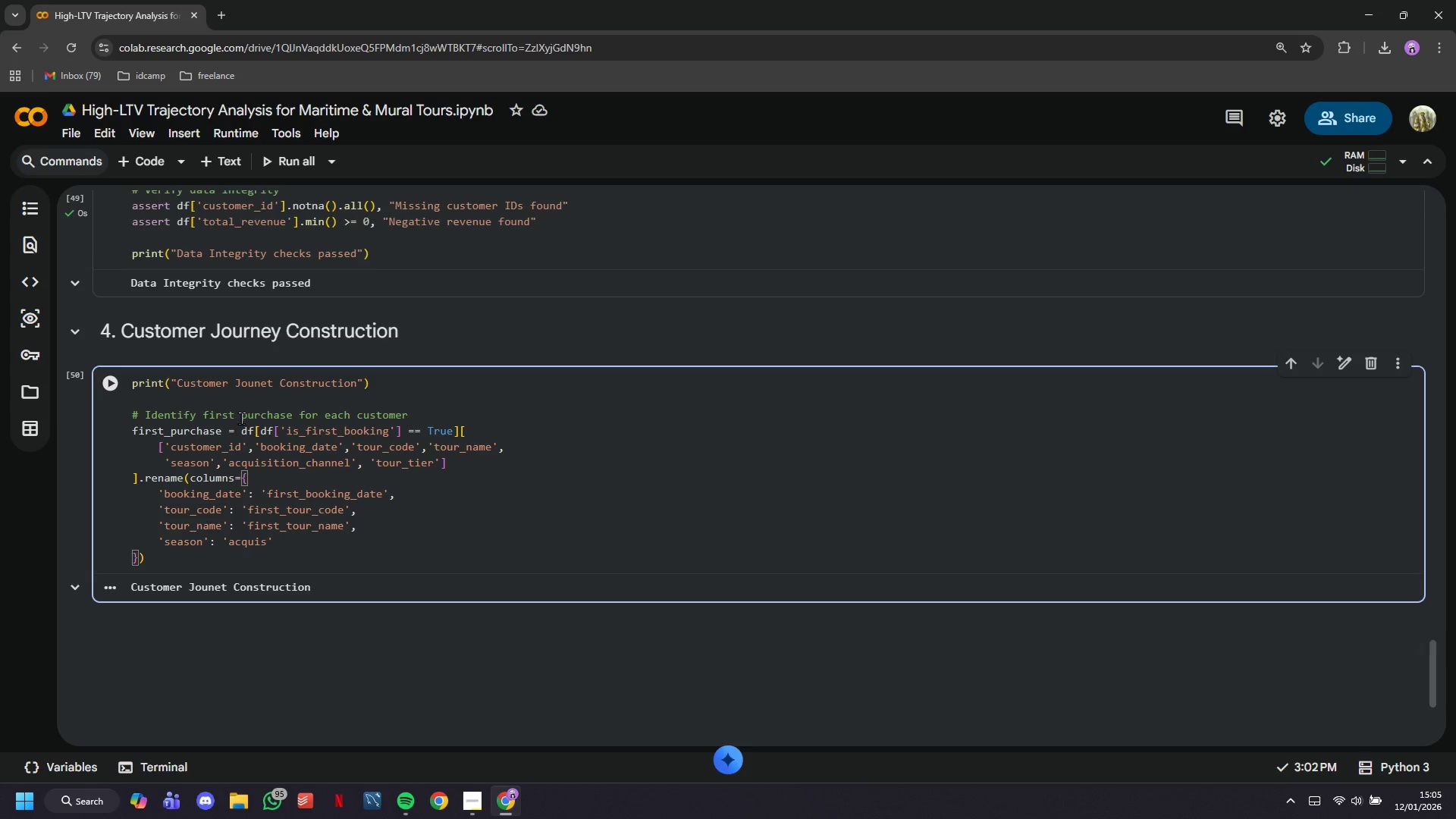 
key(I)
 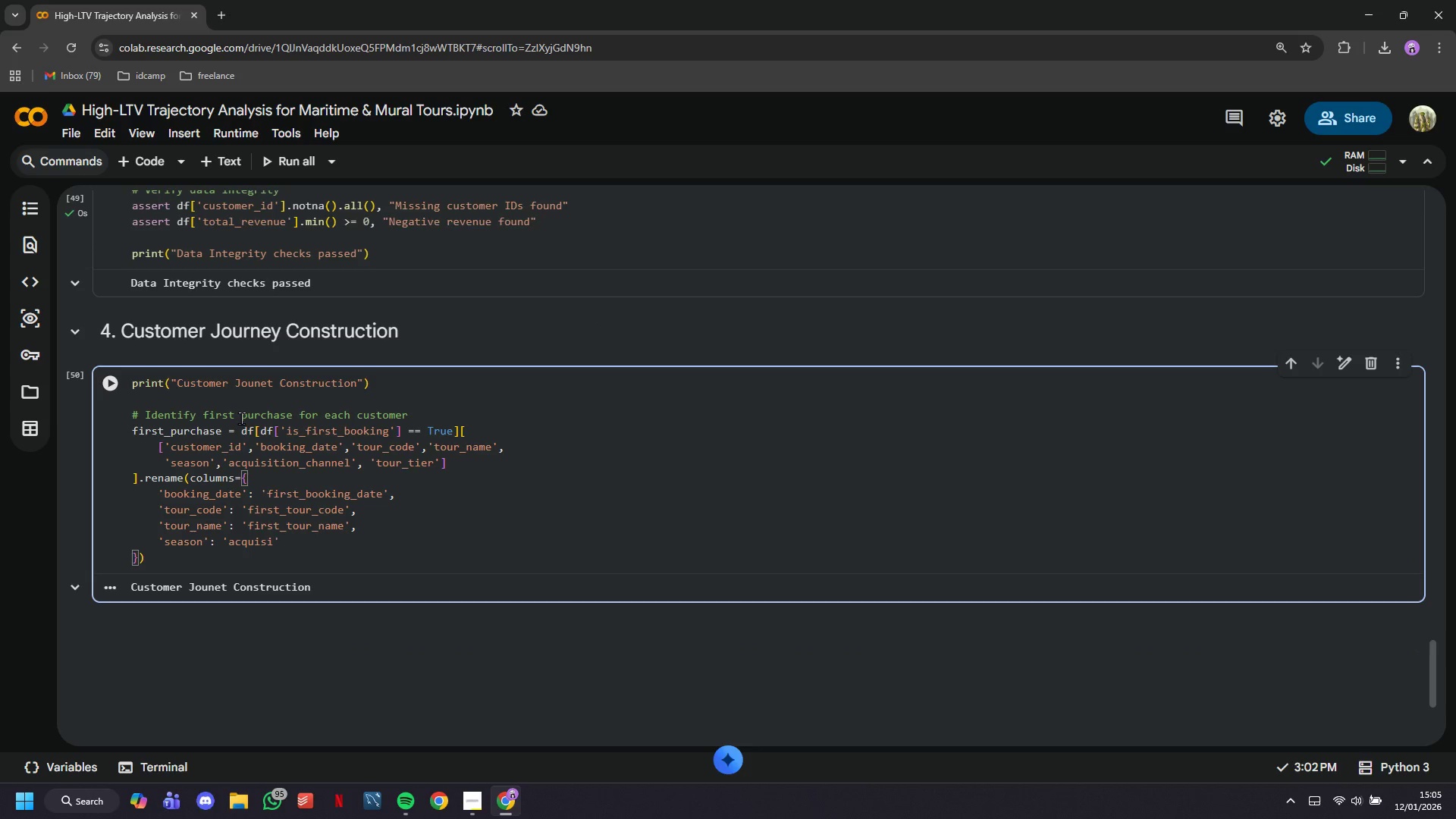 
type(tion_season)
 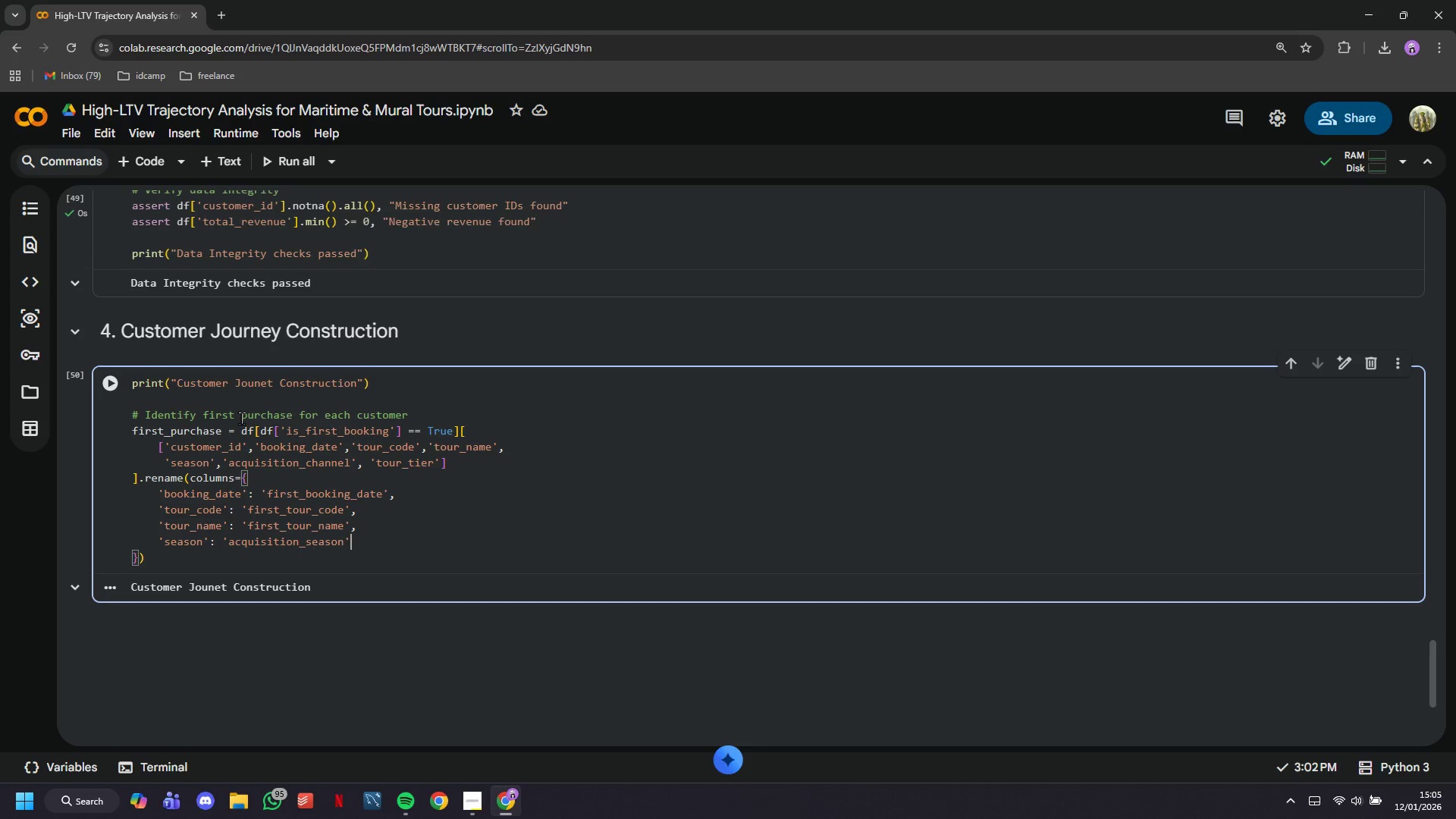 
 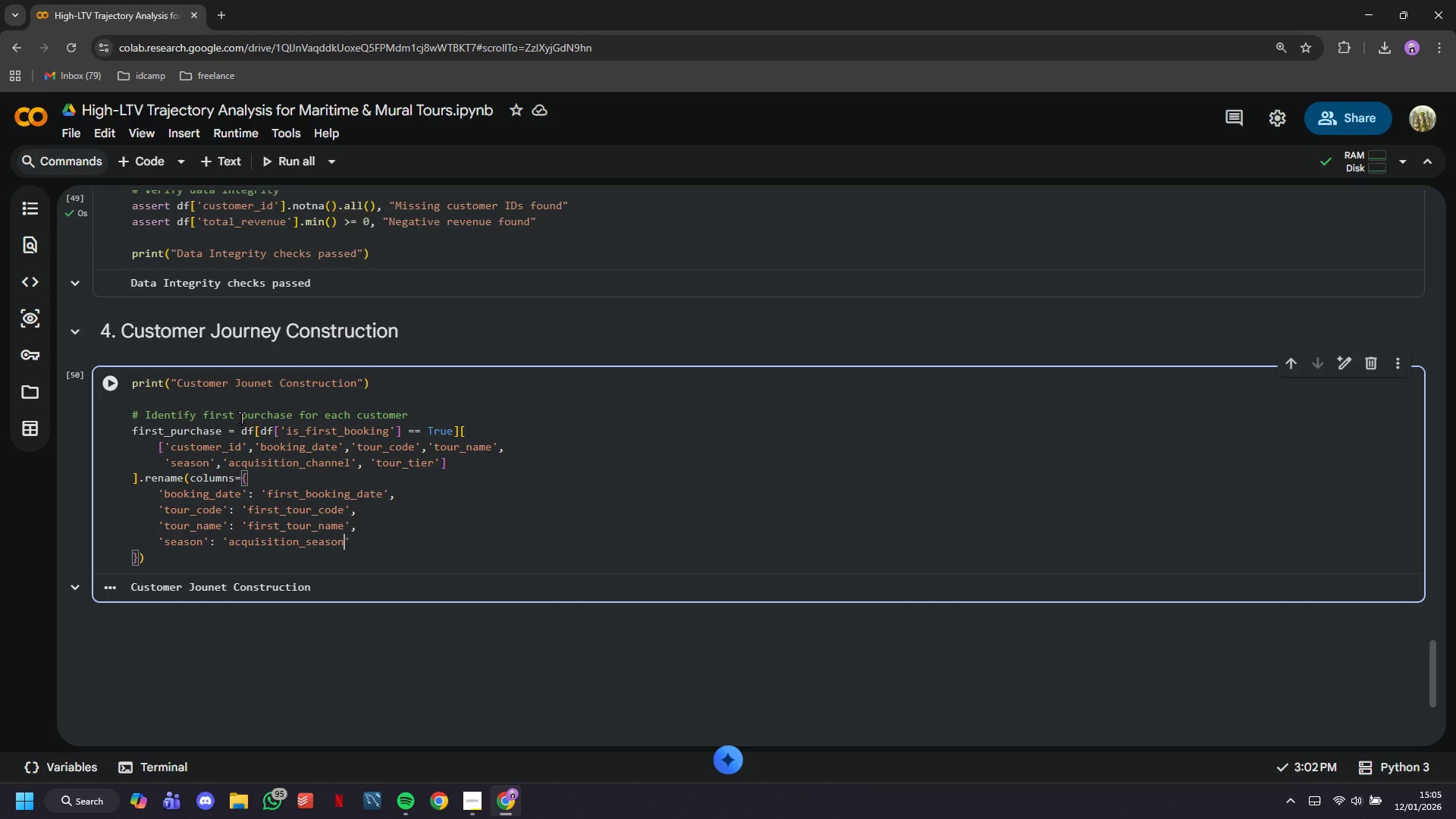 
key(ArrowRight)
 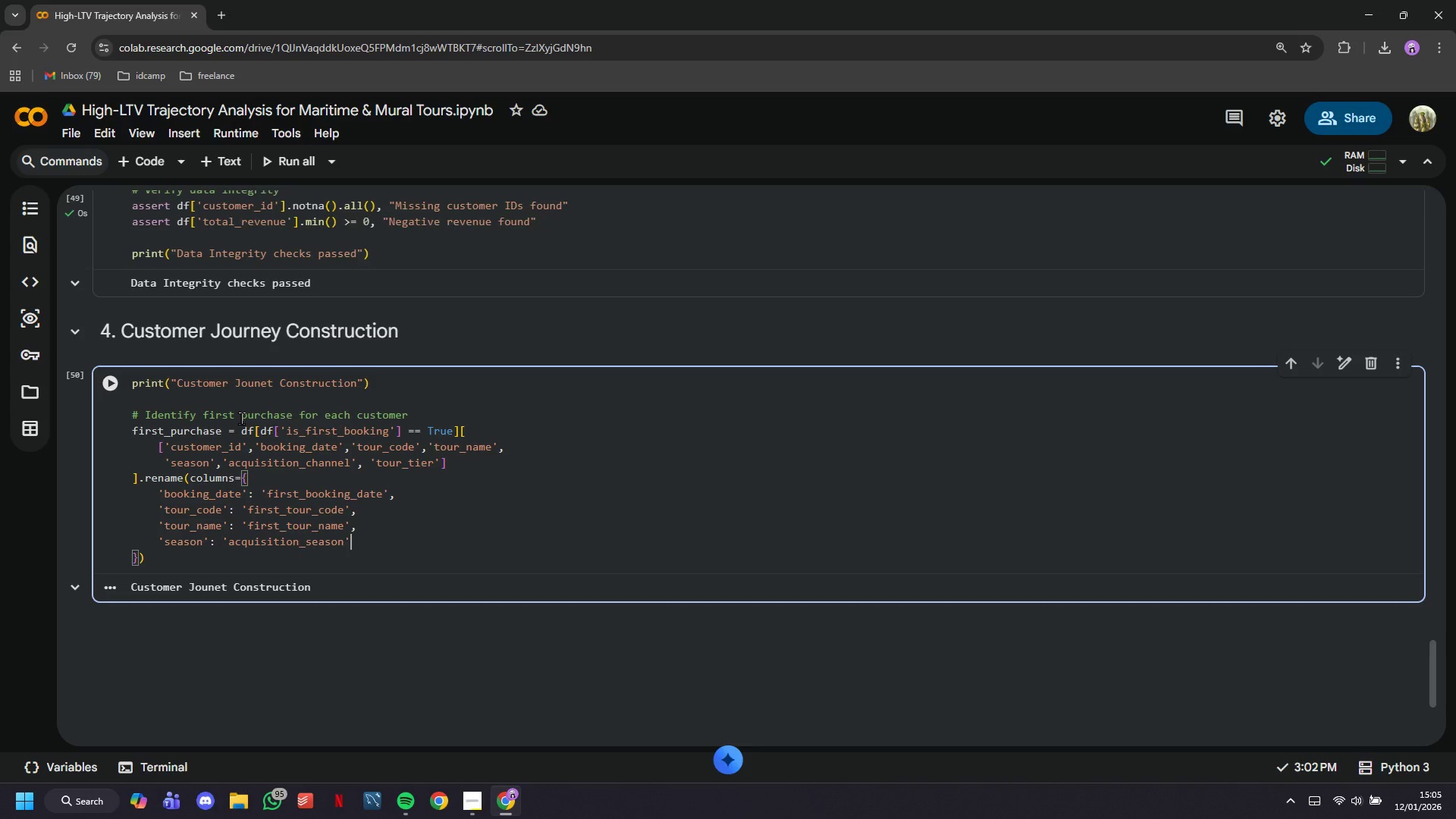 
key(Comma)
 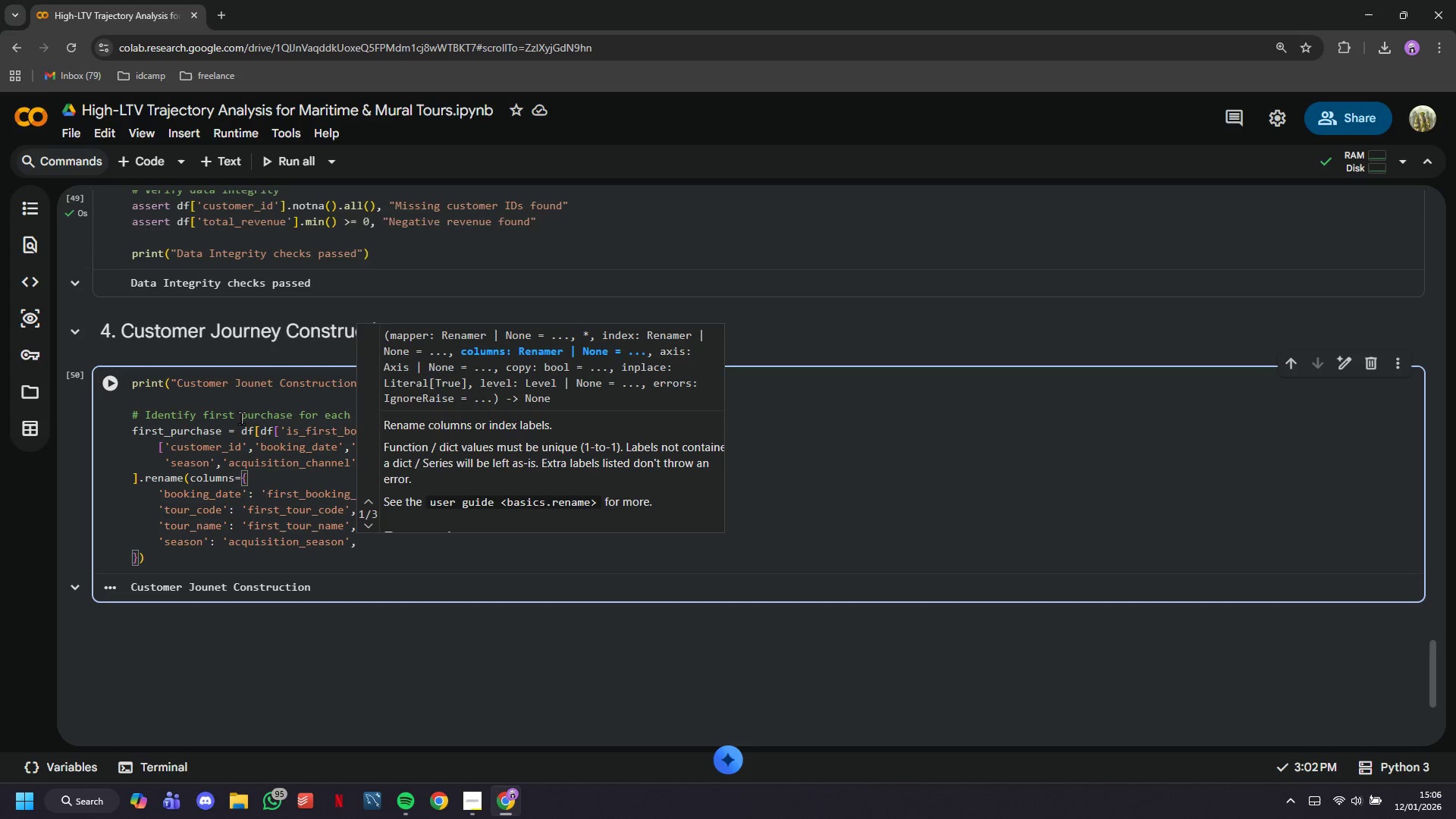 
wait(30.86)
 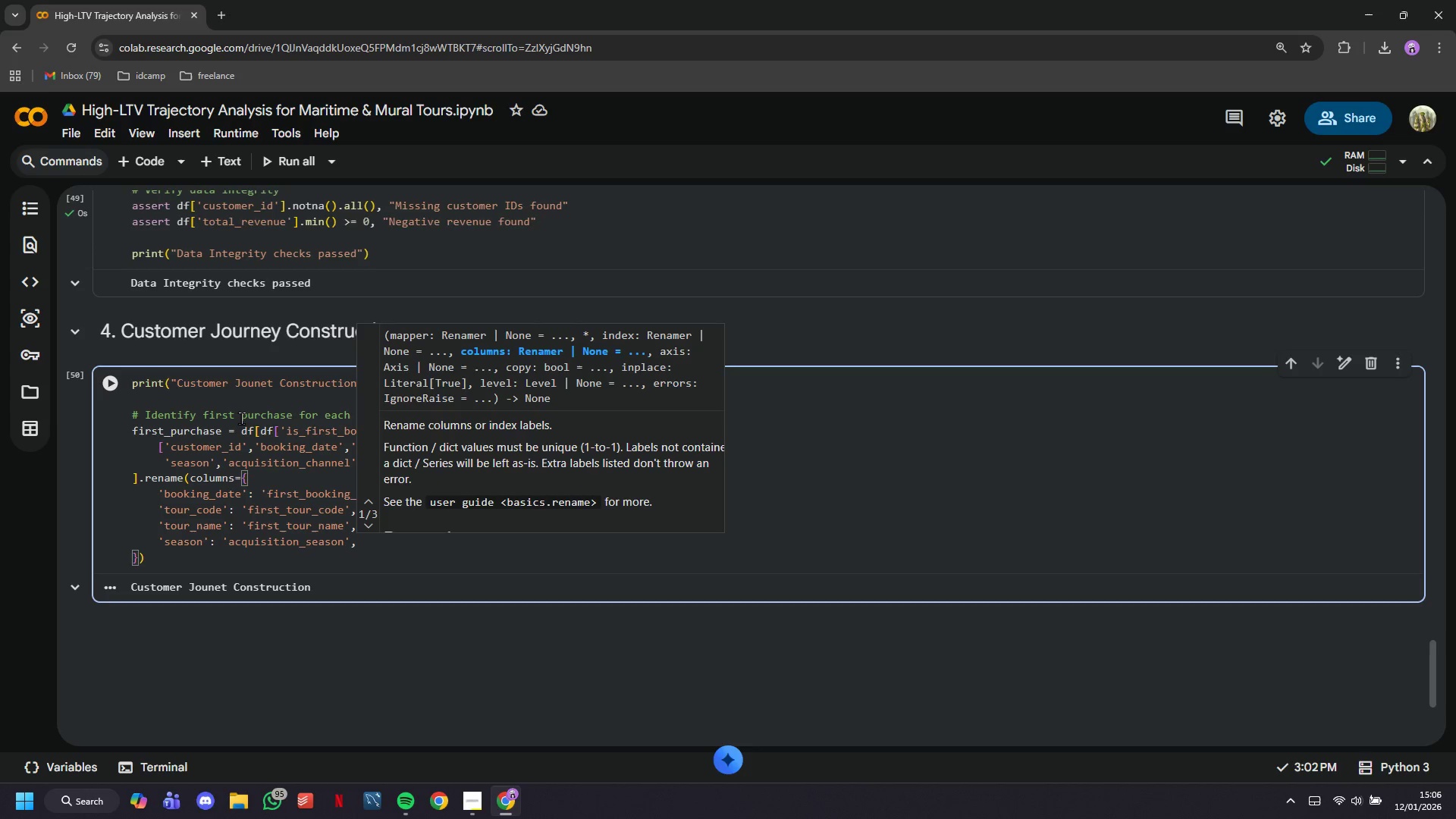 
key(Enter)
 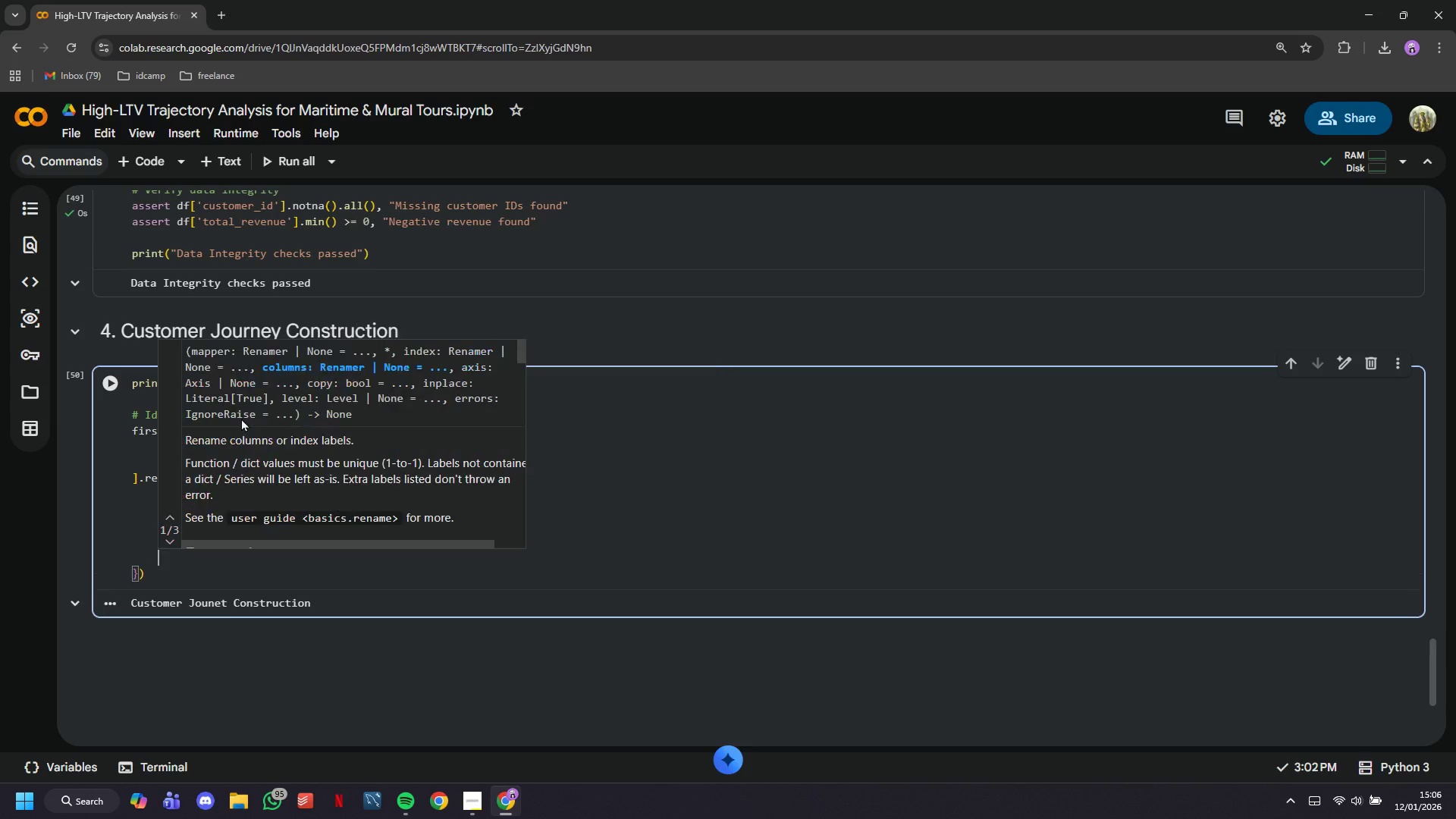 
type('tour_tier)
 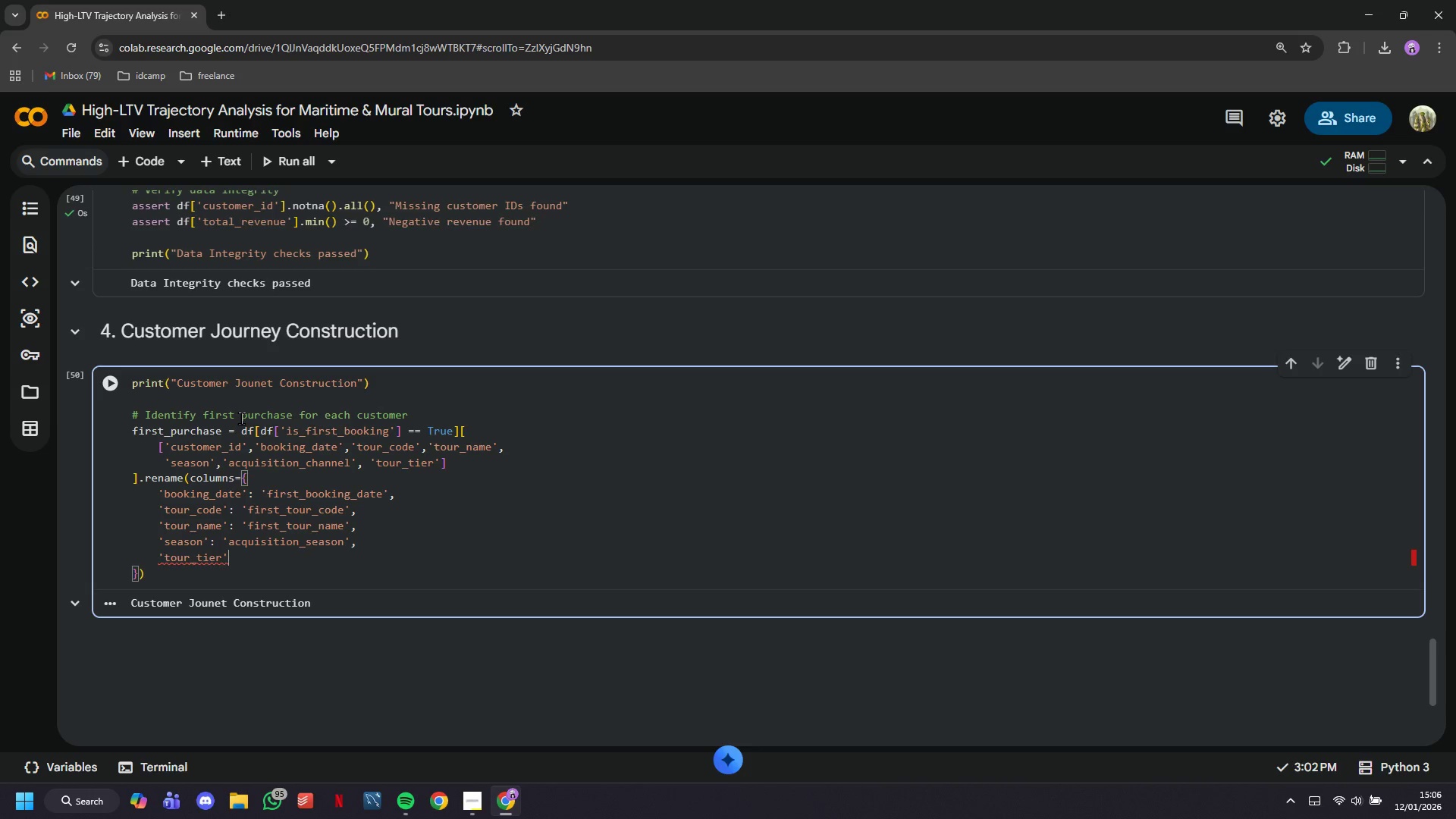 
 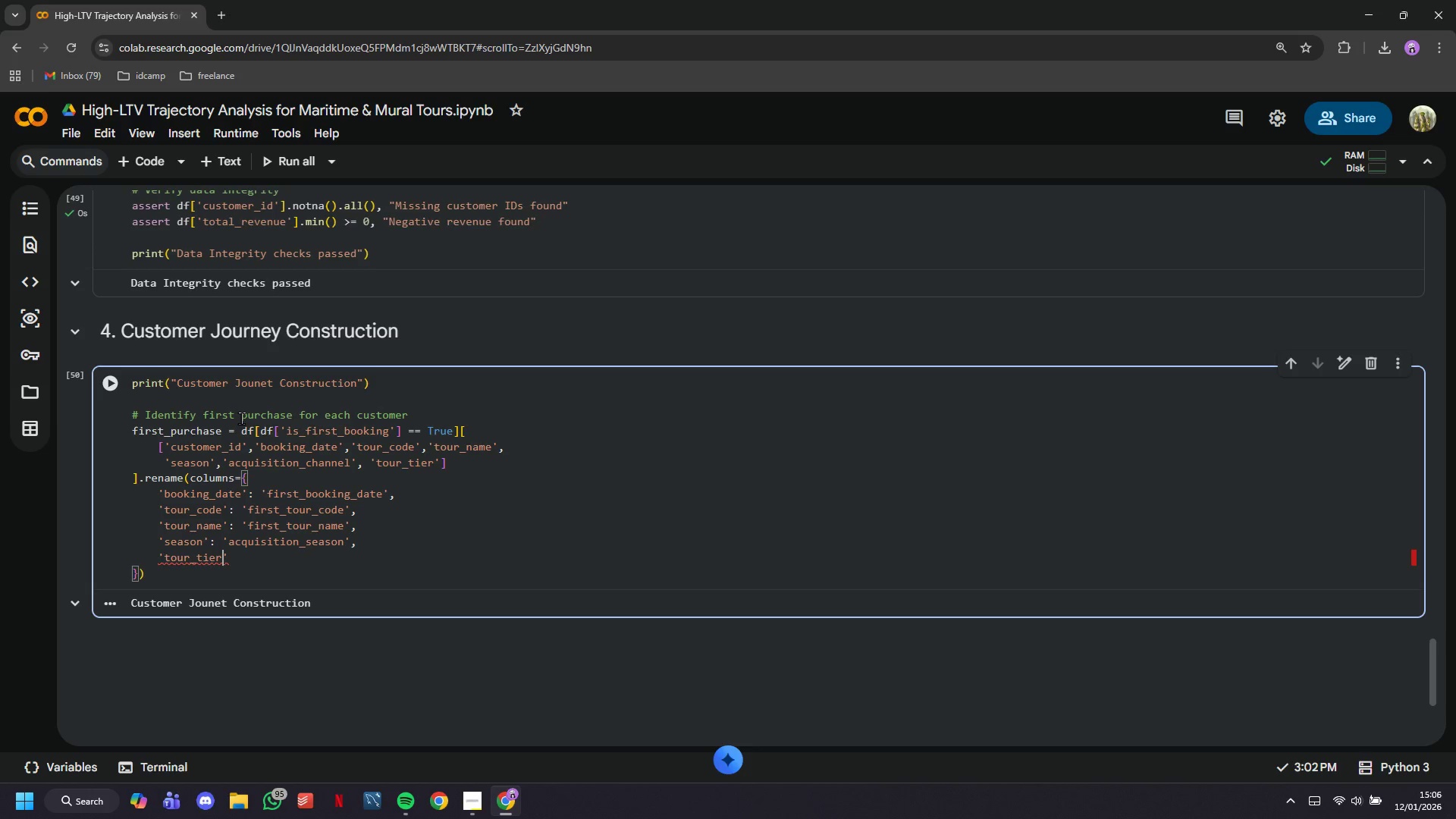 
key(ArrowRight)
 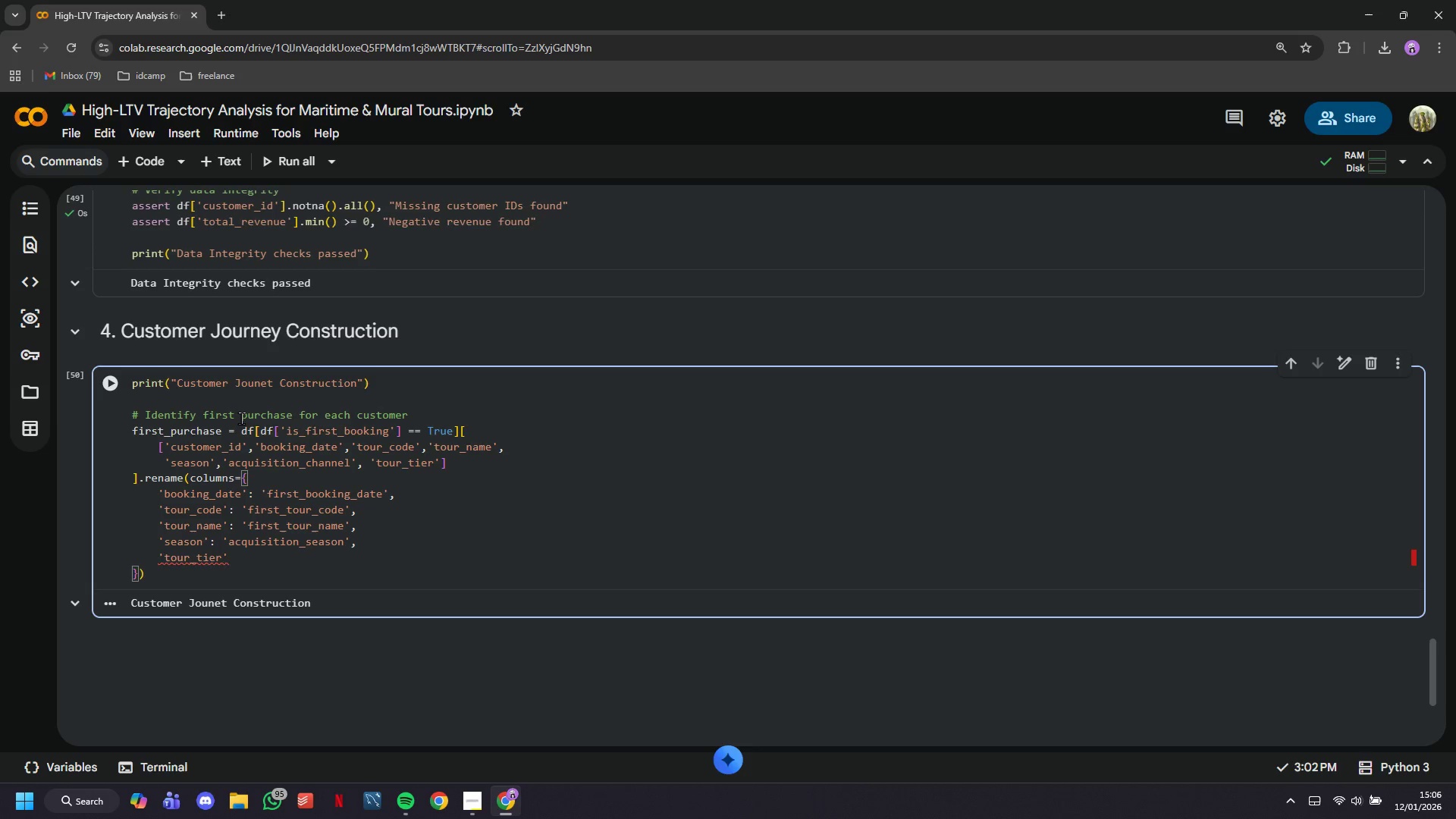 
type(: 'firsr)
key(Backspace)
type(t_tour_tier)
 